 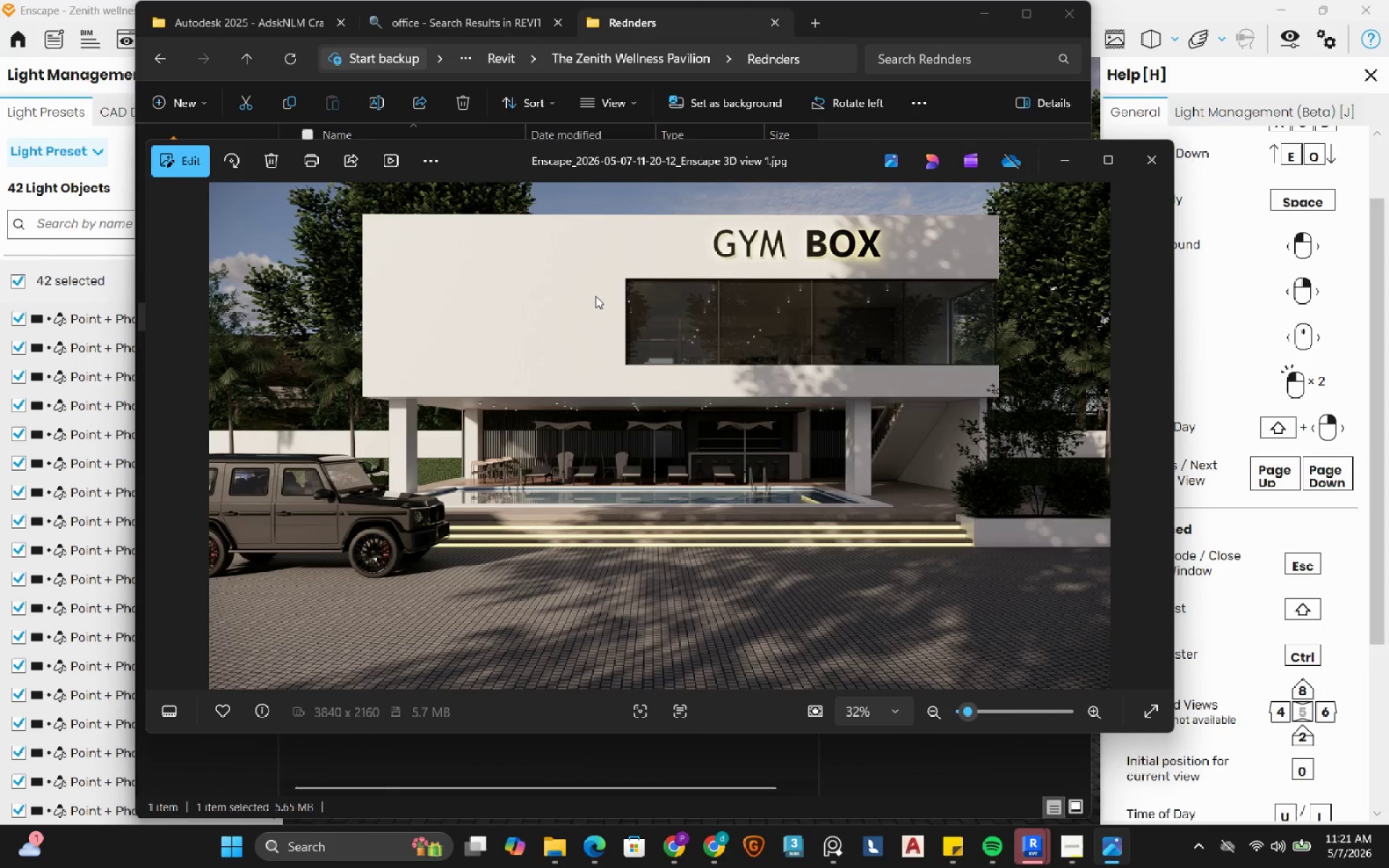 
left_click([1068, 155])
 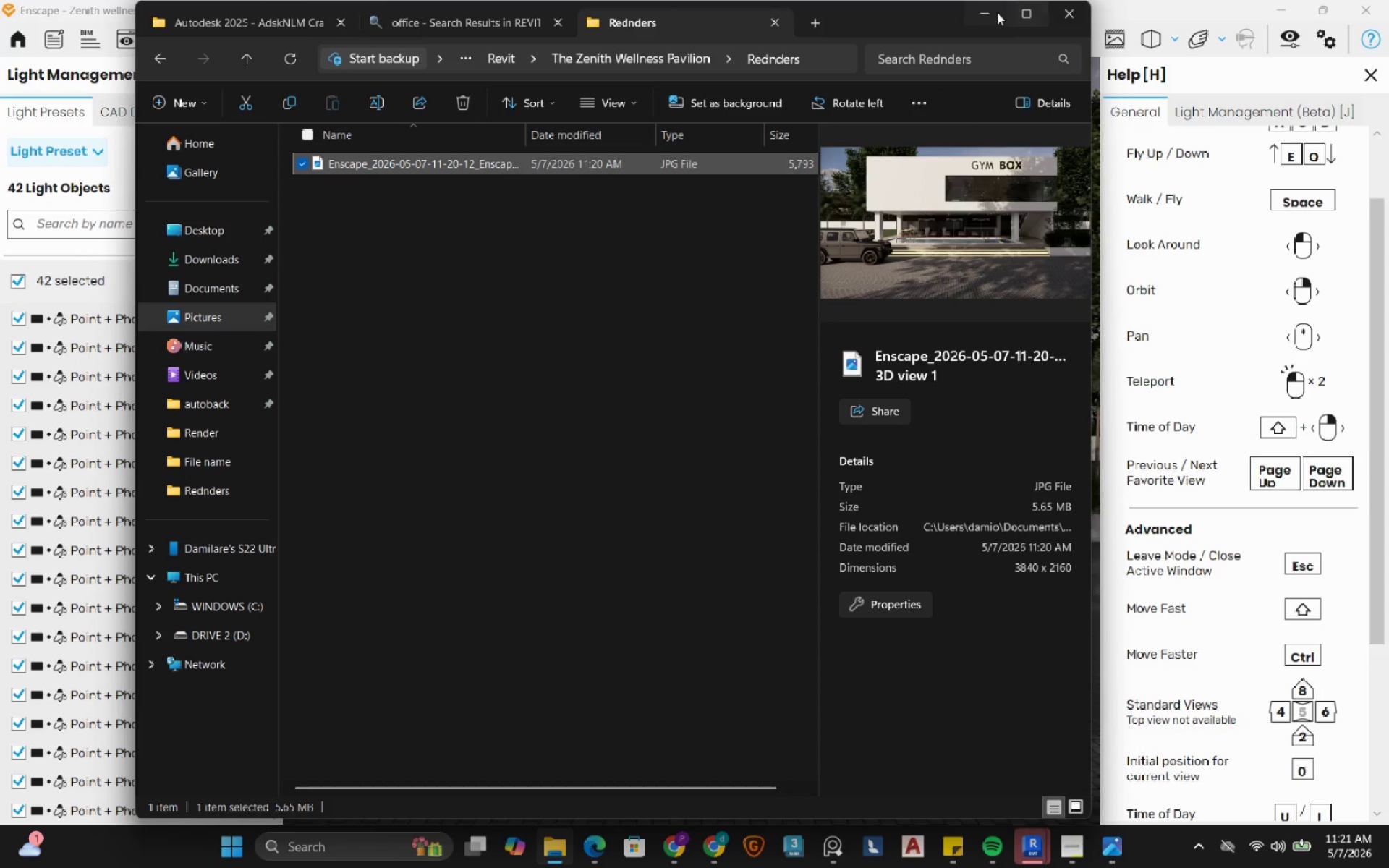 
left_click([995, 14])
 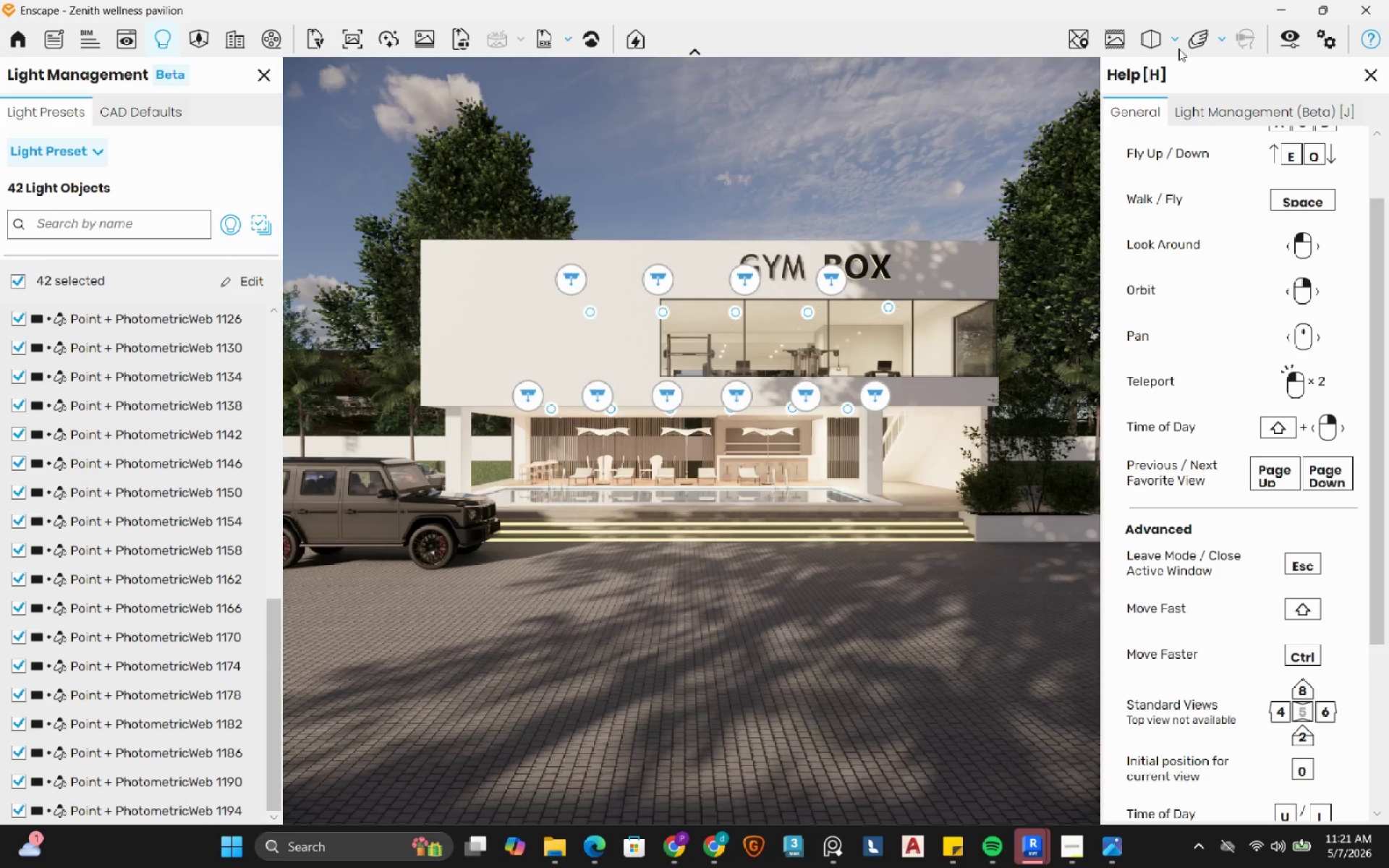 
left_click([1288, 40])
 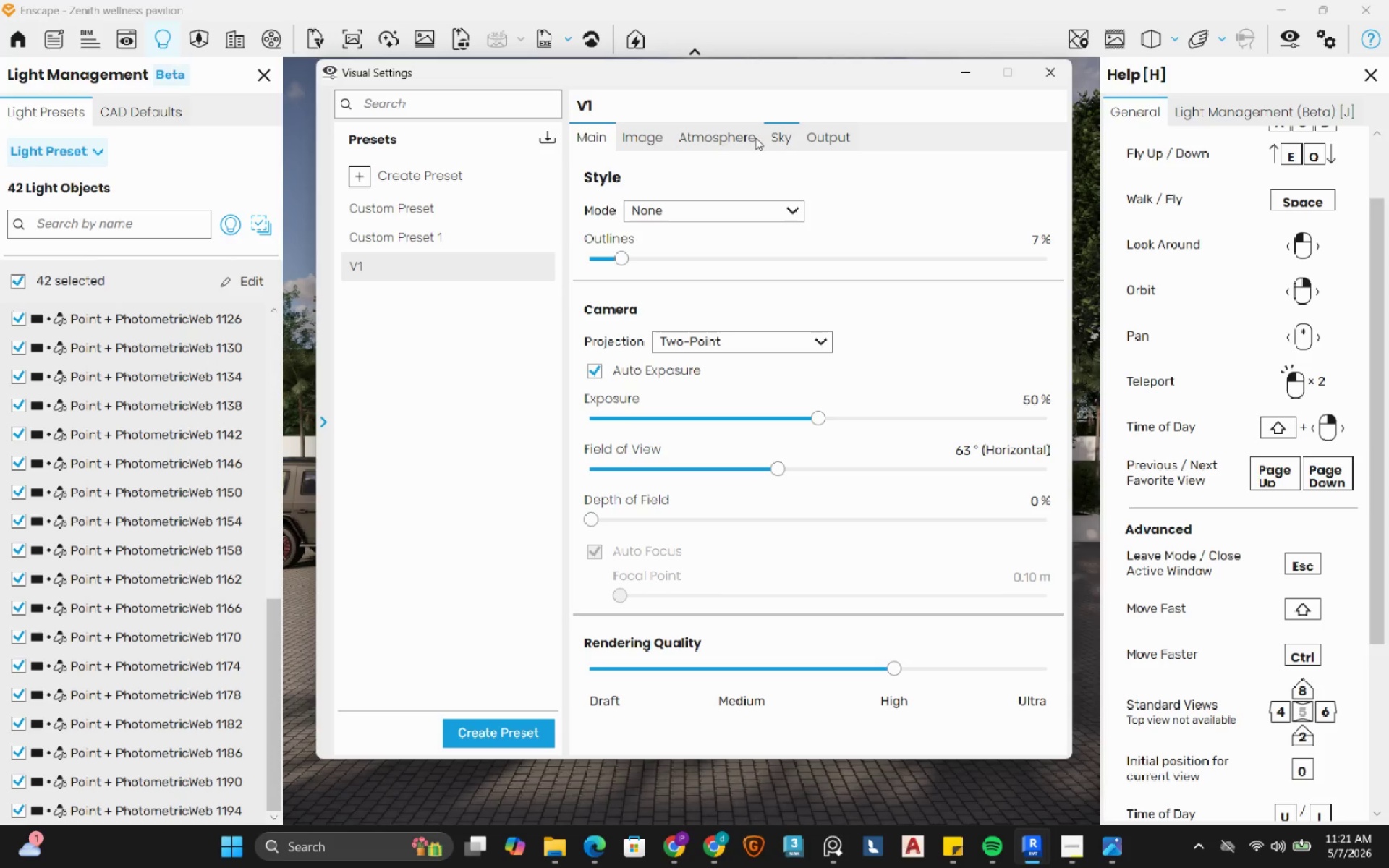 
left_click([726, 135])
 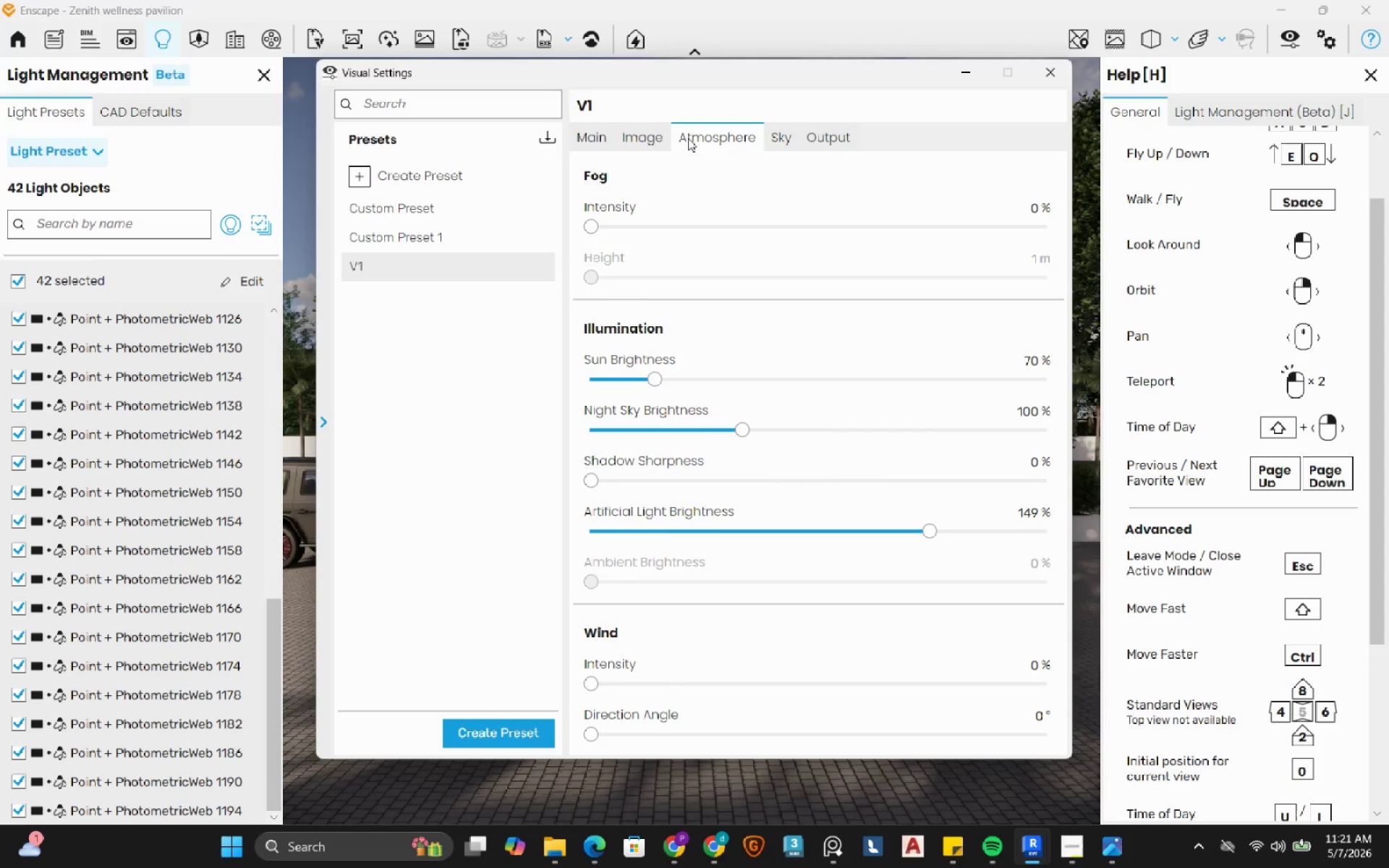 
left_click([647, 142])
 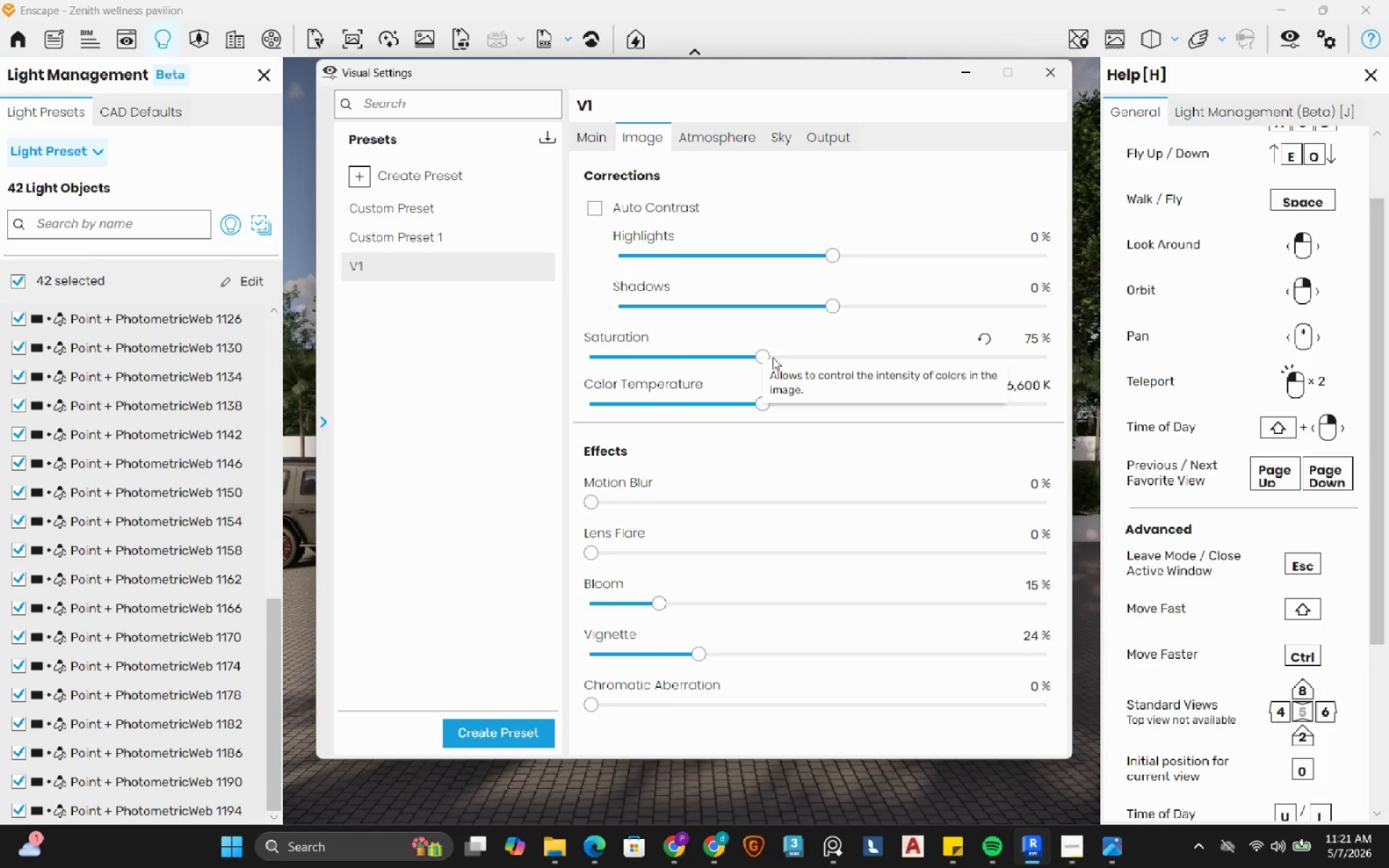 
left_click_drag(start_coordinate=[763, 359], to_coordinate=[797, 368])
 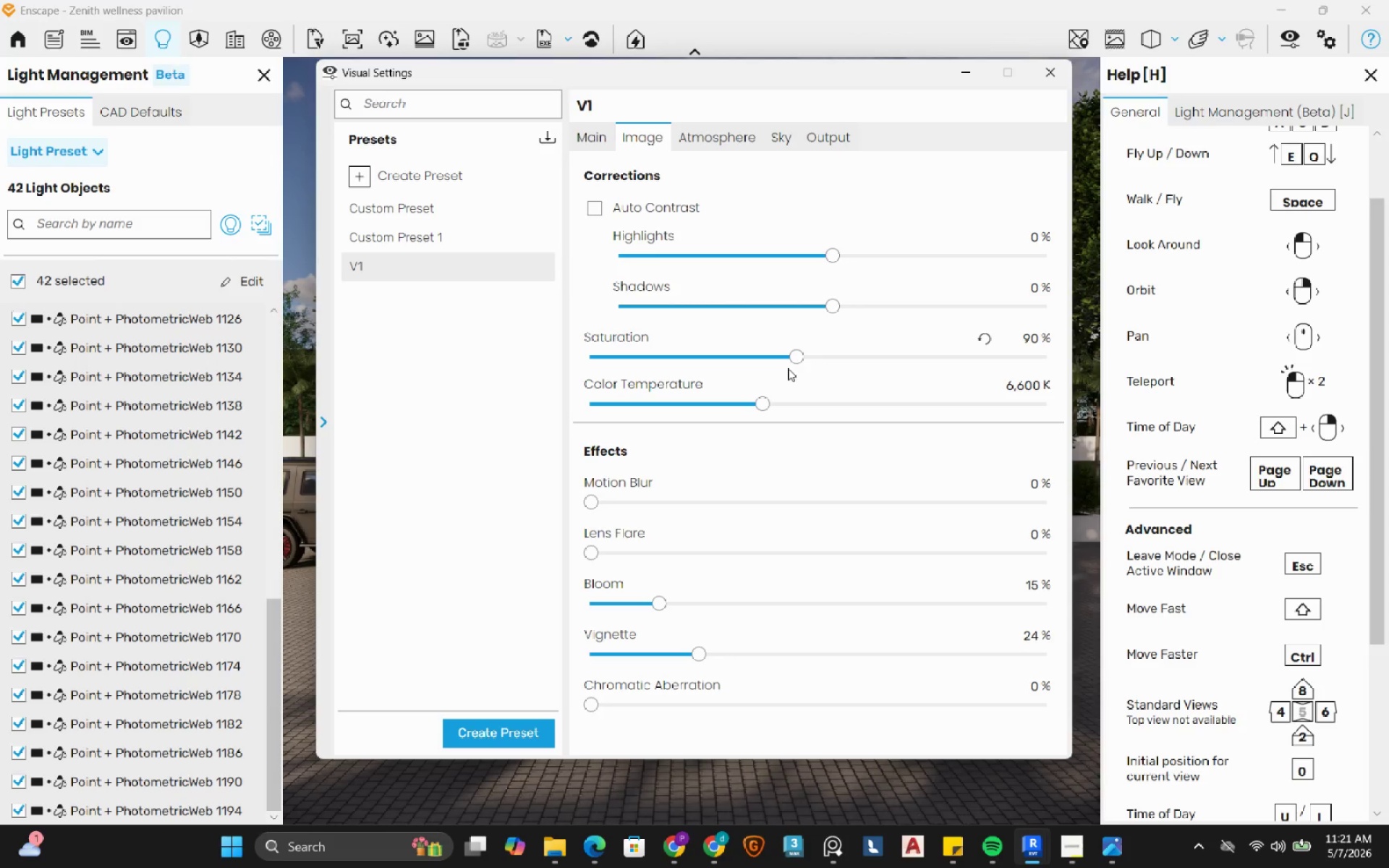 
left_click_drag(start_coordinate=[836, 309], to_coordinate=[846, 314])
 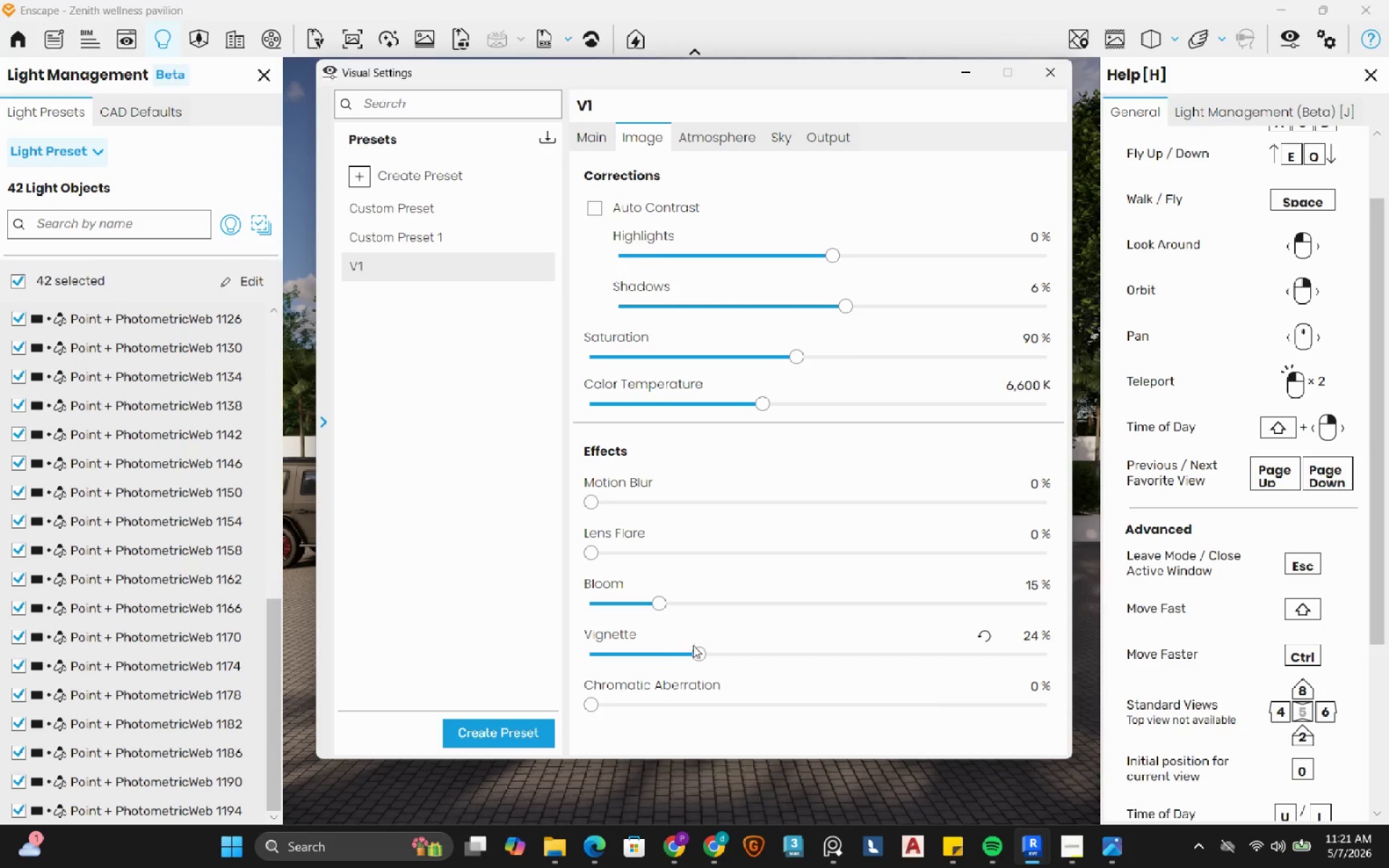 
left_click_drag(start_coordinate=[695, 650], to_coordinate=[657, 650])
 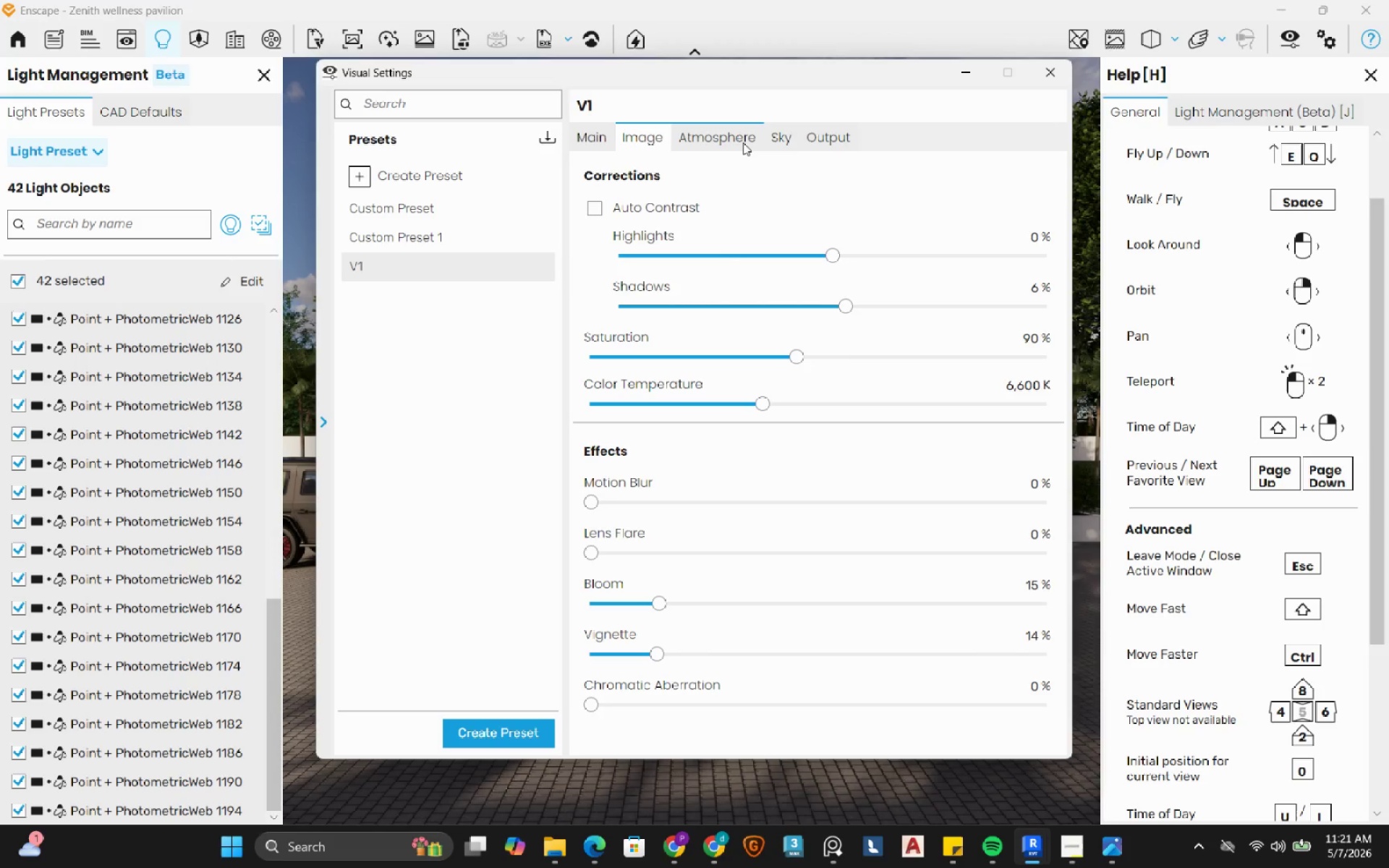 
left_click([743, 142])
 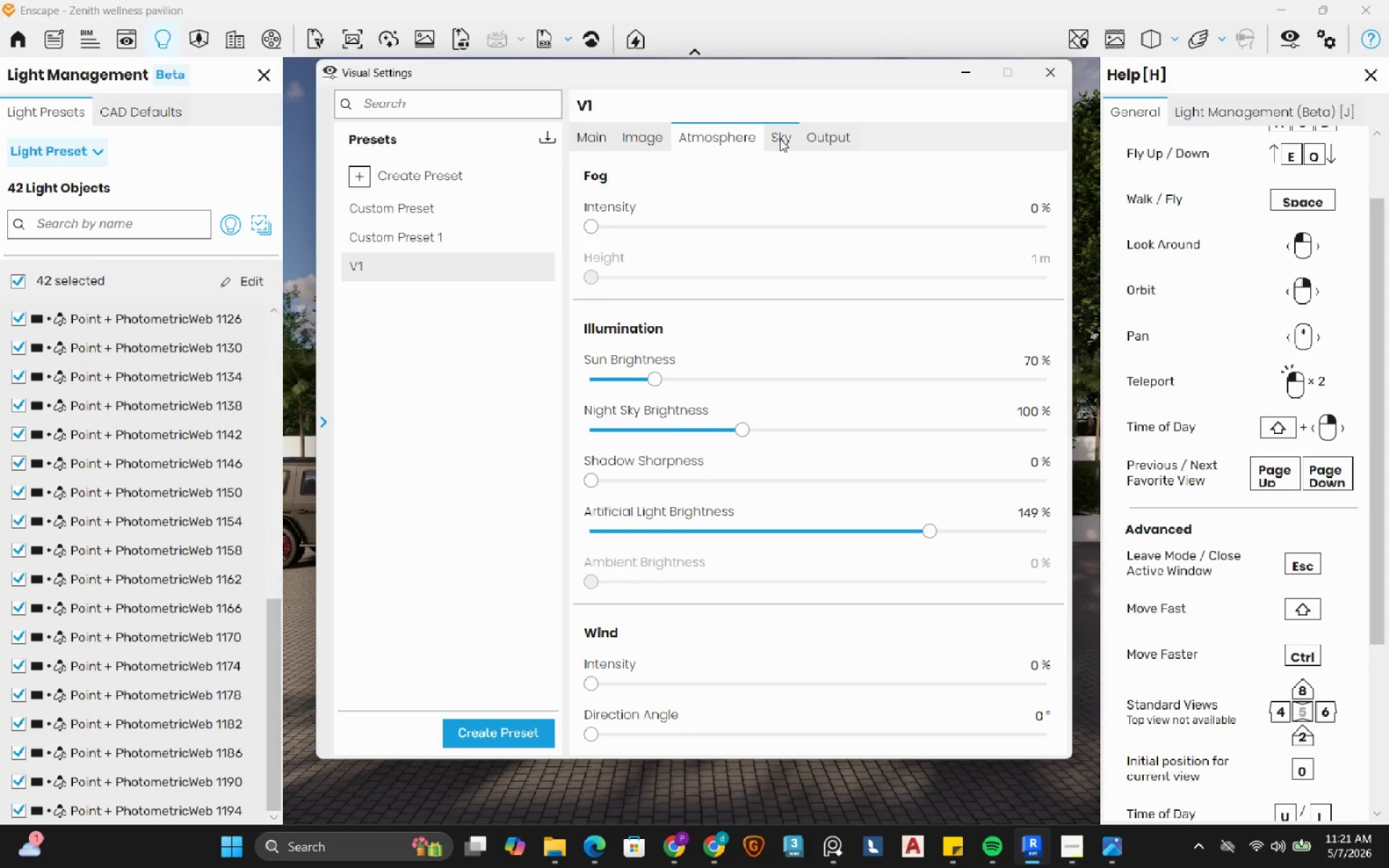 
left_click([964, 83])
 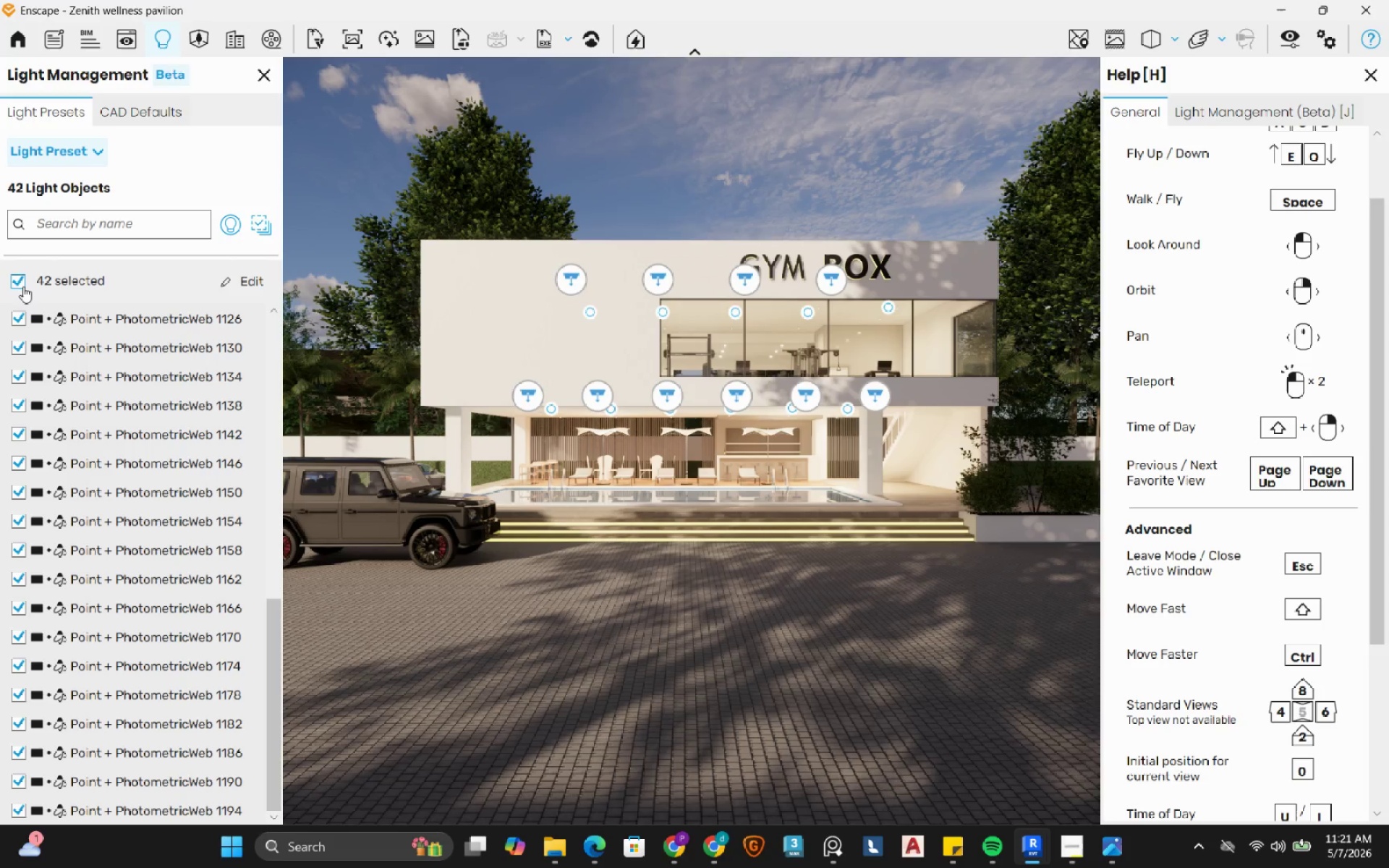 
left_click([259, 281])
 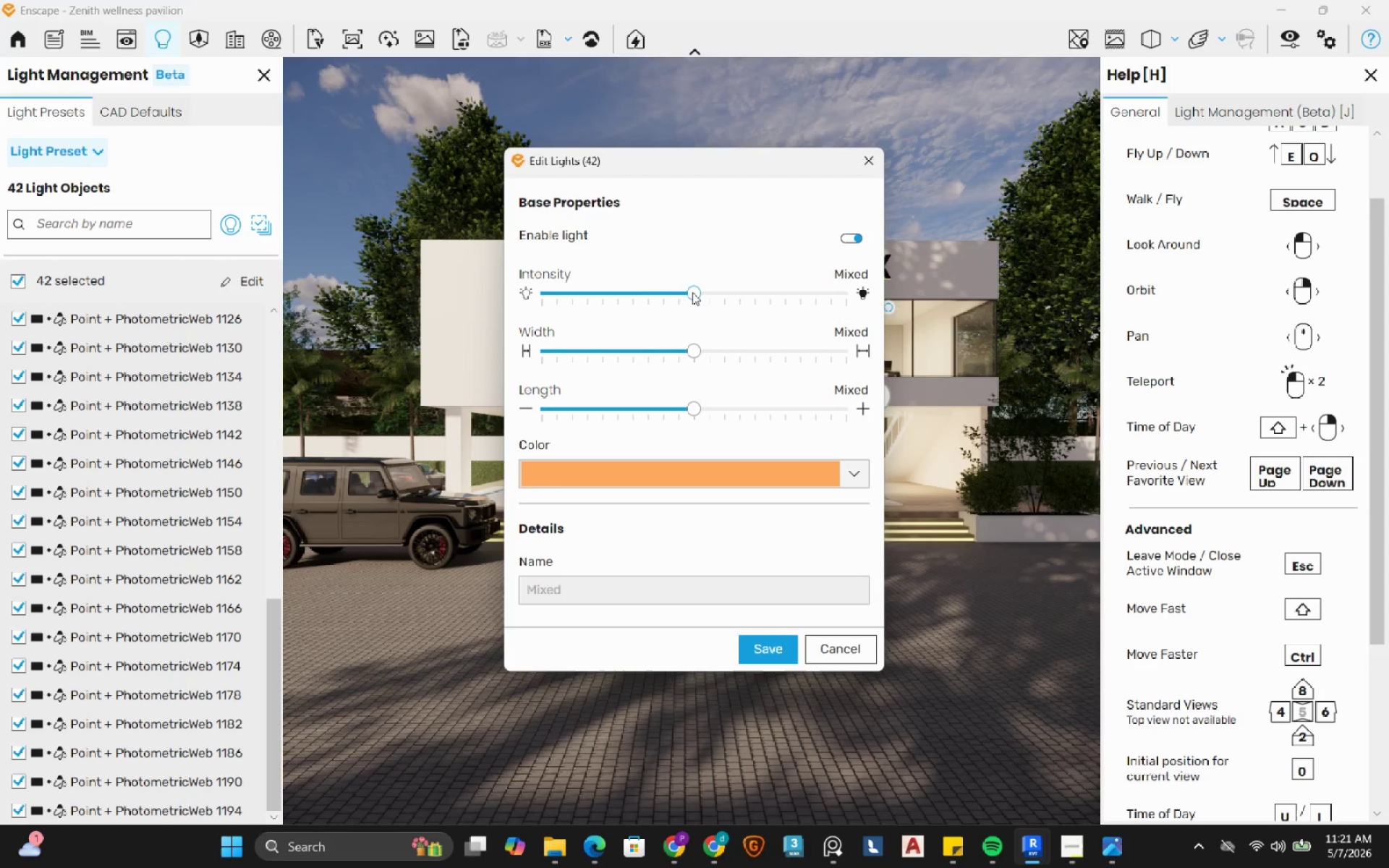 
wait(5.95)
 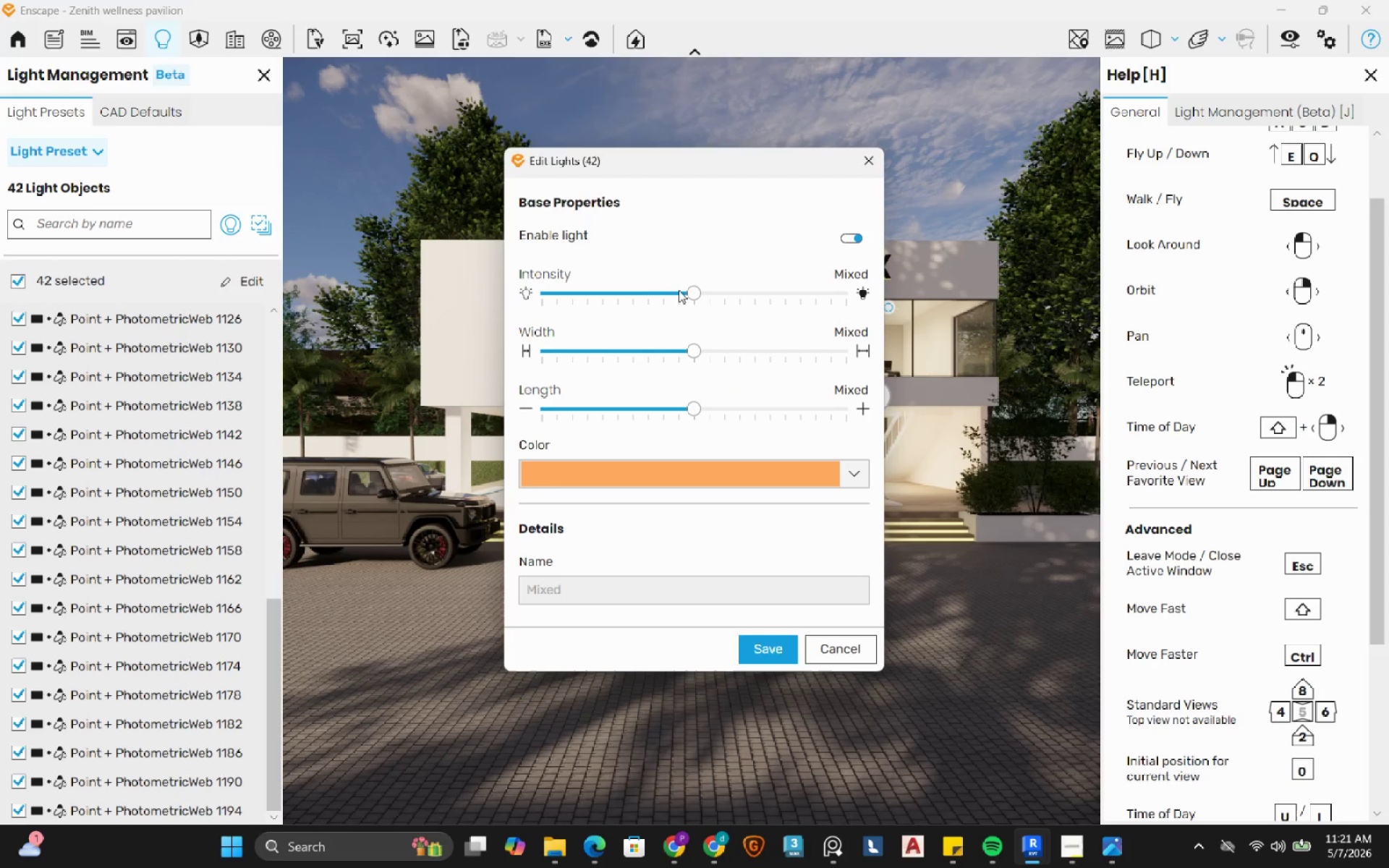 
left_click_drag(start_coordinate=[692, 292], to_coordinate=[798, 302])
 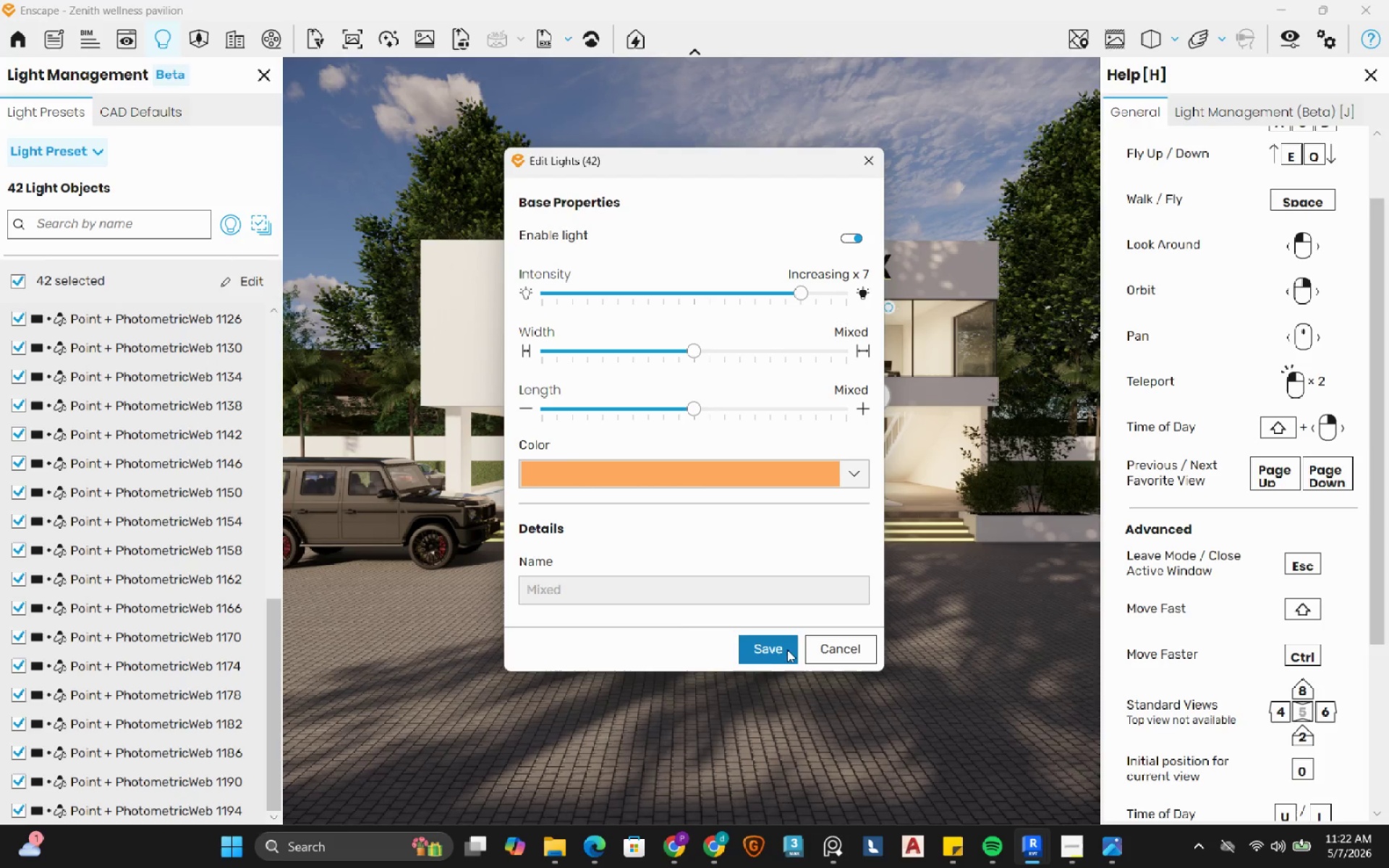 
left_click([774, 649])
 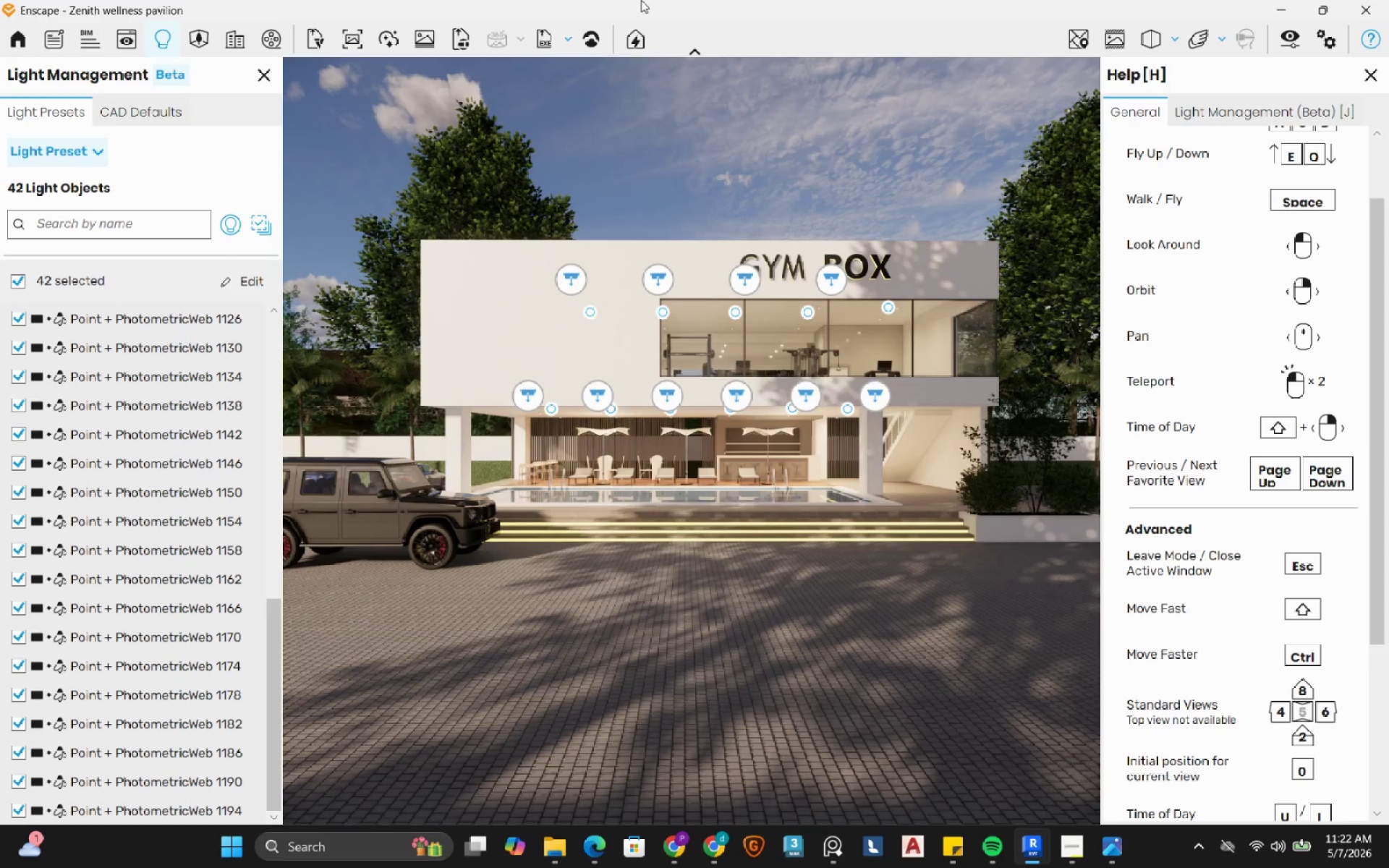 
left_click([427, 41])
 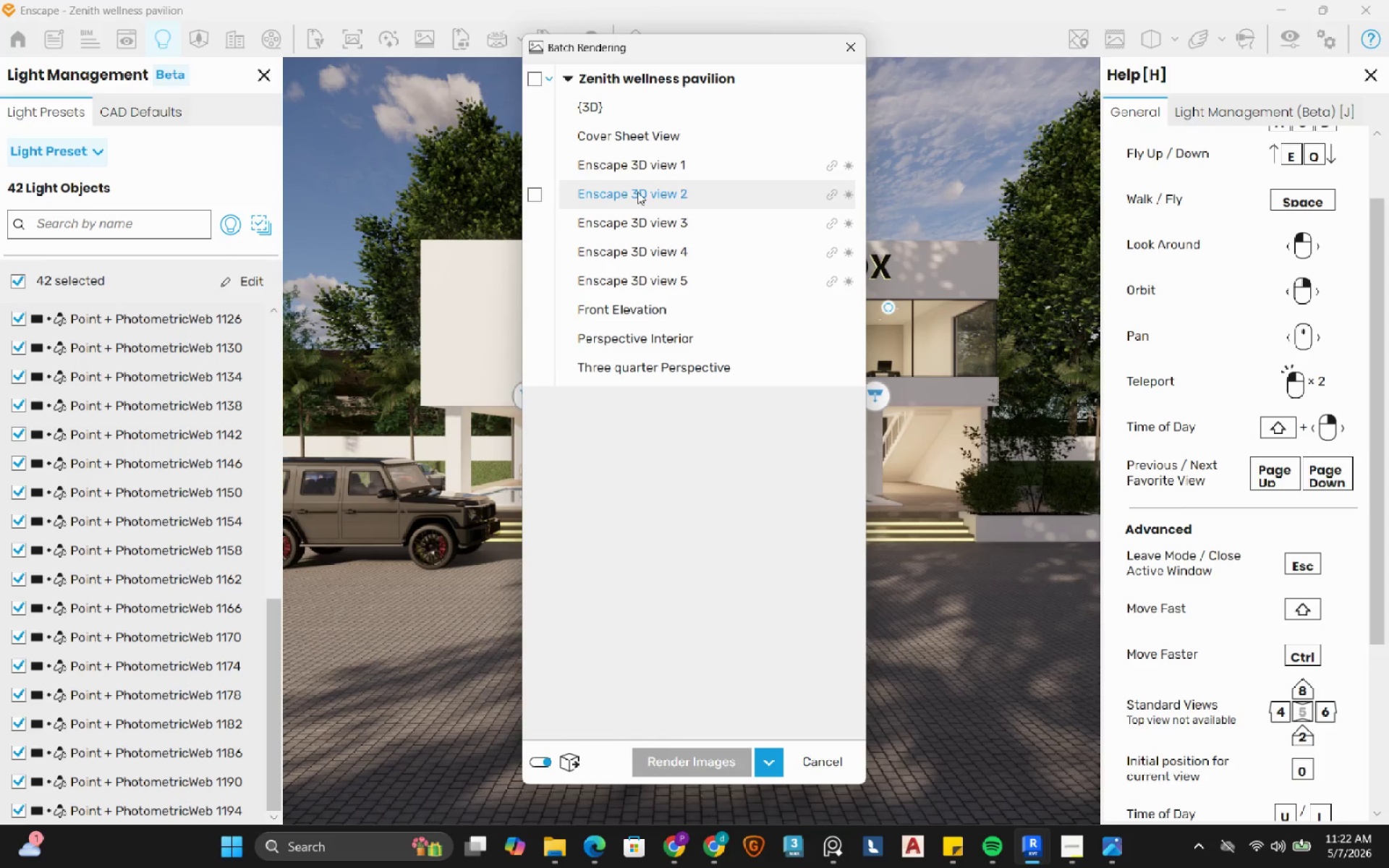 
left_click([537, 167])
 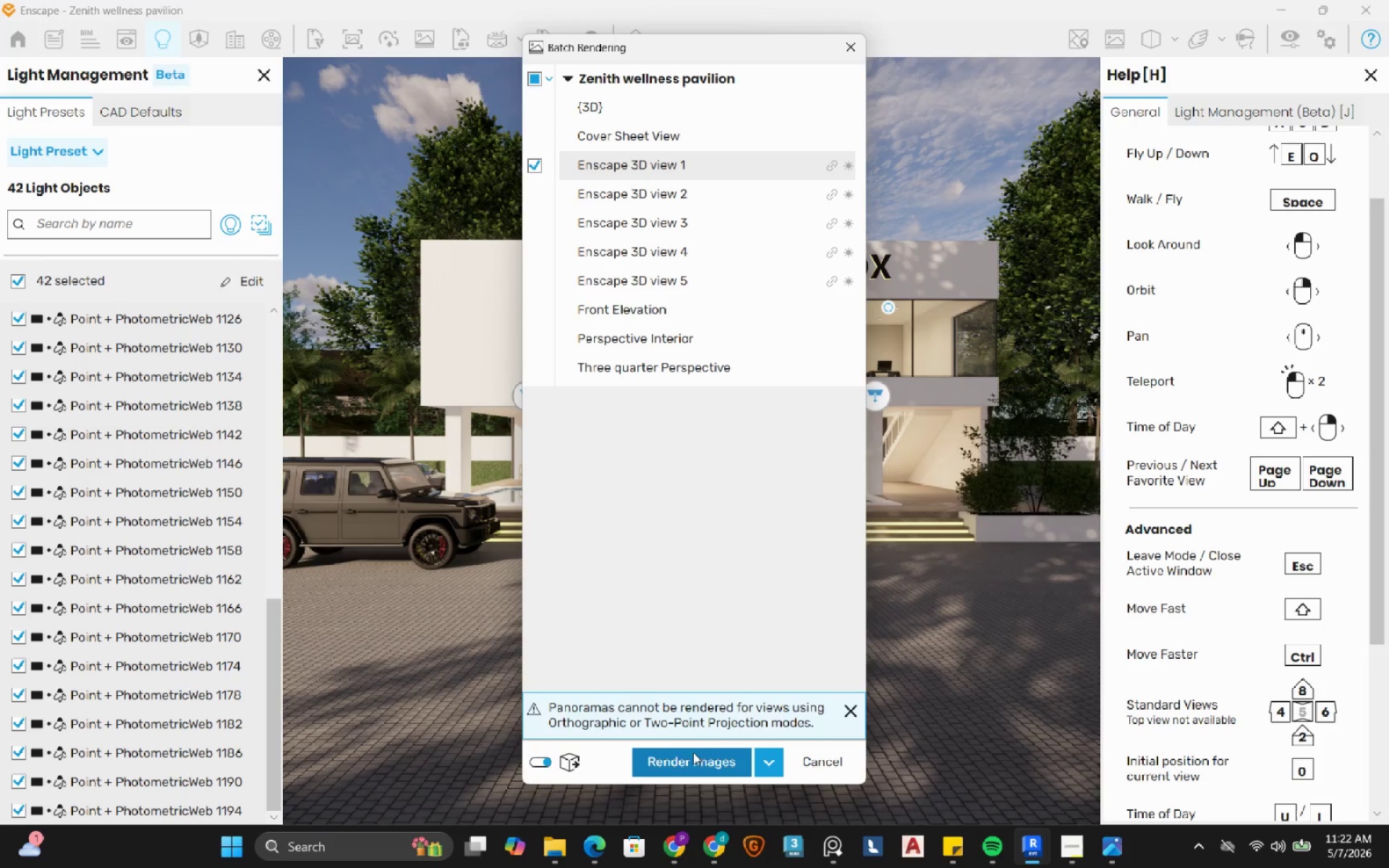 
left_click([693, 760])
 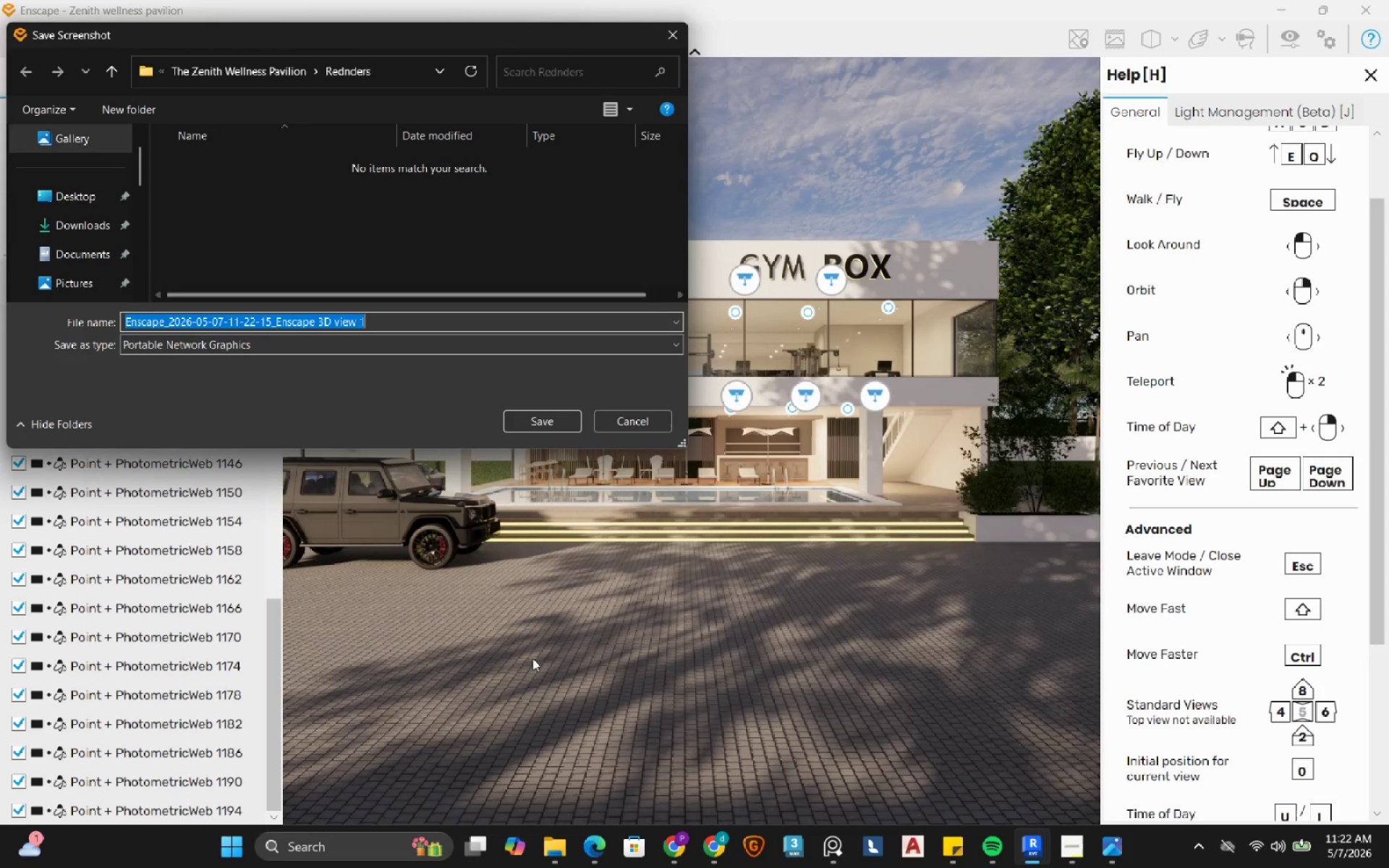 
left_click([554, 848])
 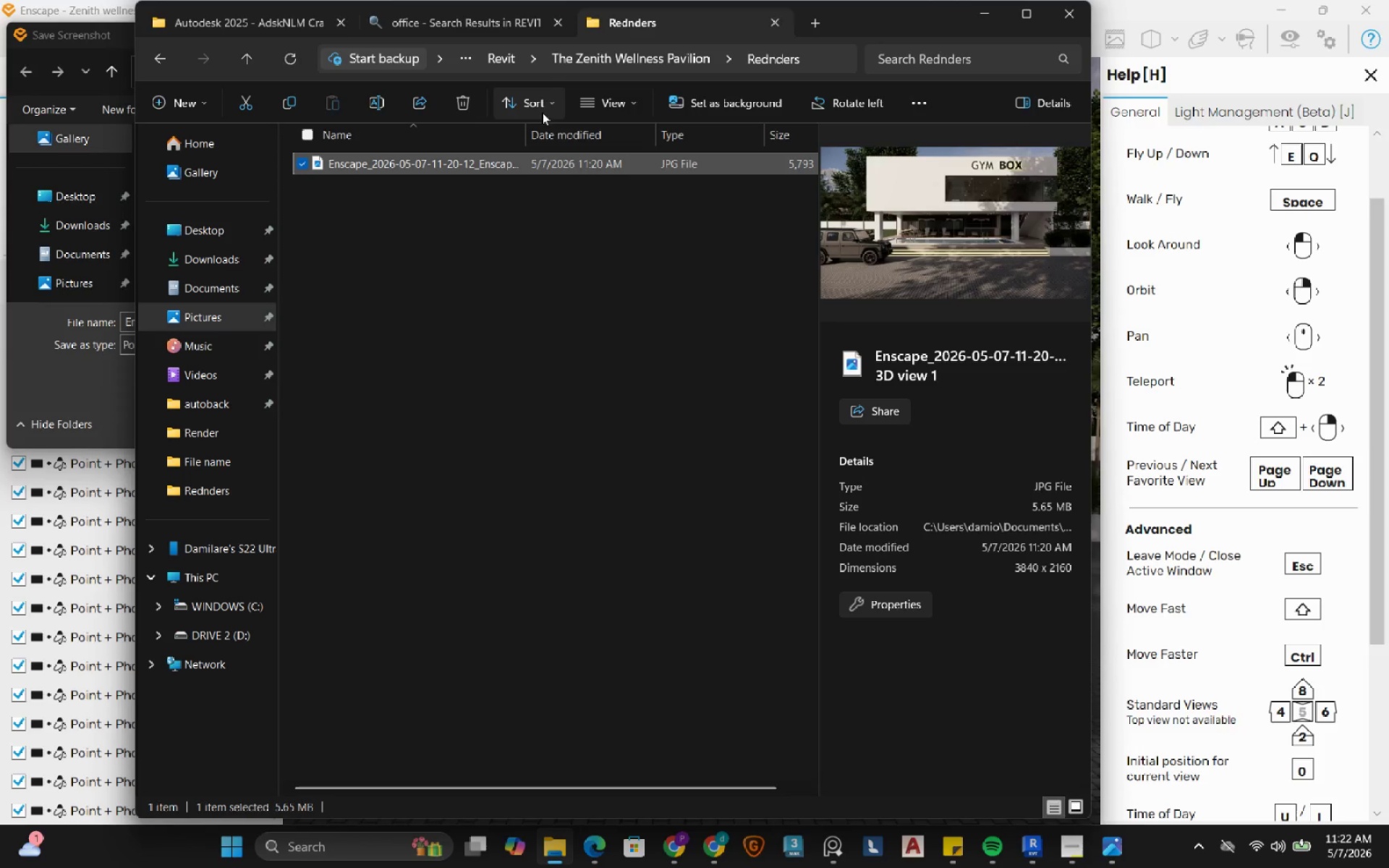 
left_click([464, 104])
 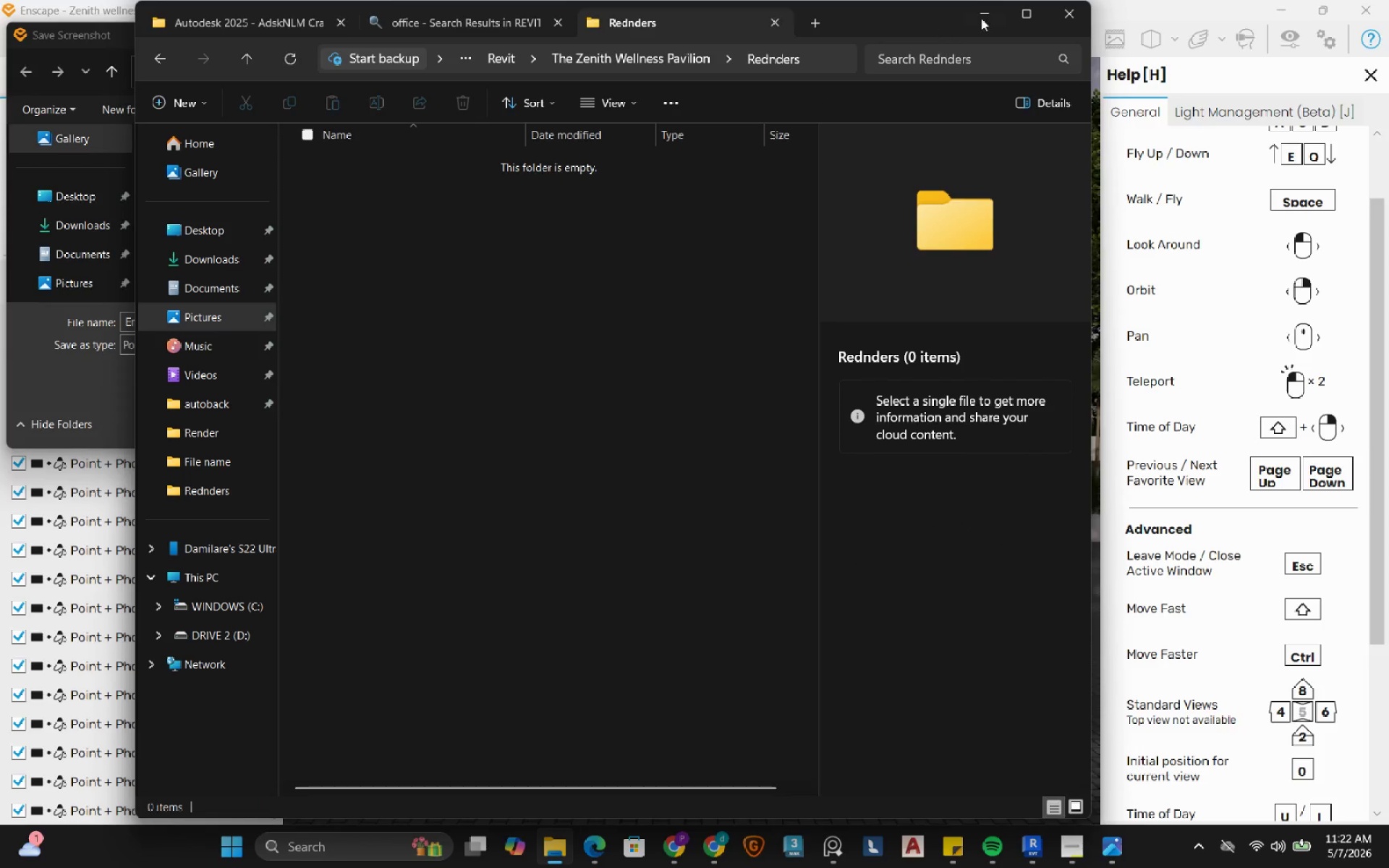 
left_click([999, 12])
 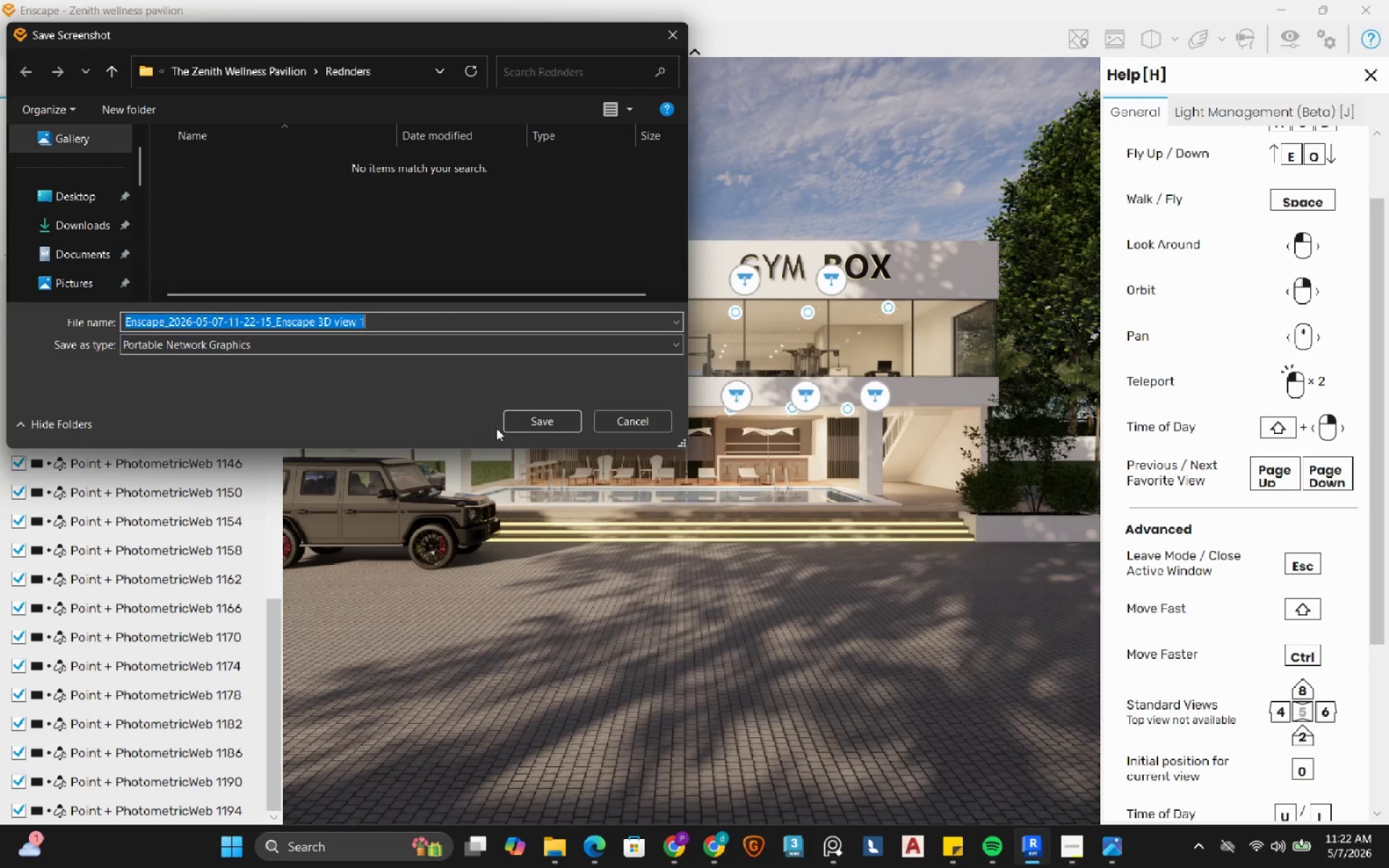 
left_click([527, 423])
 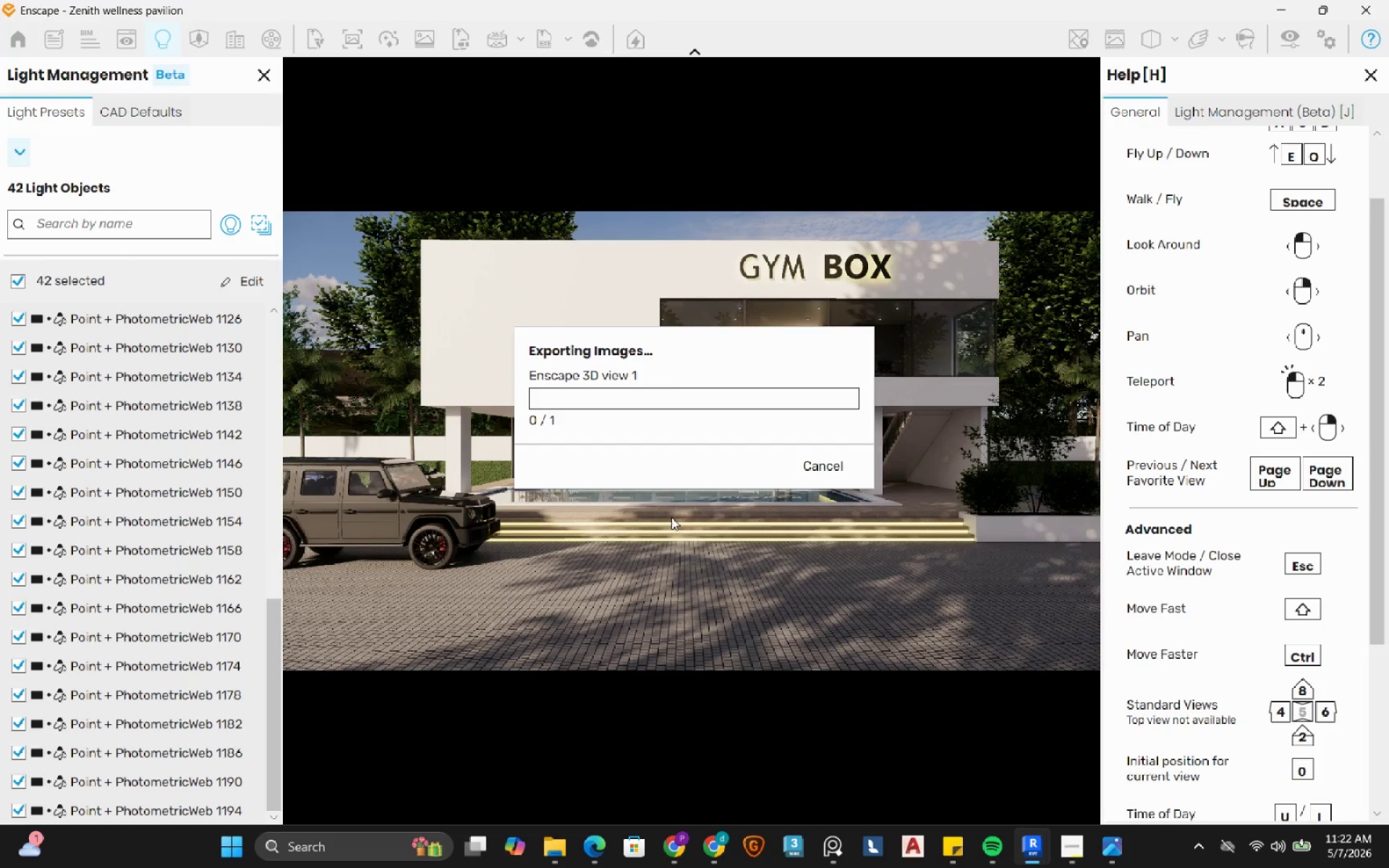 
wait(13.03)
 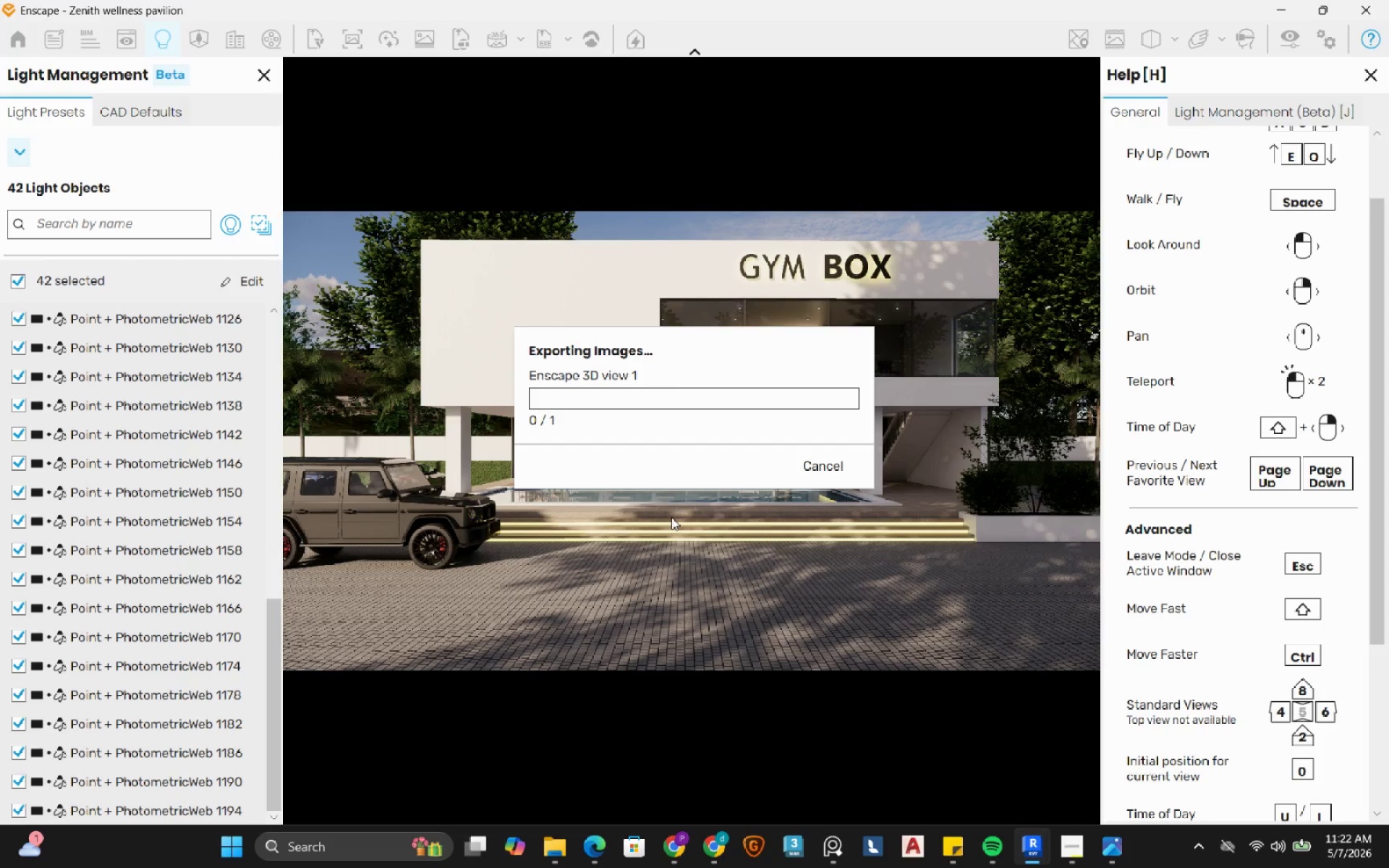 
left_click([685, 840])
 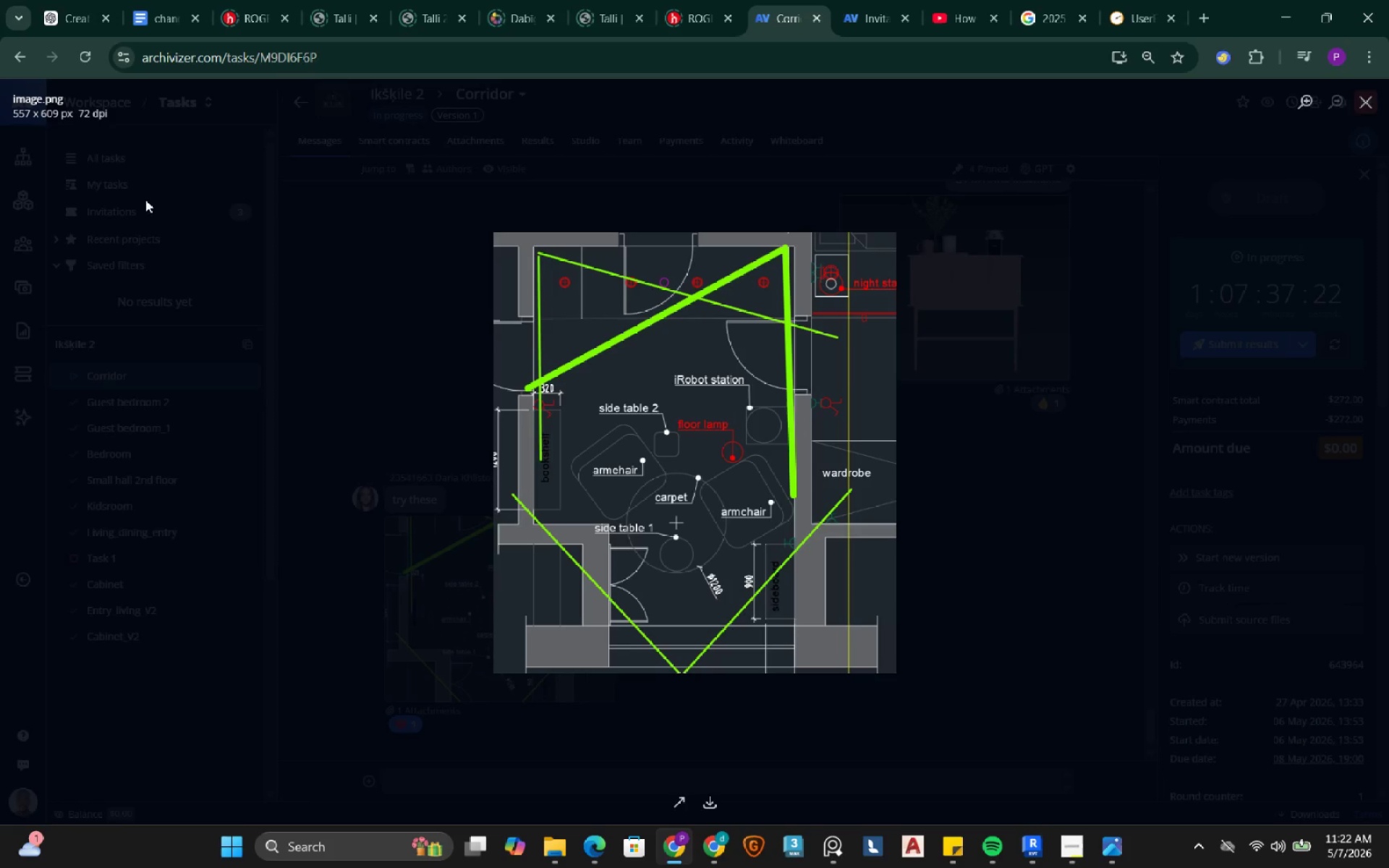 
left_click([85, 56])
 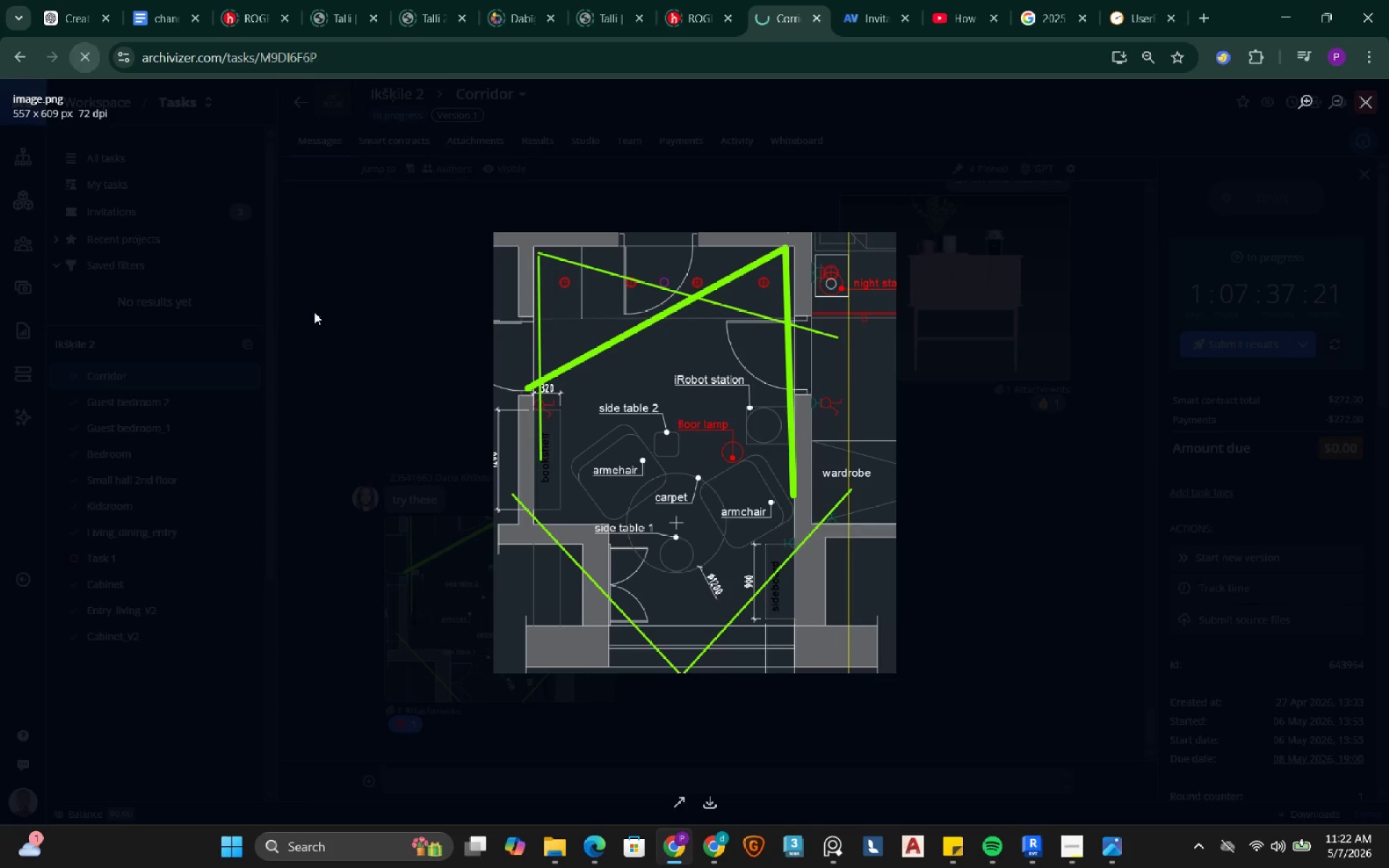 
mouse_move([357, 338])
 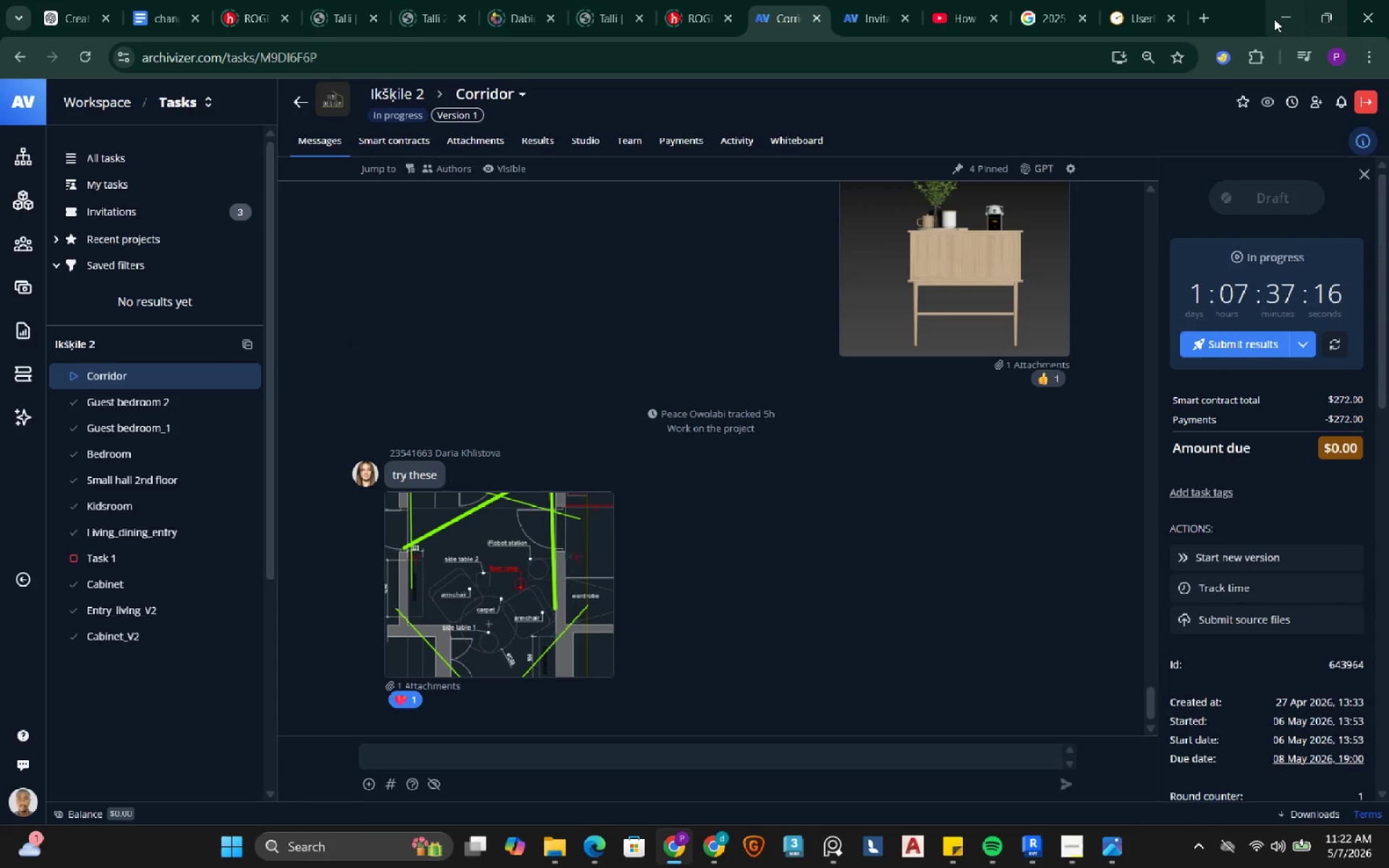 
left_click([1273, 20])
 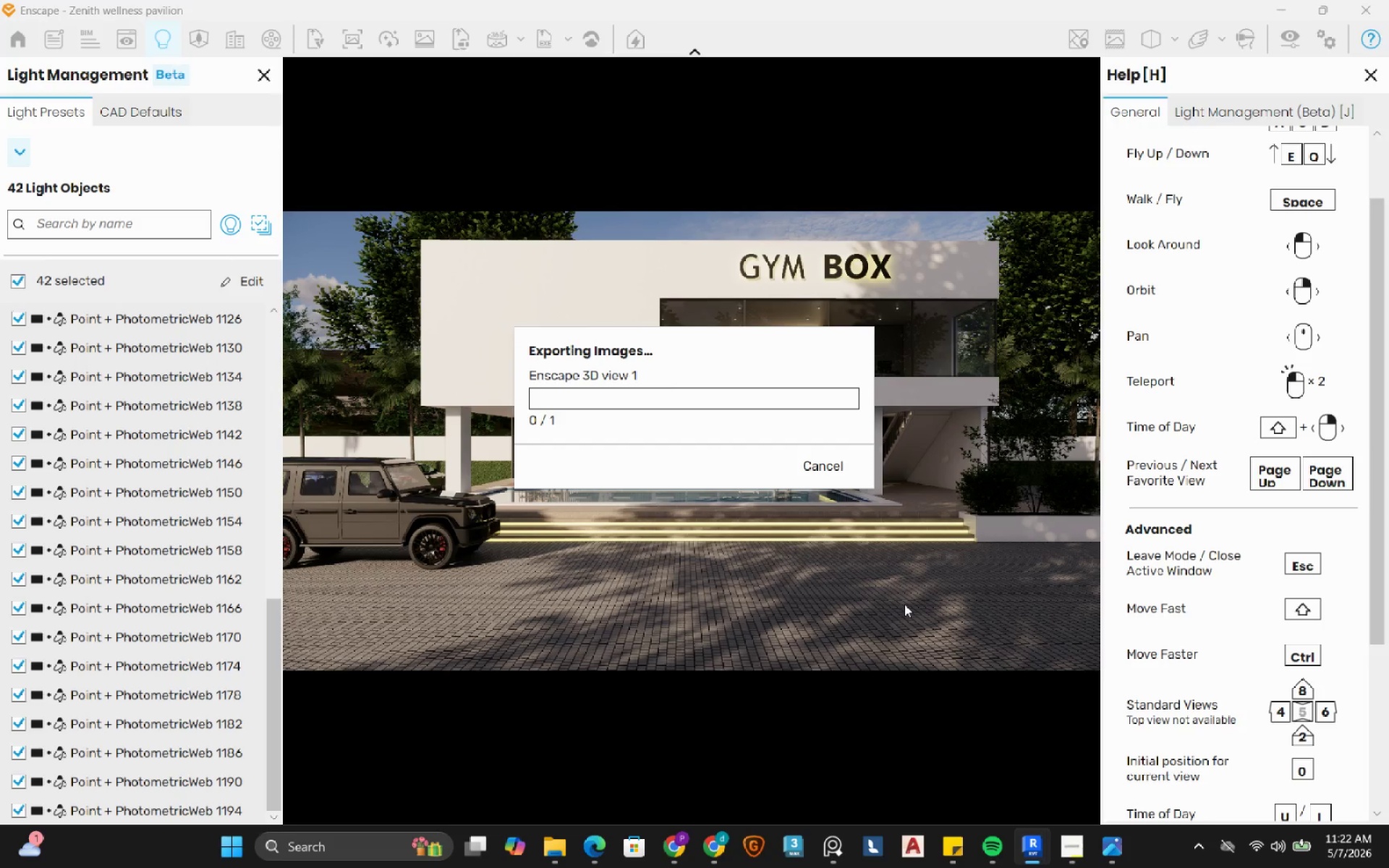 
scroll: coordinate [904, 604], scroll_direction: none, amount: 0.0
 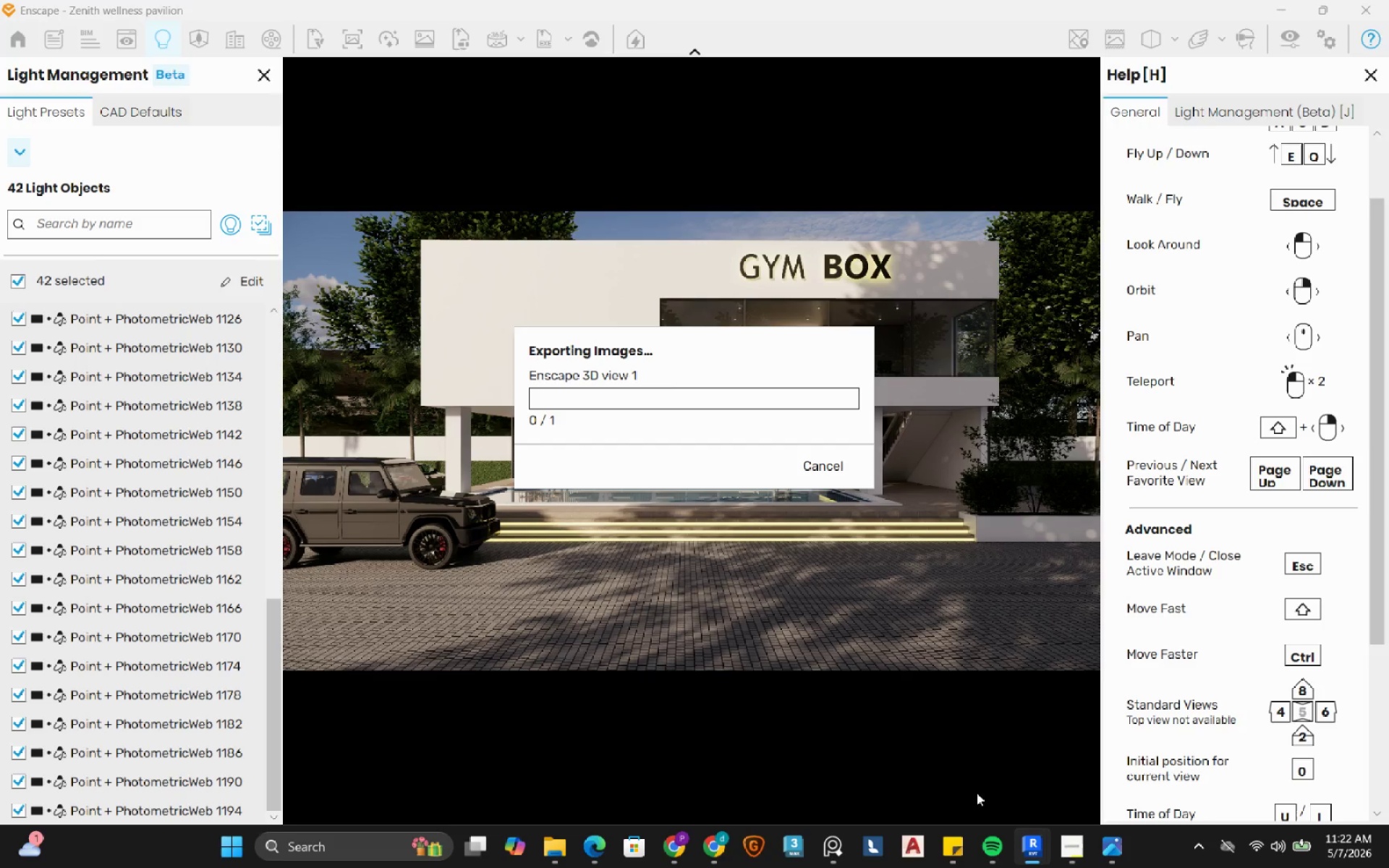 
wait(9.65)
 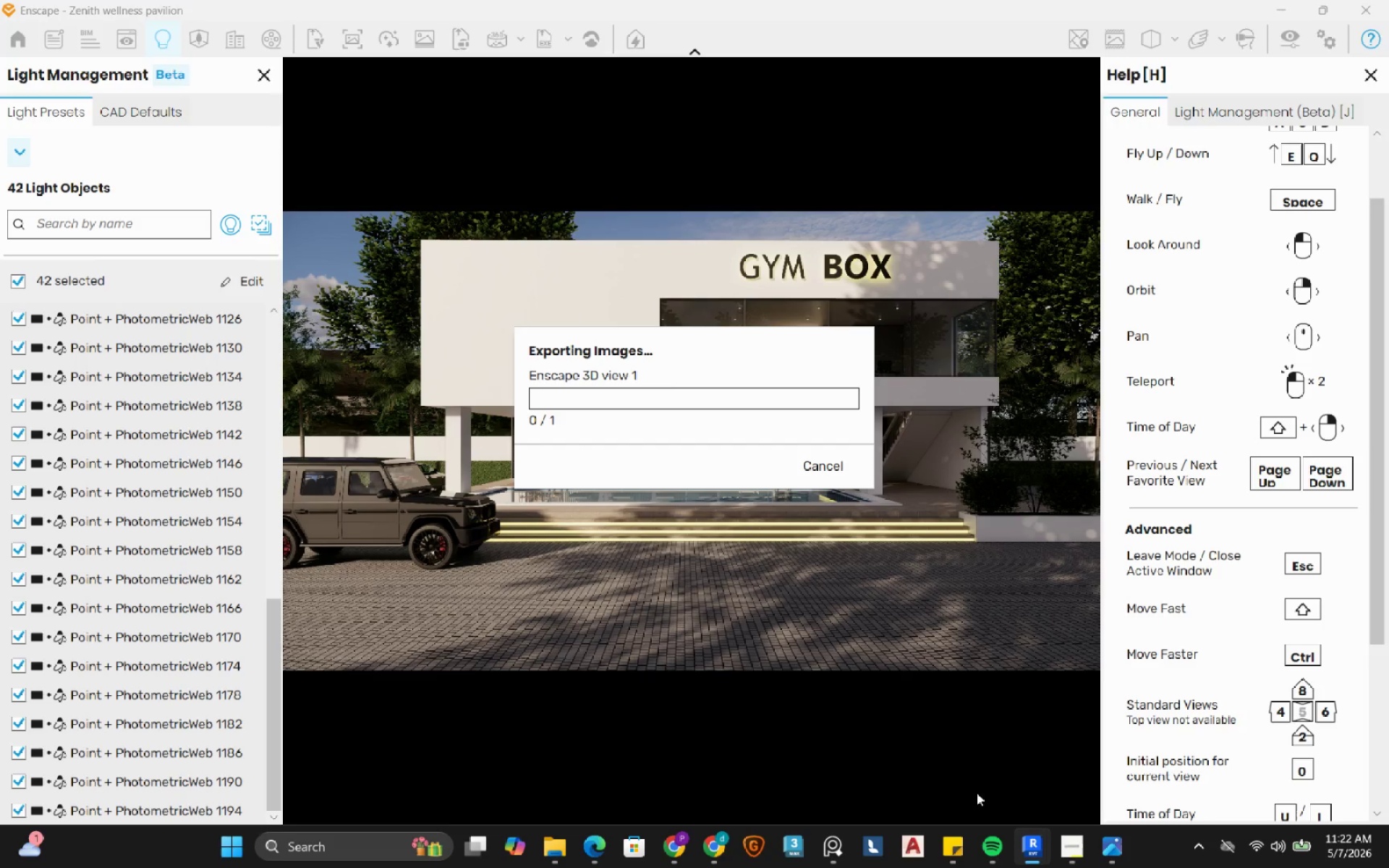 
left_click([560, 854])
 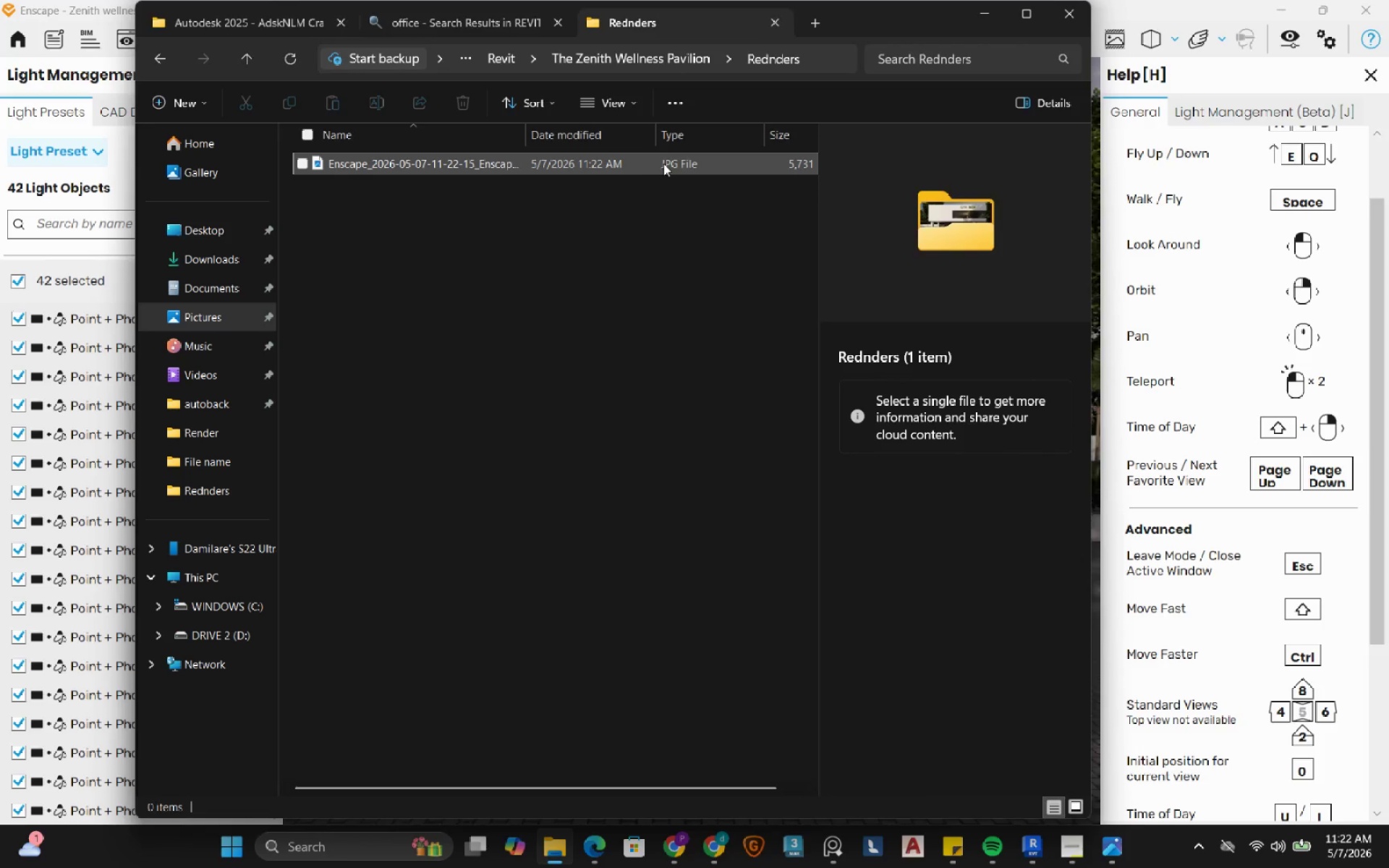 
double_click([663, 163])
 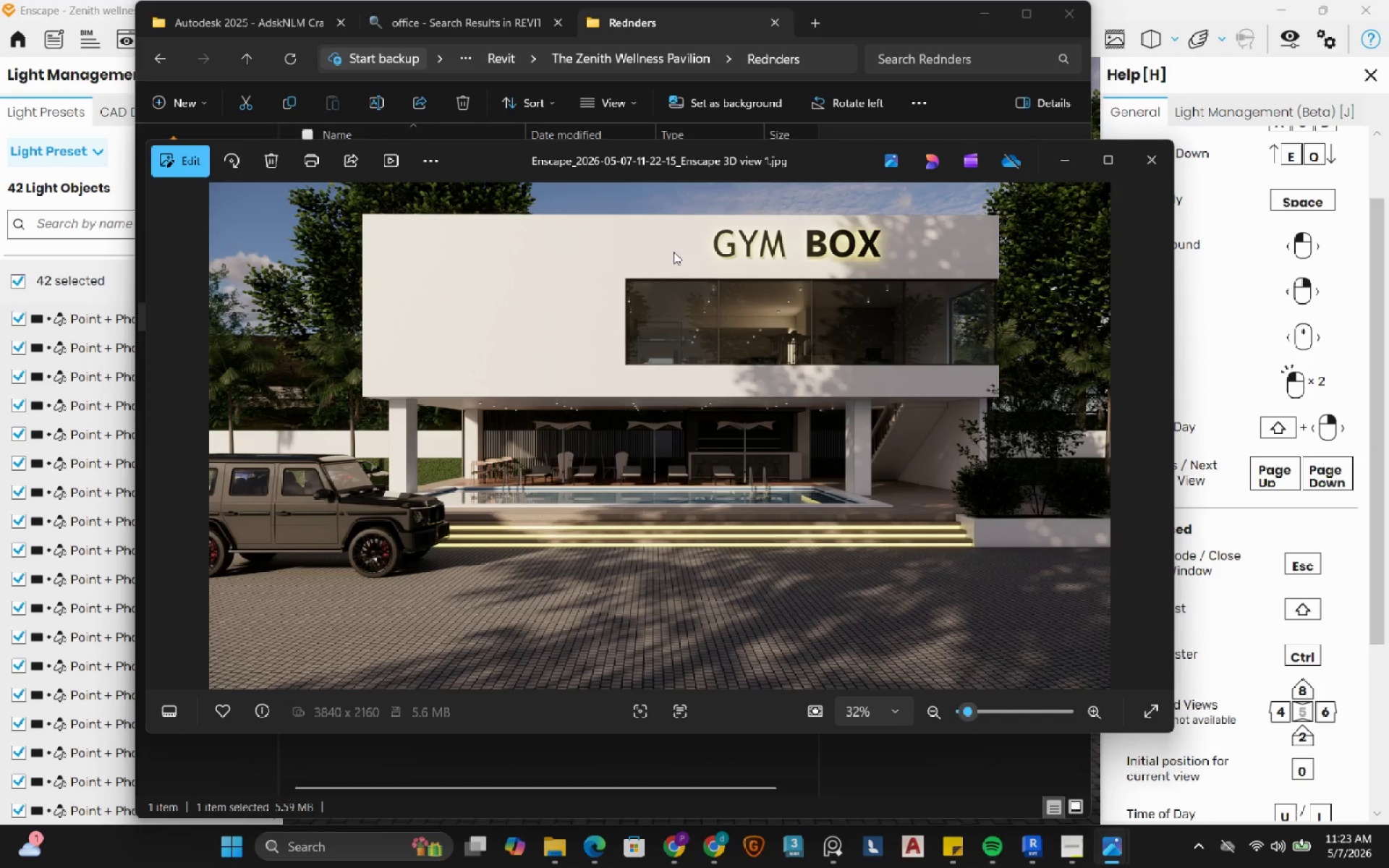 
wait(11.56)
 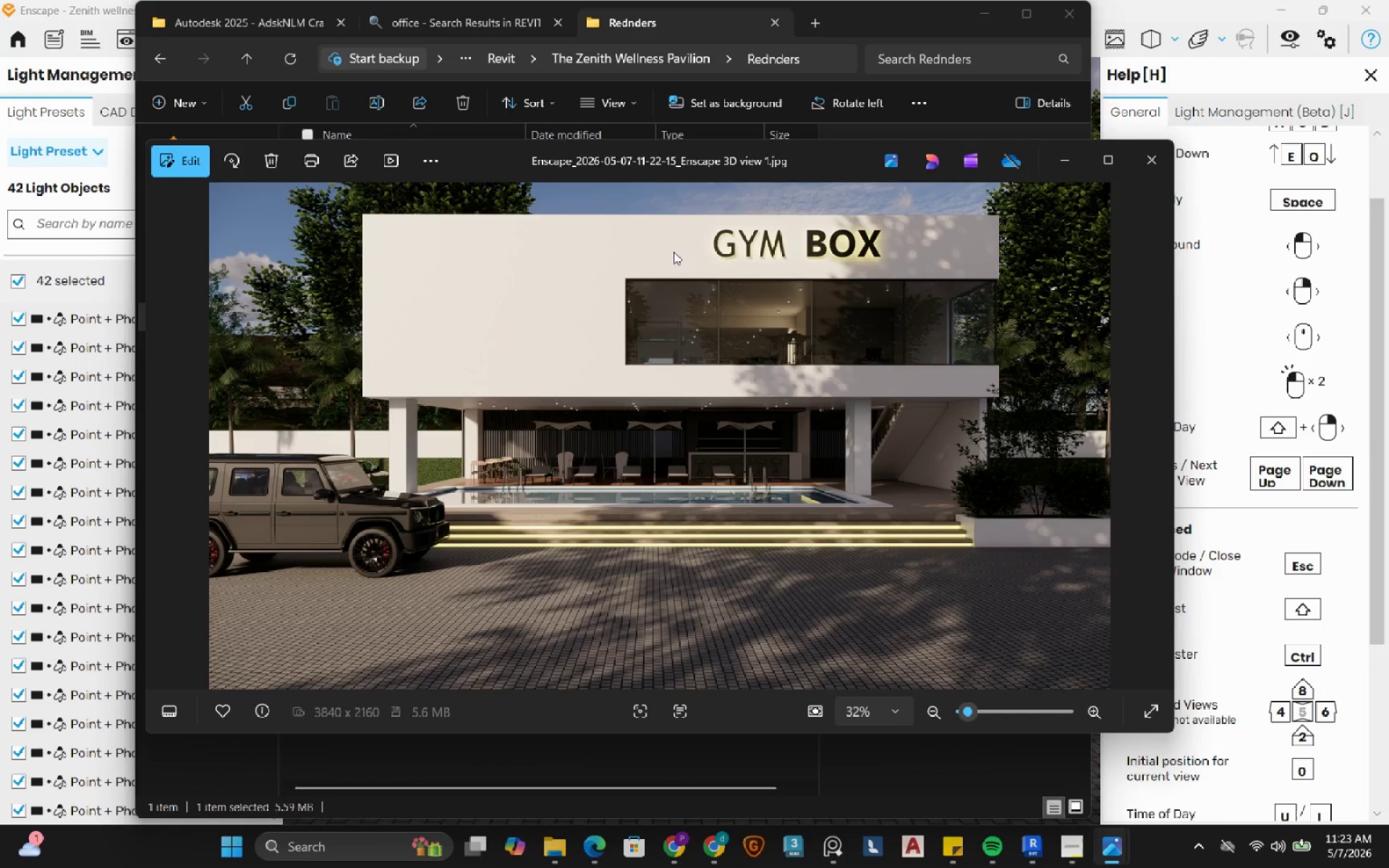 
left_click([1146, 164])
 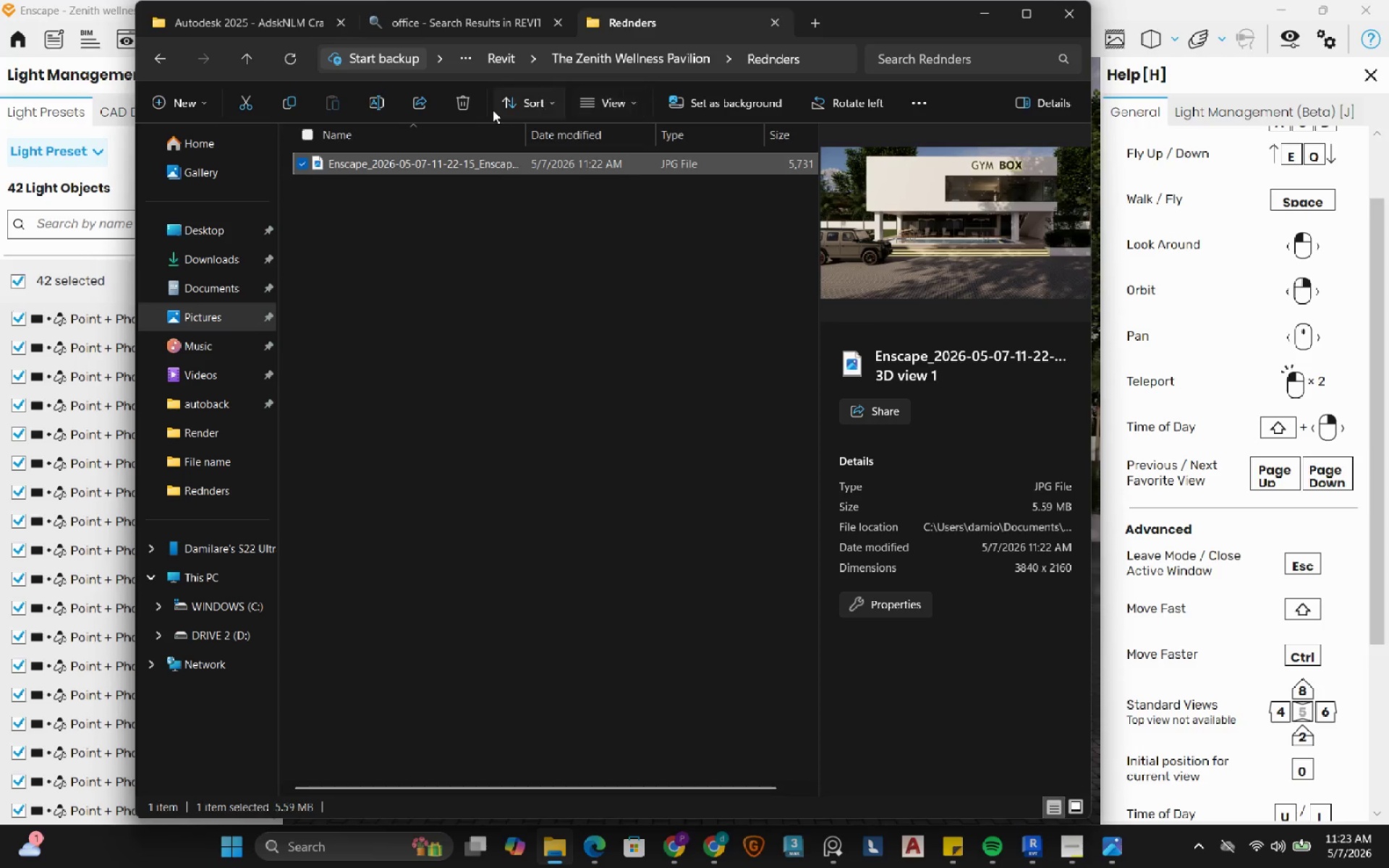 
left_click([469, 101])
 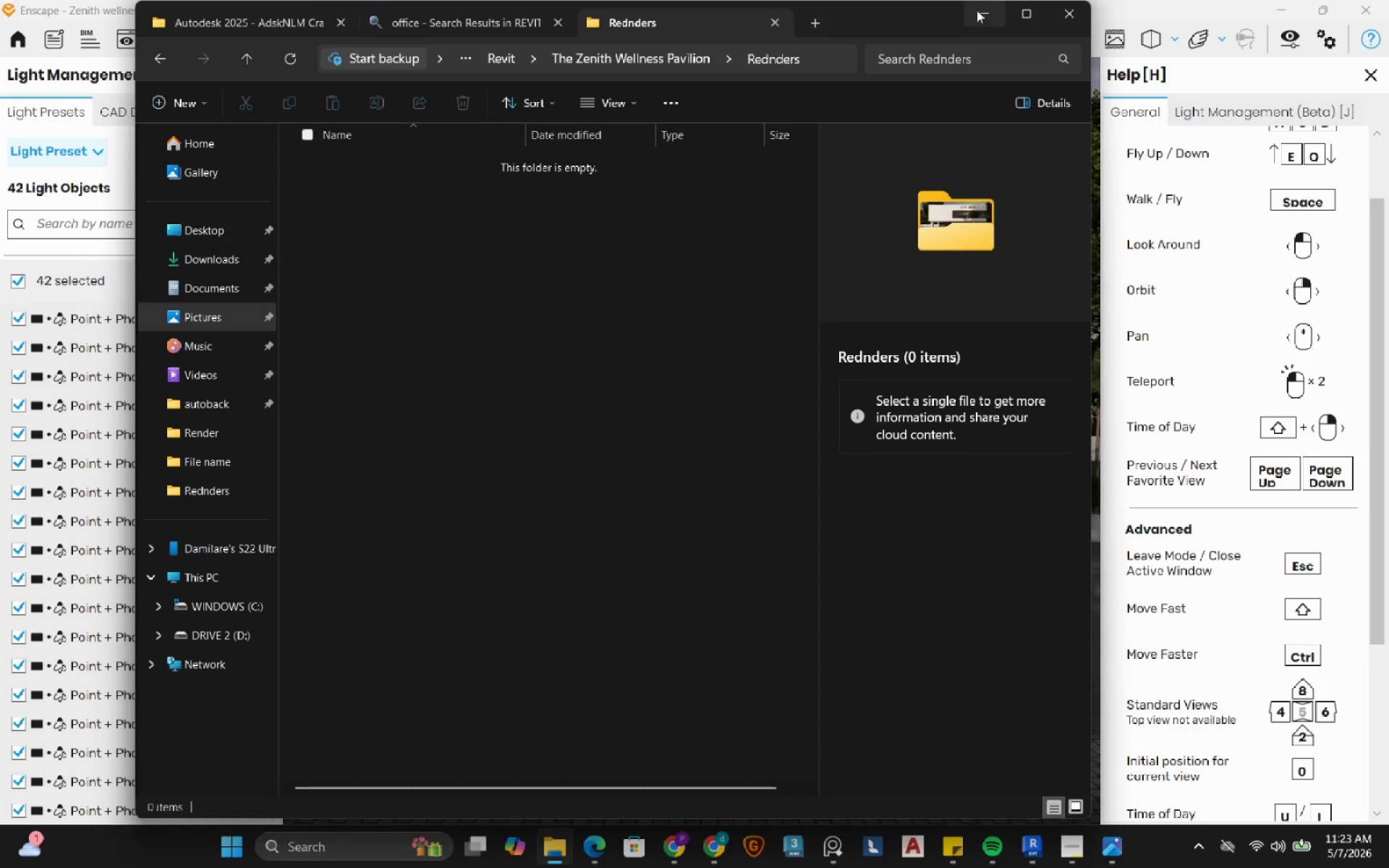 
left_click([981, 10])
 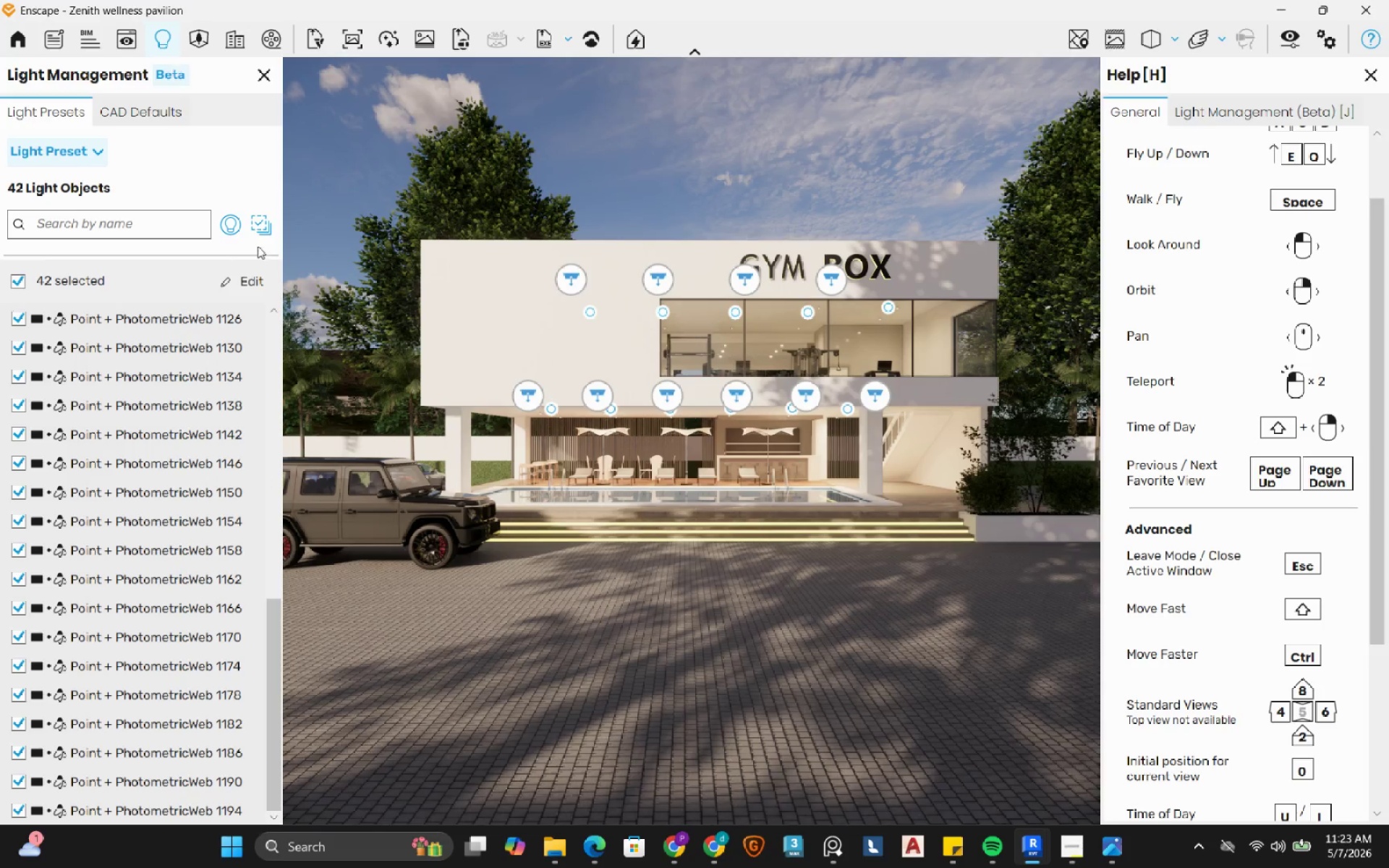 
left_click([237, 274])
 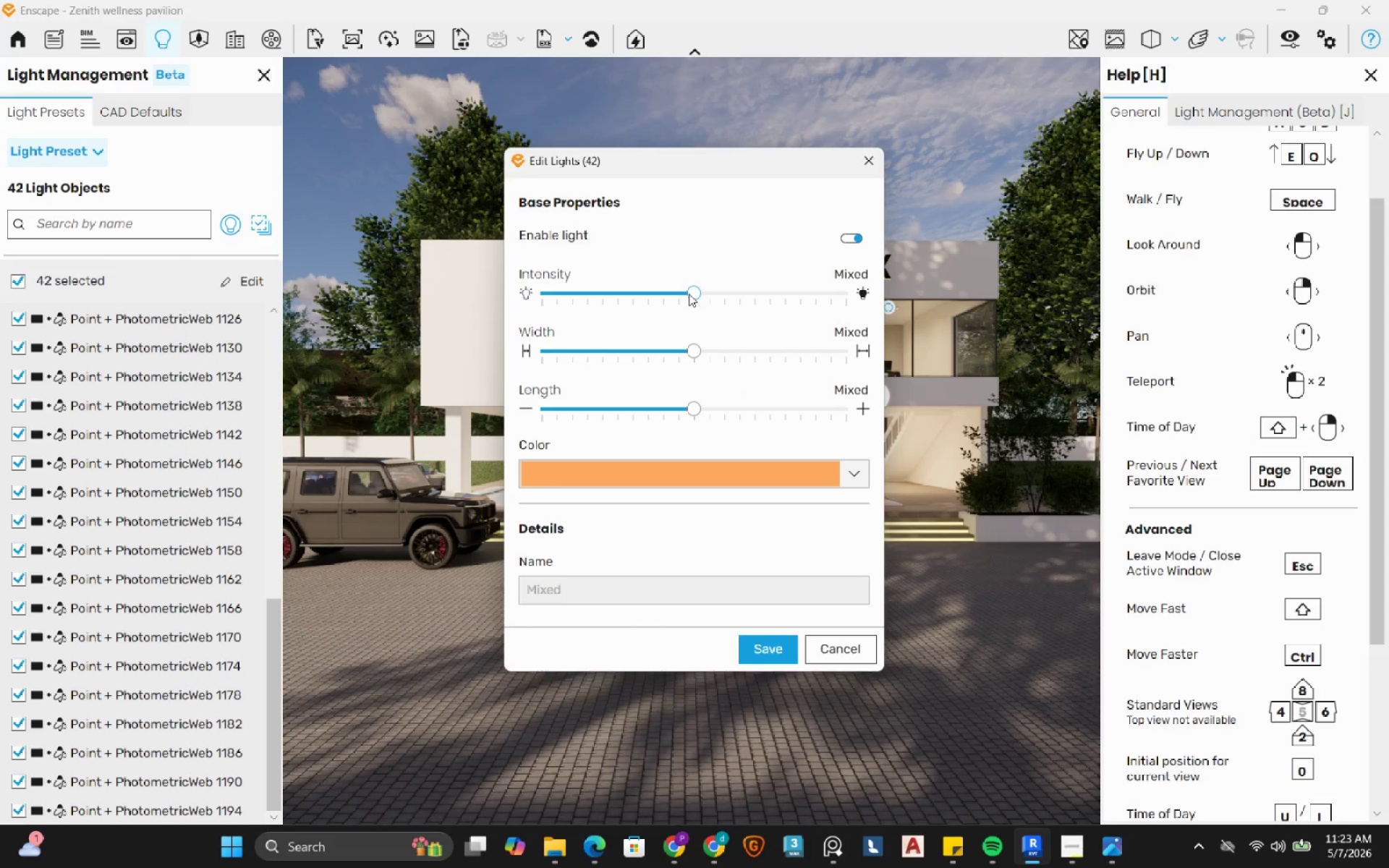 
left_click_drag(start_coordinate=[689, 294], to_coordinate=[854, 299])
 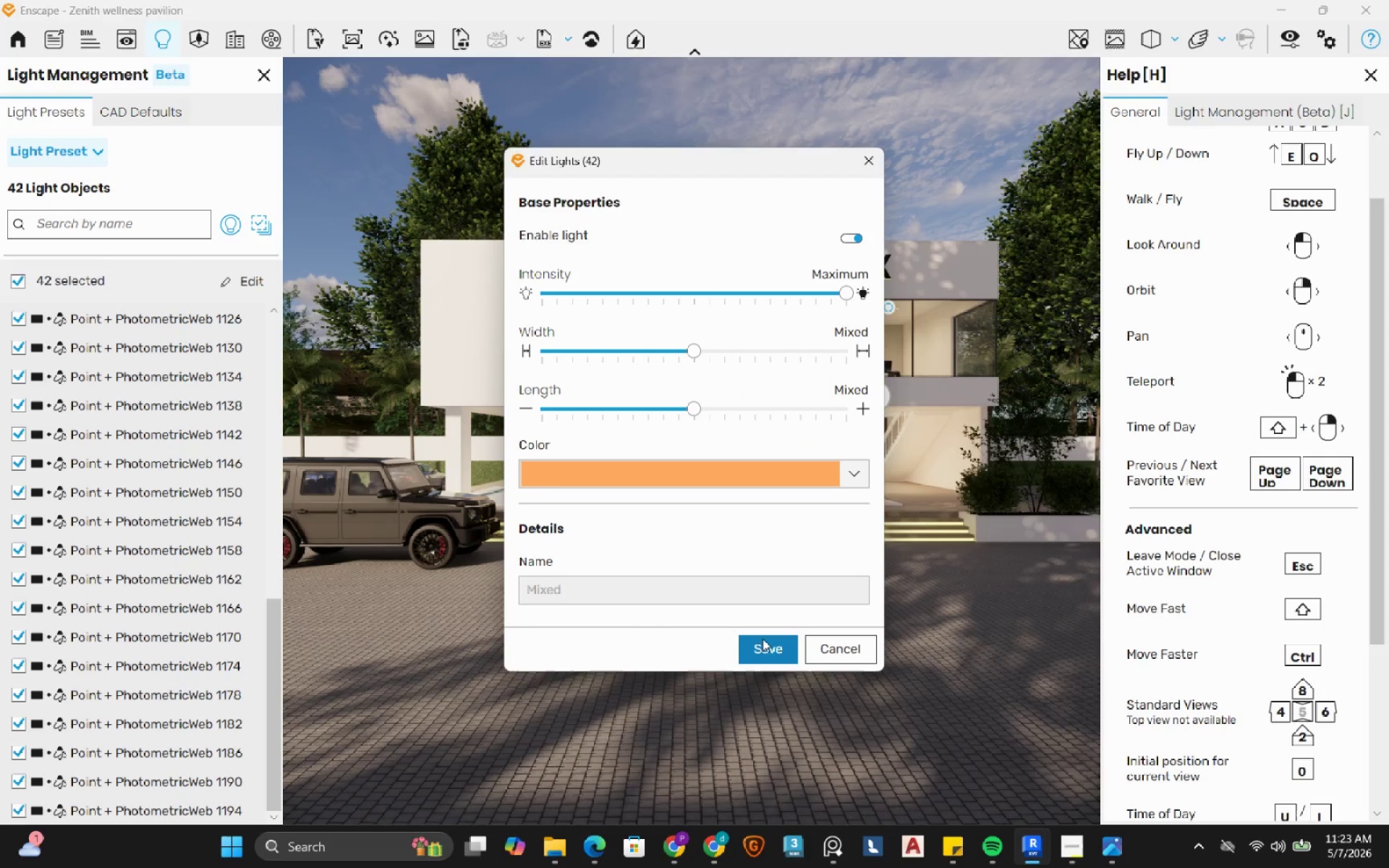 
left_click([761, 650])
 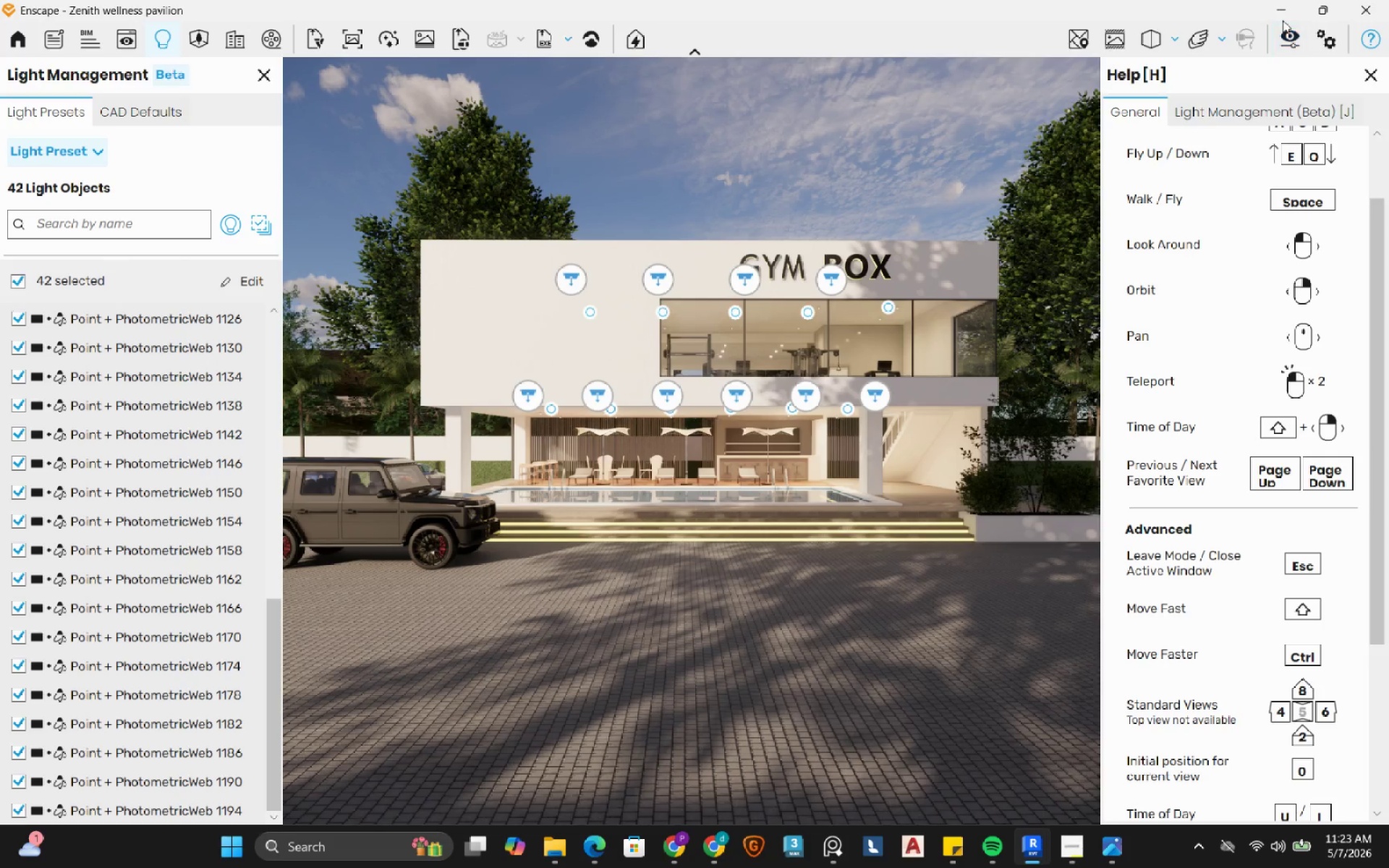 
left_click([1289, 30])
 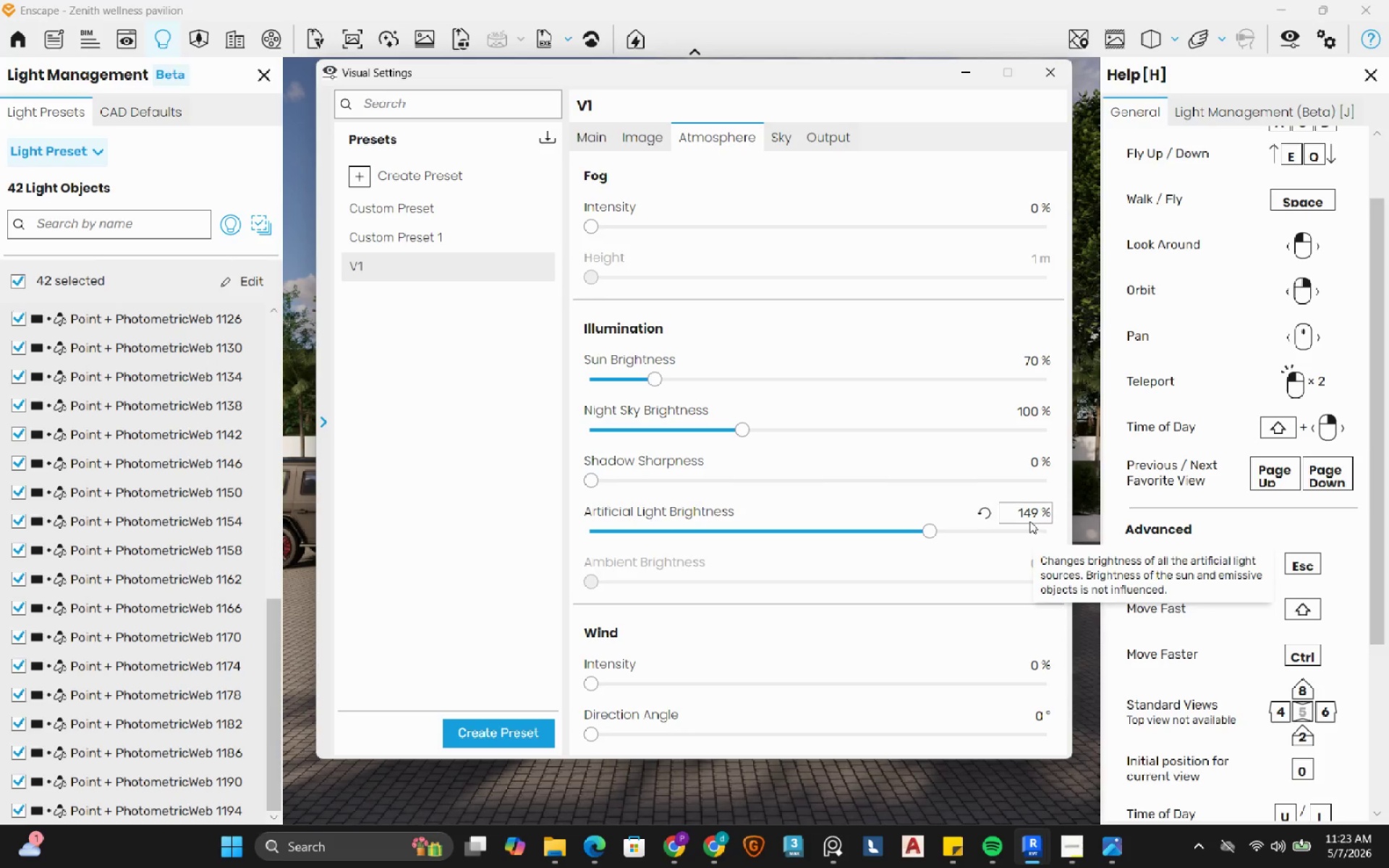 
double_click([1029, 516])
 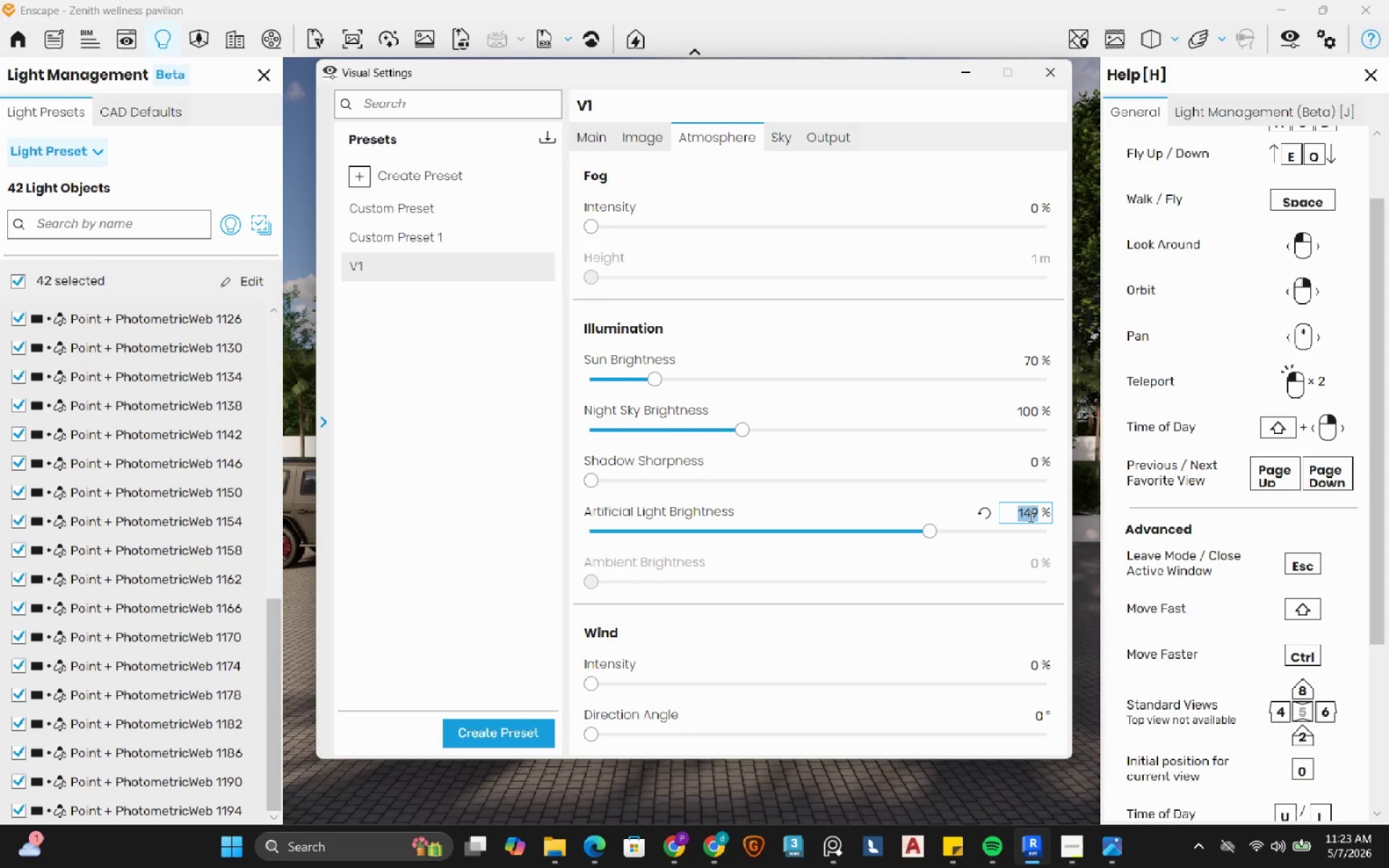 
key(Numpad1)
 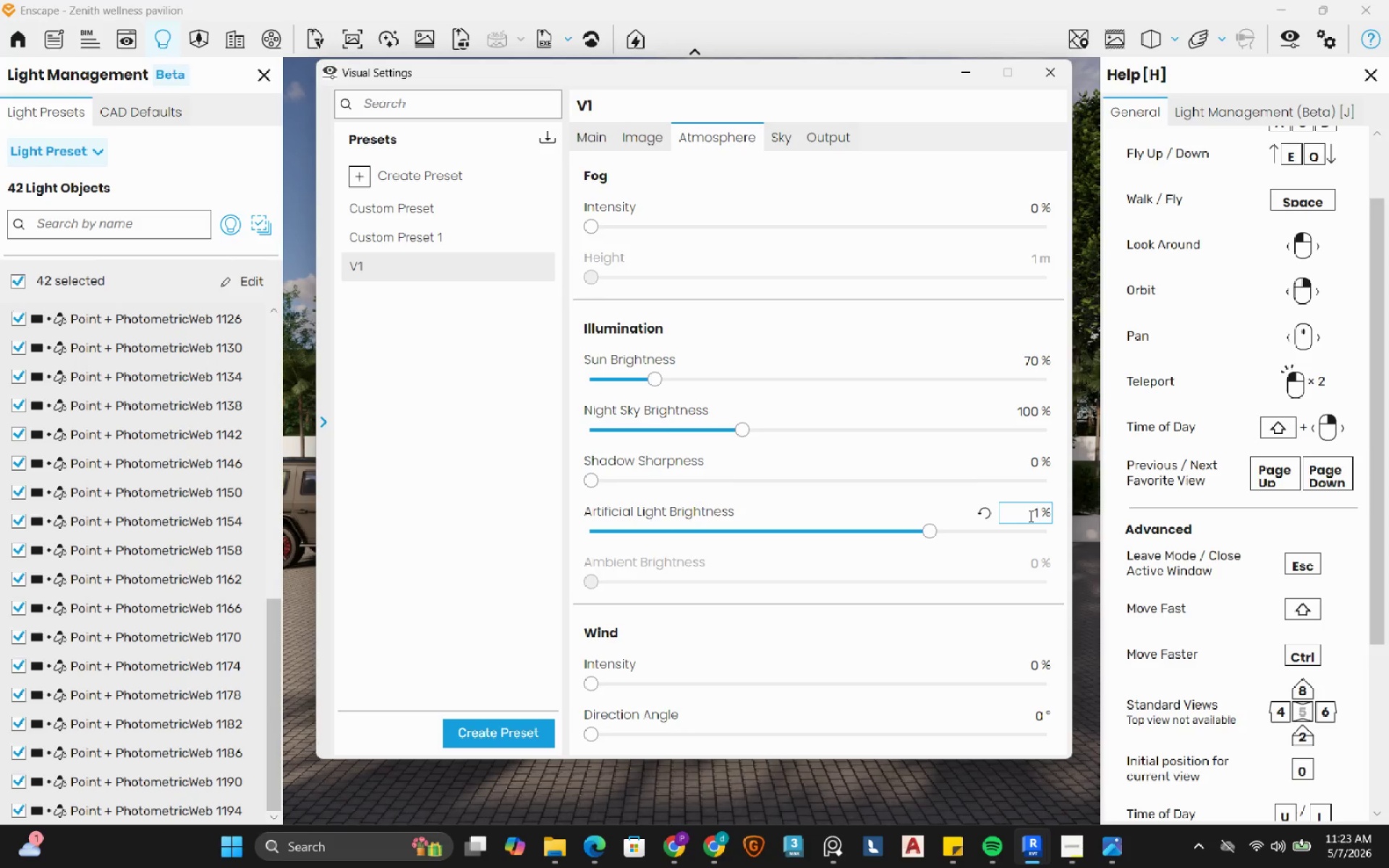 
key(Numpad3)
 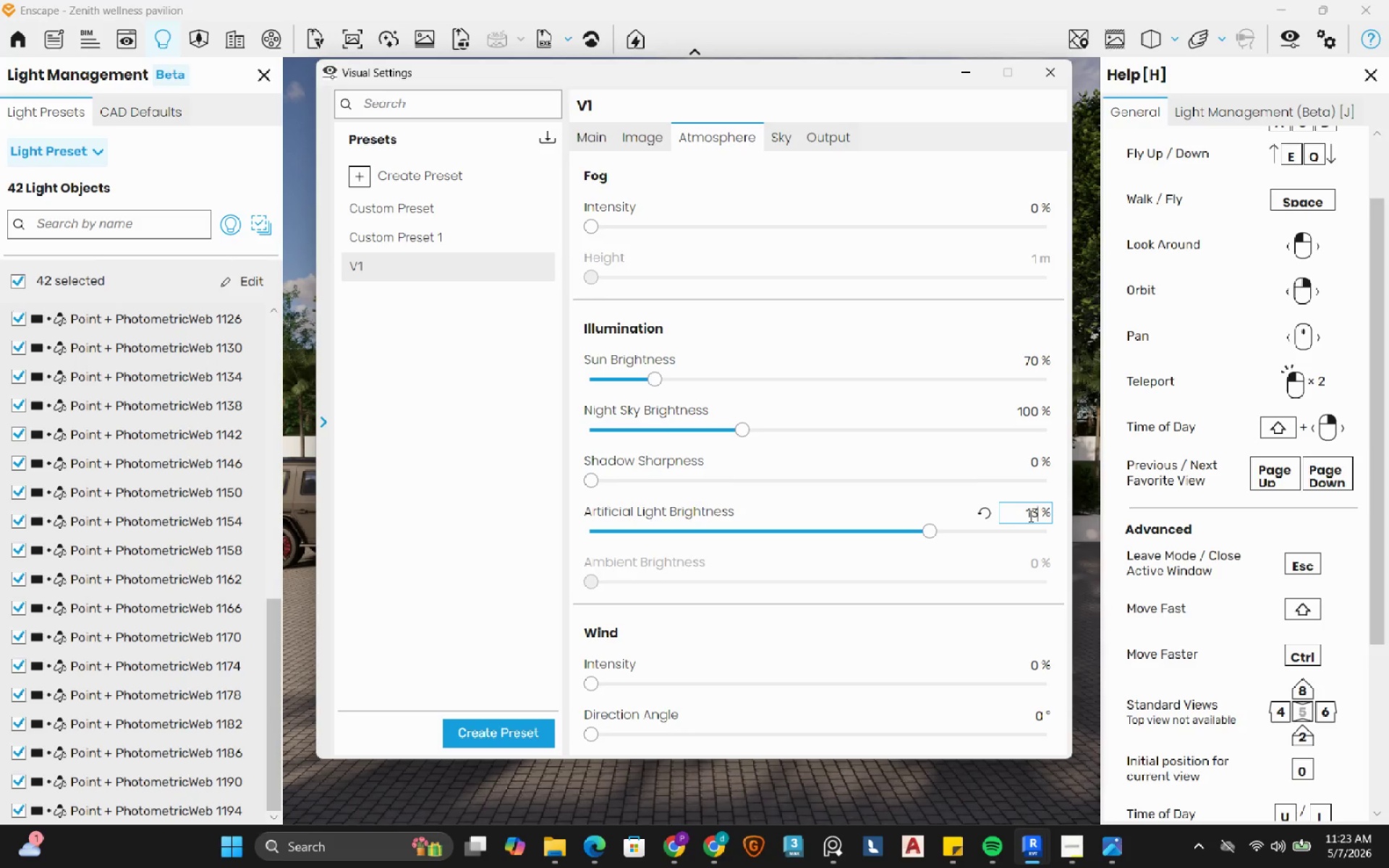 
key(Numpad5)
 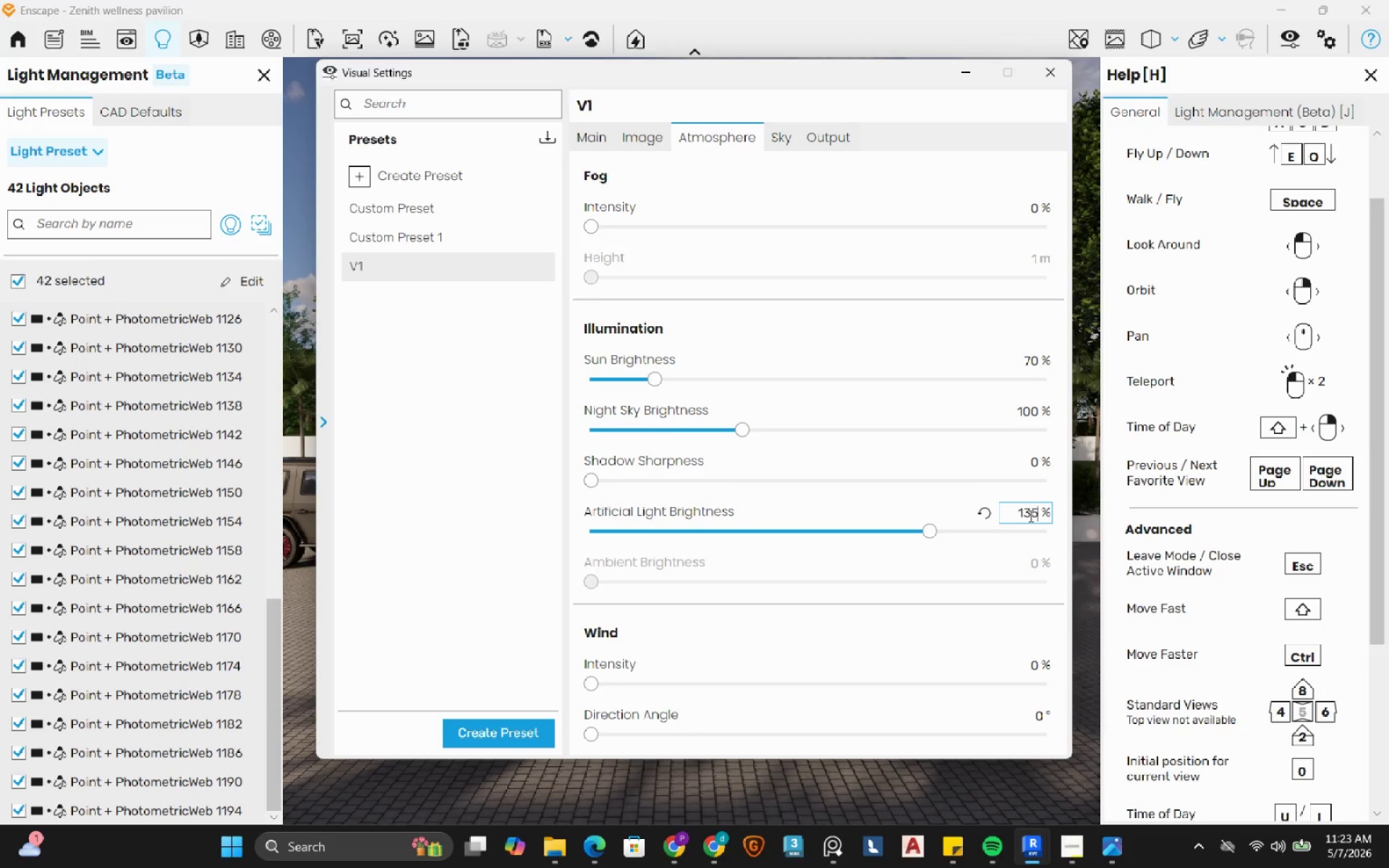 
key(NumpadEnter)
 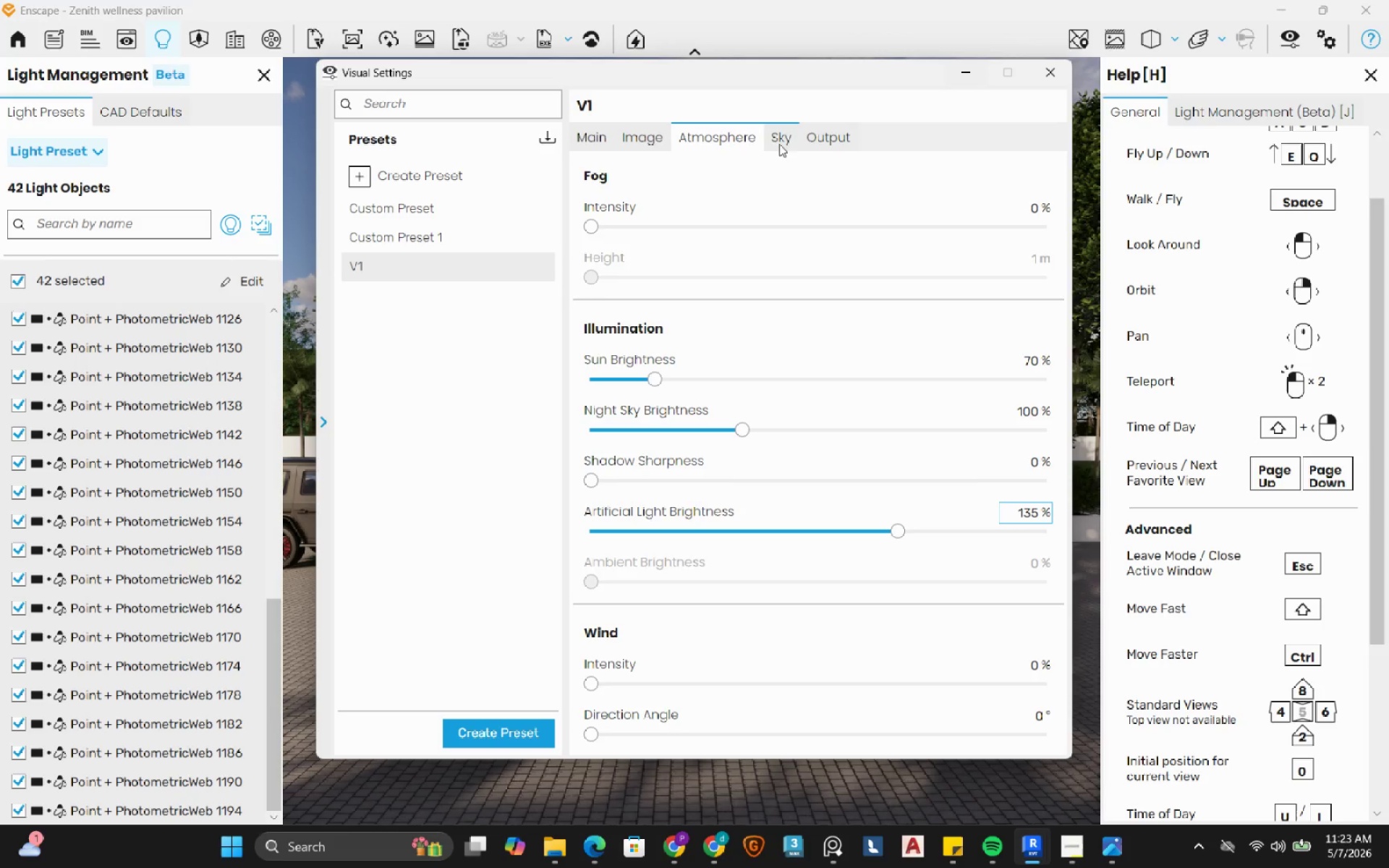 
left_click([663, 139])
 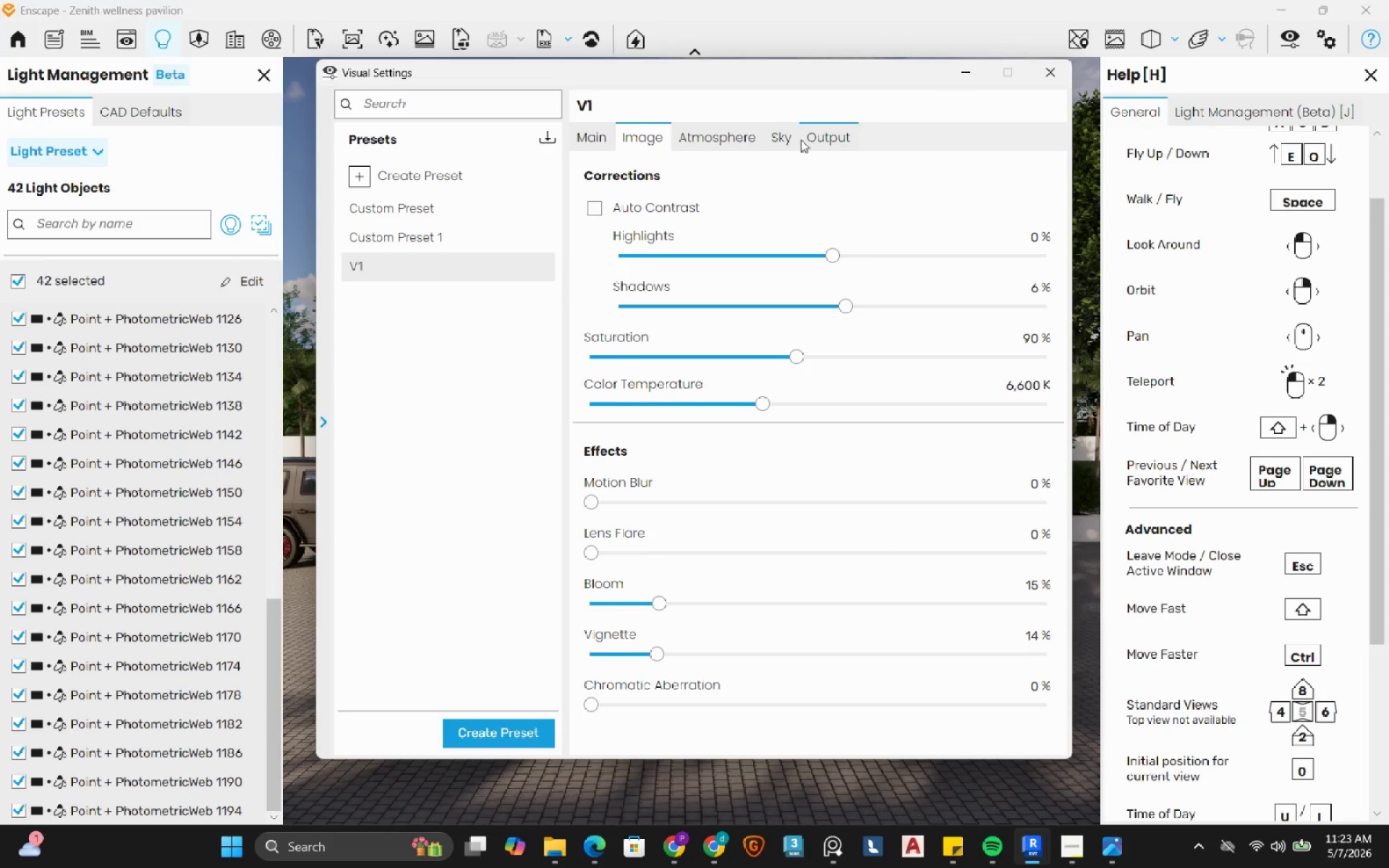 
left_click([802, 140])
 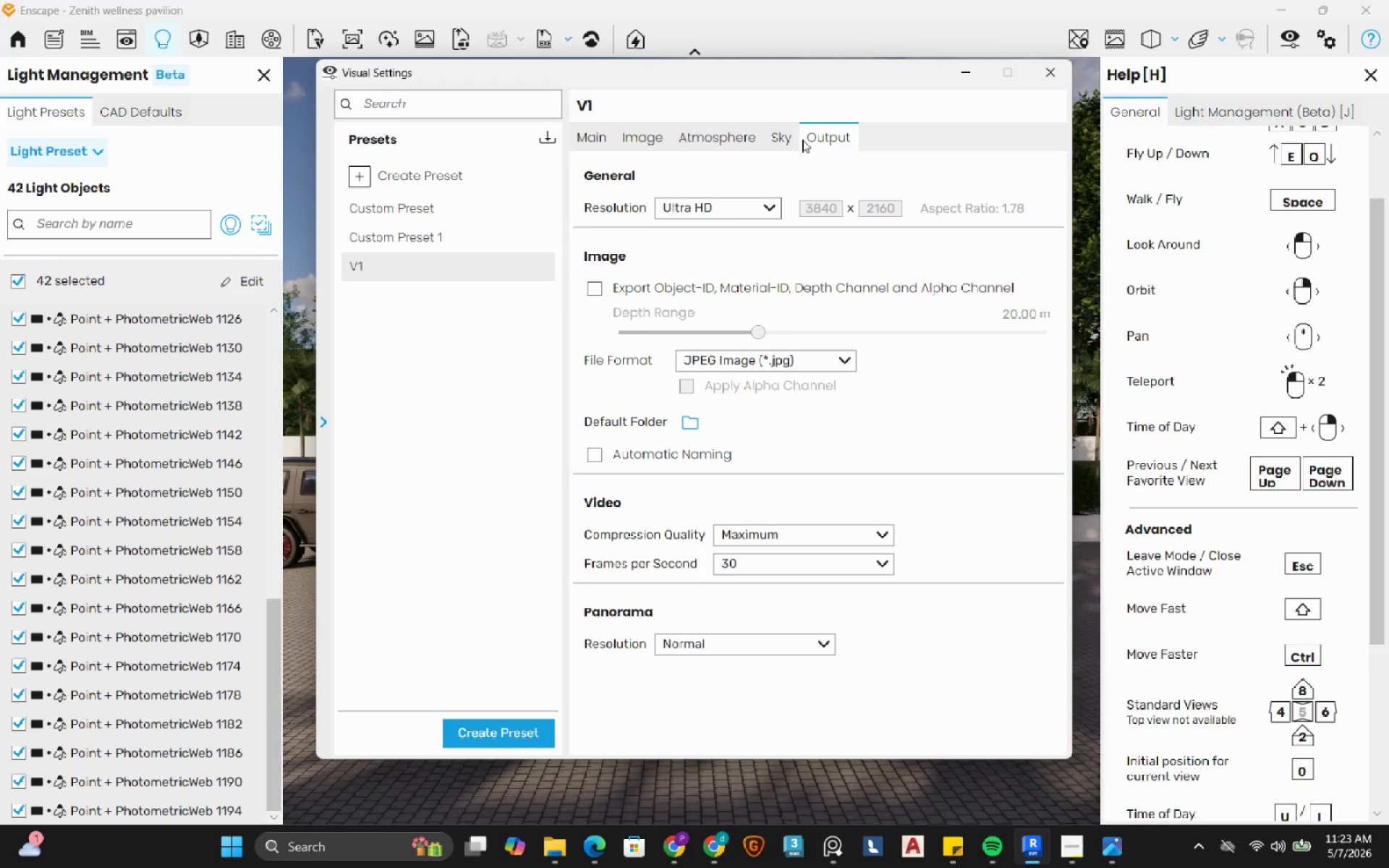 
left_click([768, 139])
 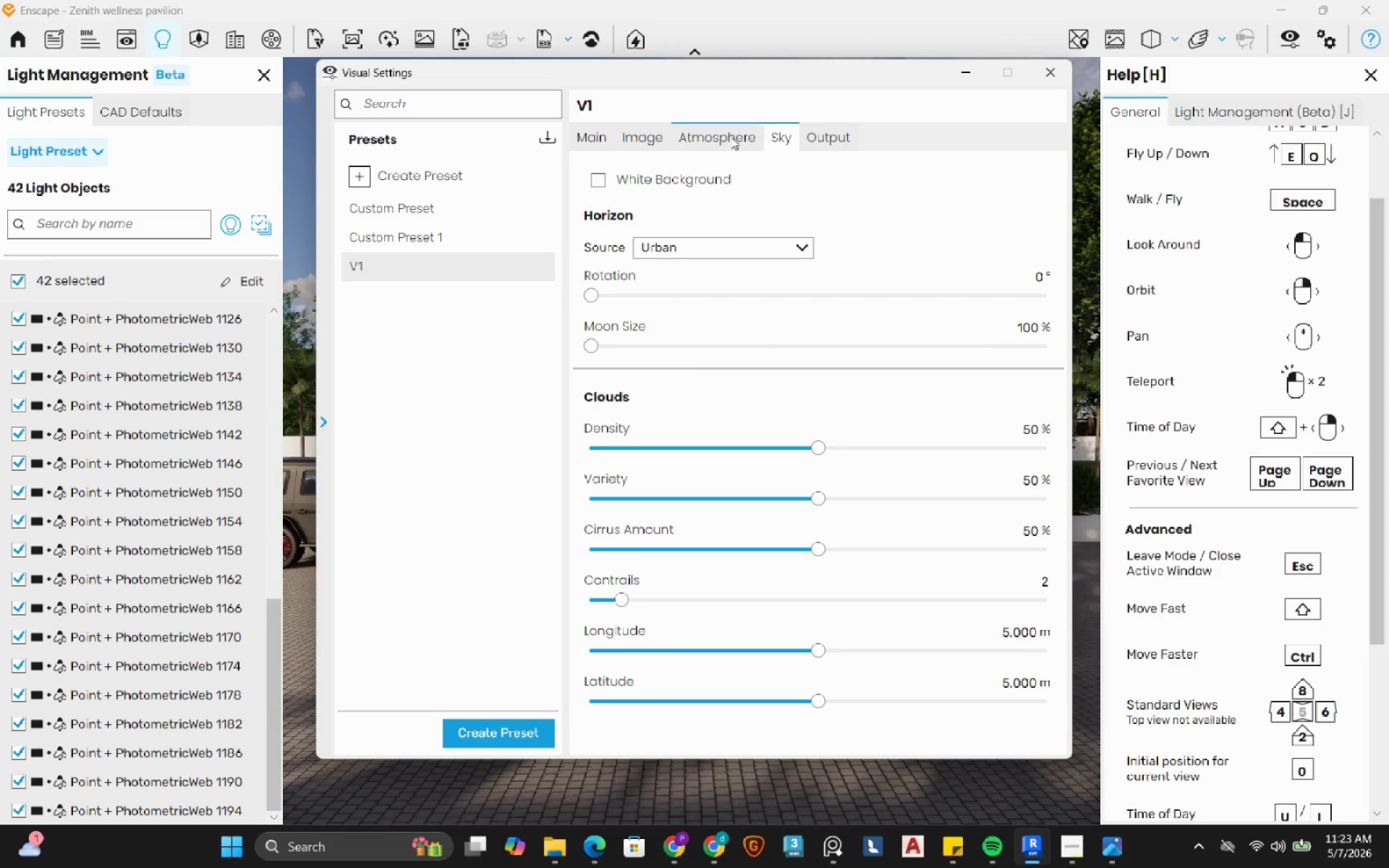 
left_click([642, 134])
 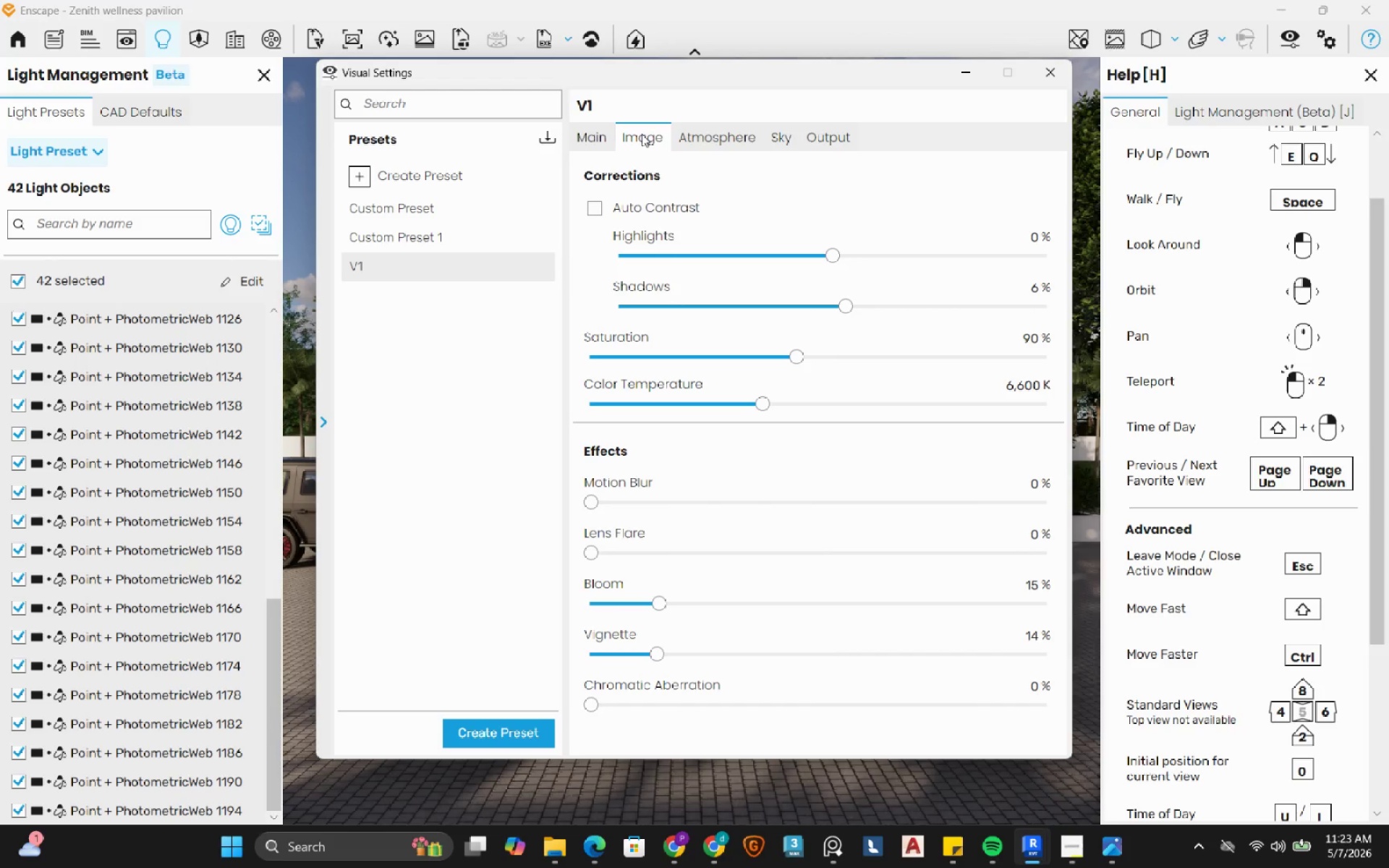 
left_click([609, 138])
 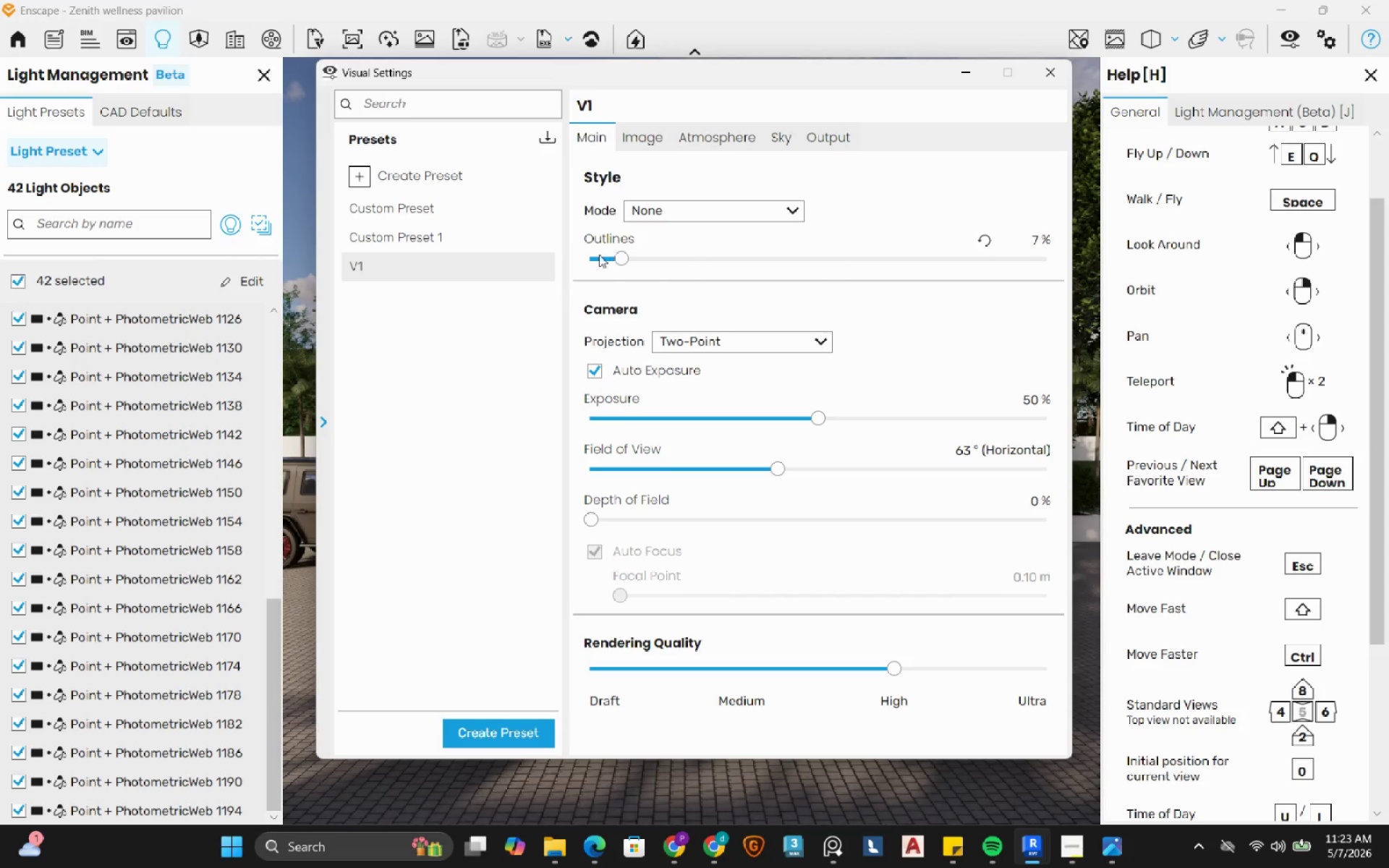 
left_click_drag(start_coordinate=[624, 260], to_coordinate=[611, 258])
 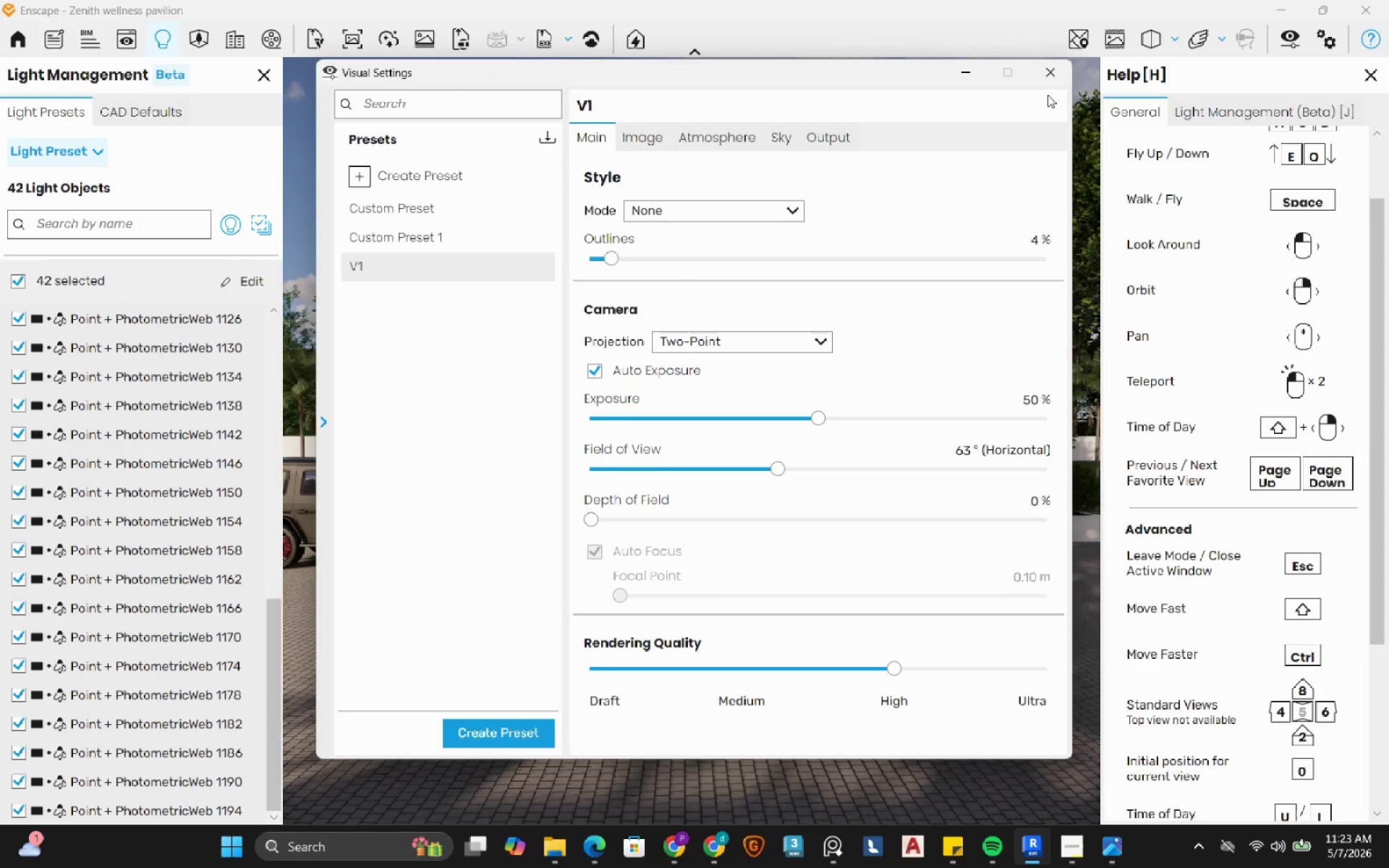 
left_click([967, 73])
 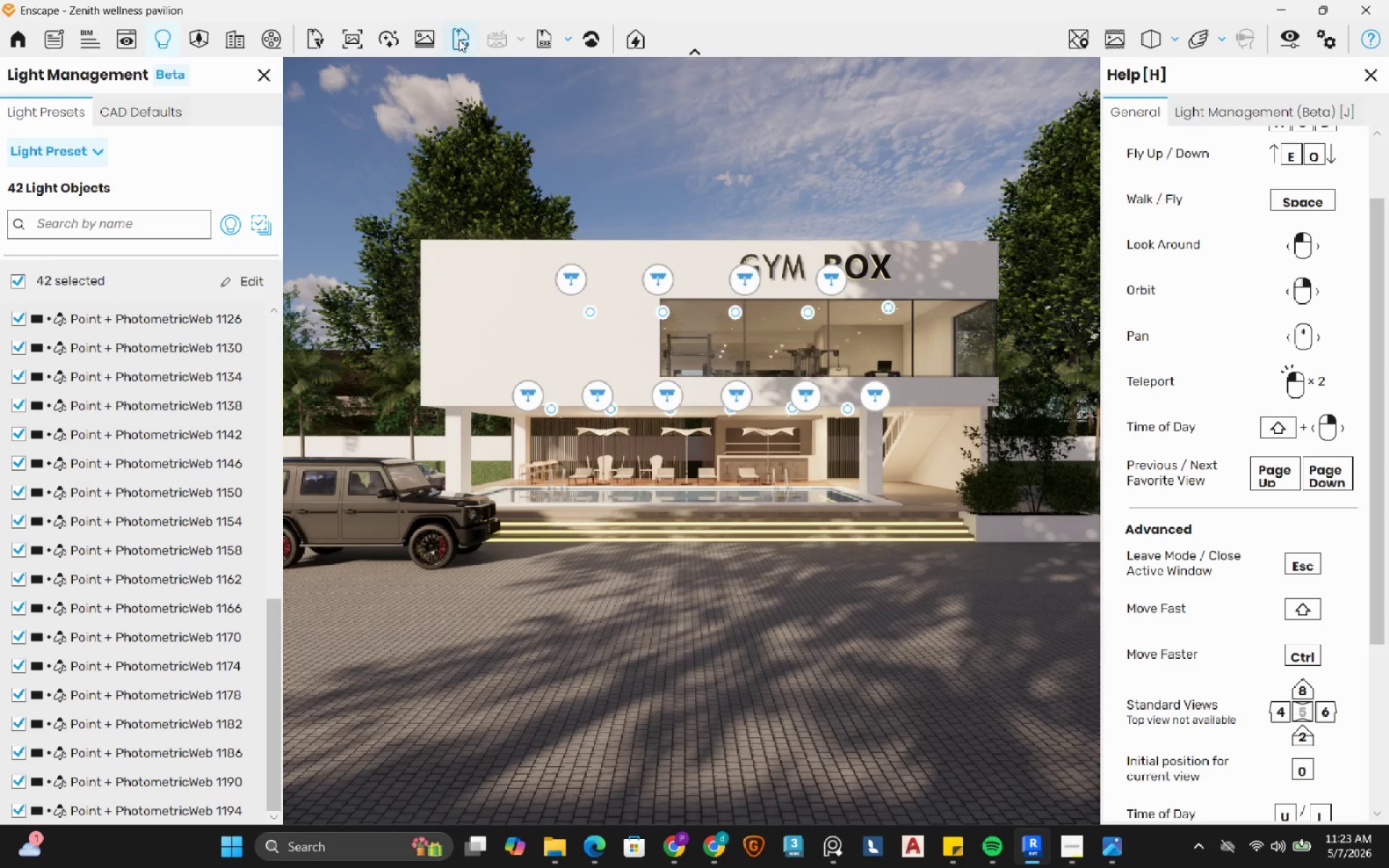 
left_click([432, 46])
 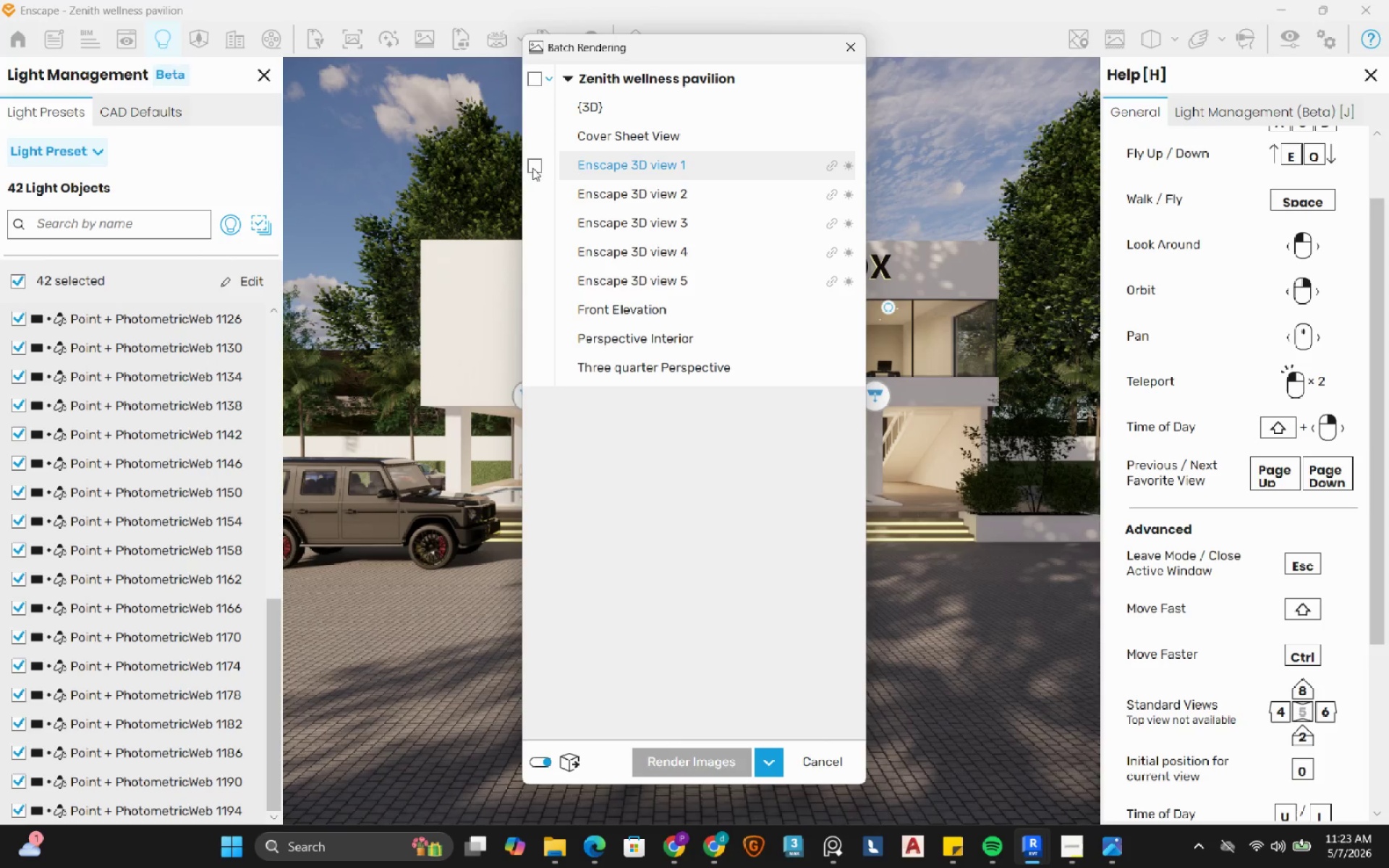 
left_click([534, 166])
 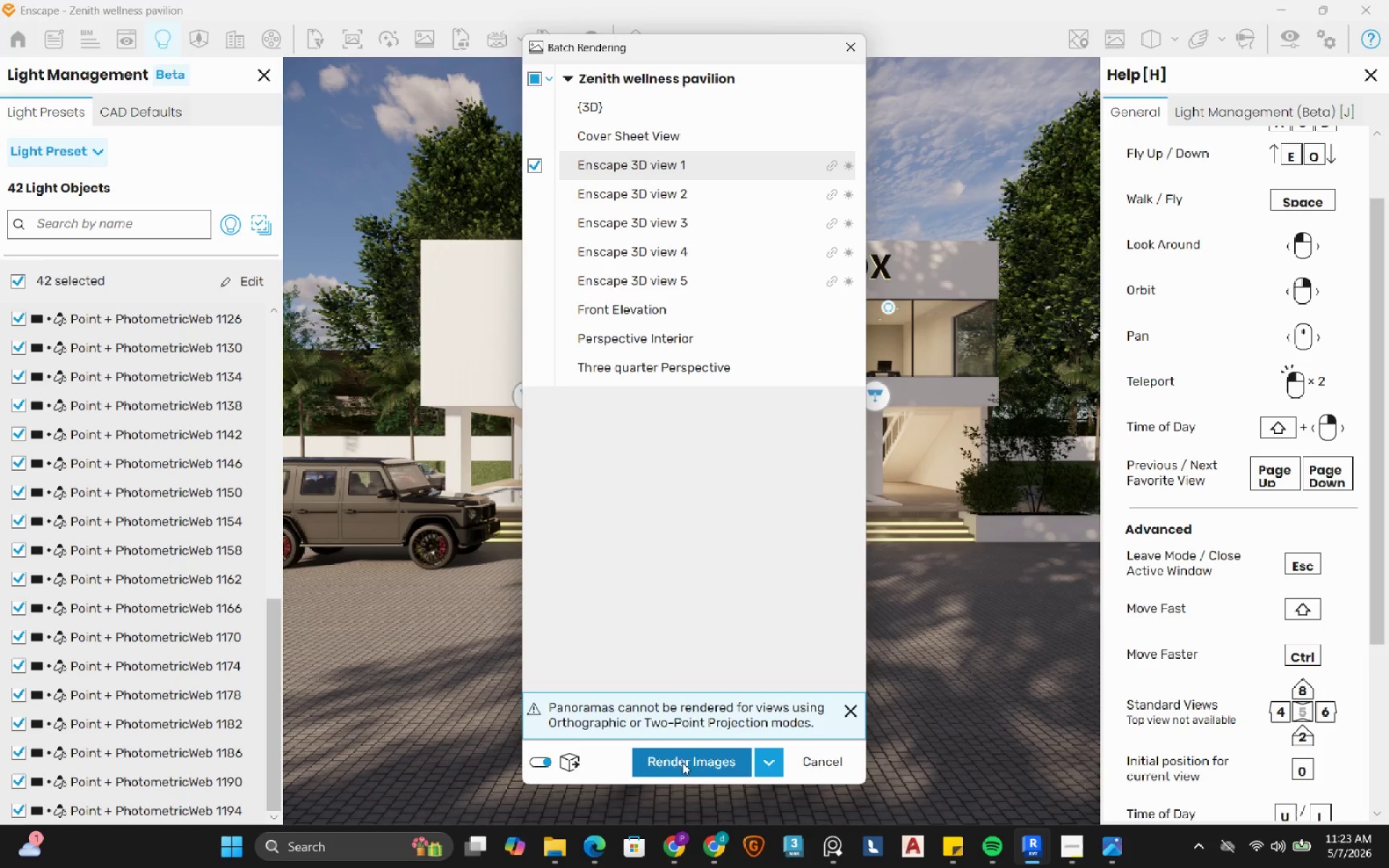 
left_click([686, 760])
 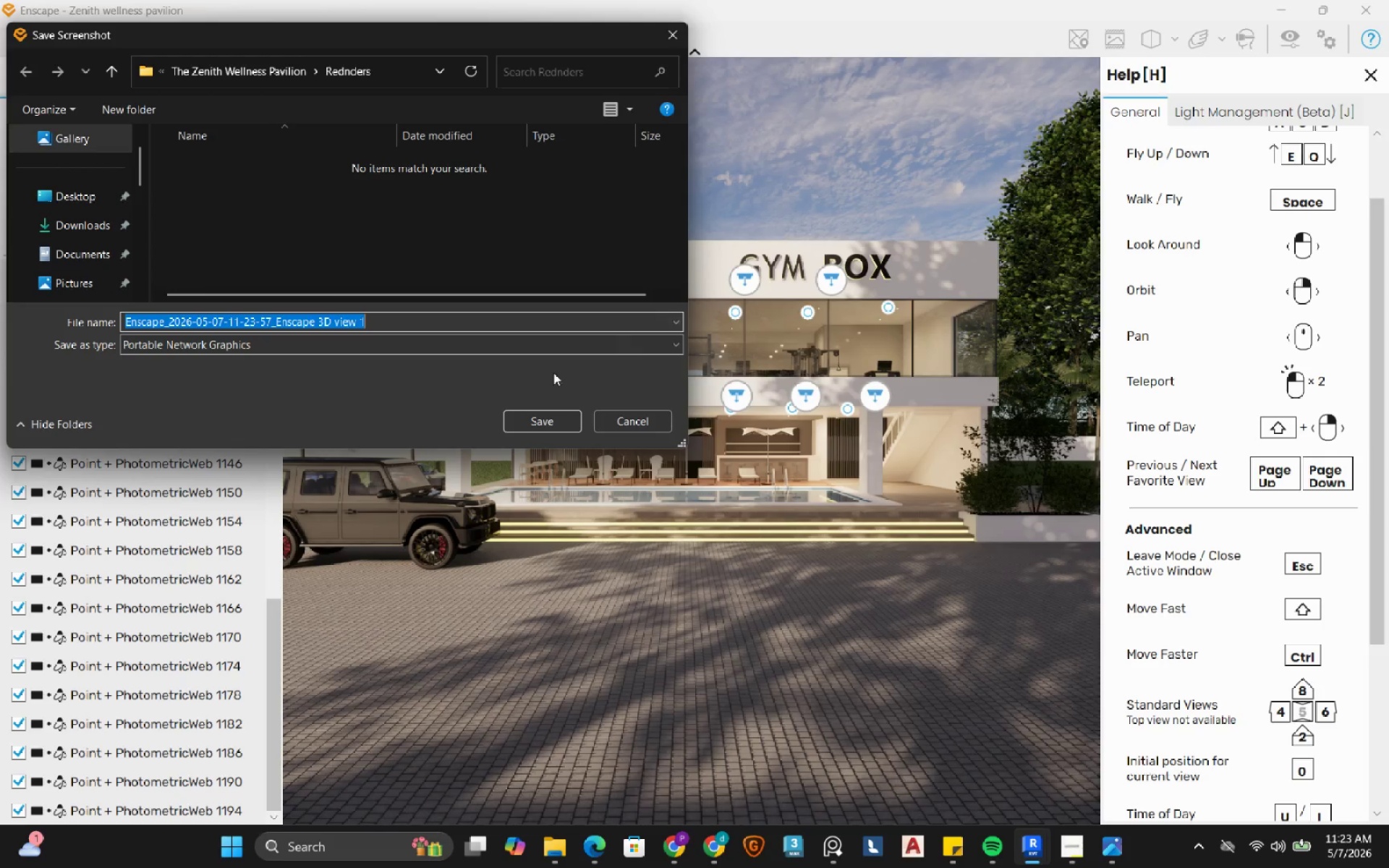 
left_click([541, 419])
 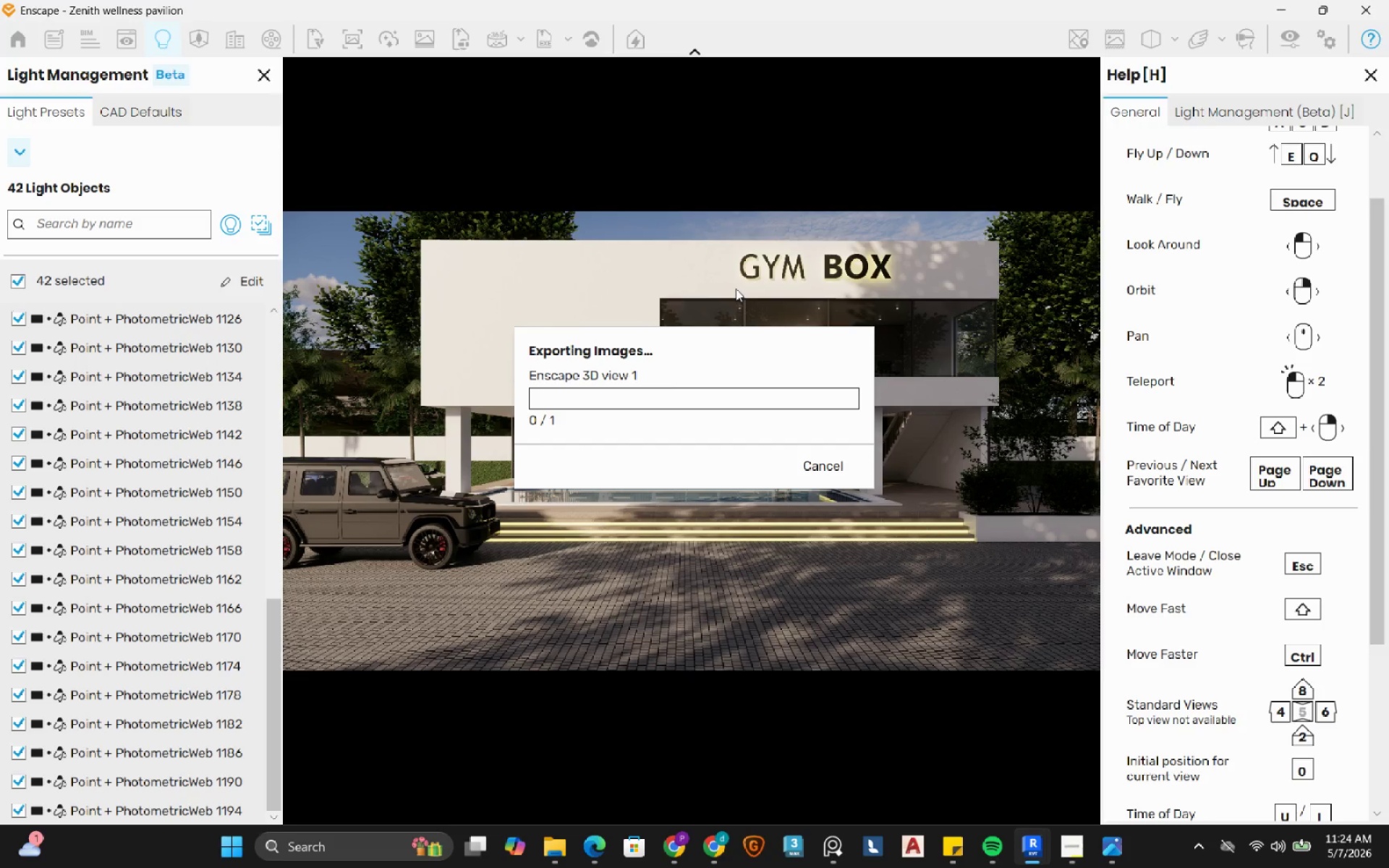 
wait(34.2)
 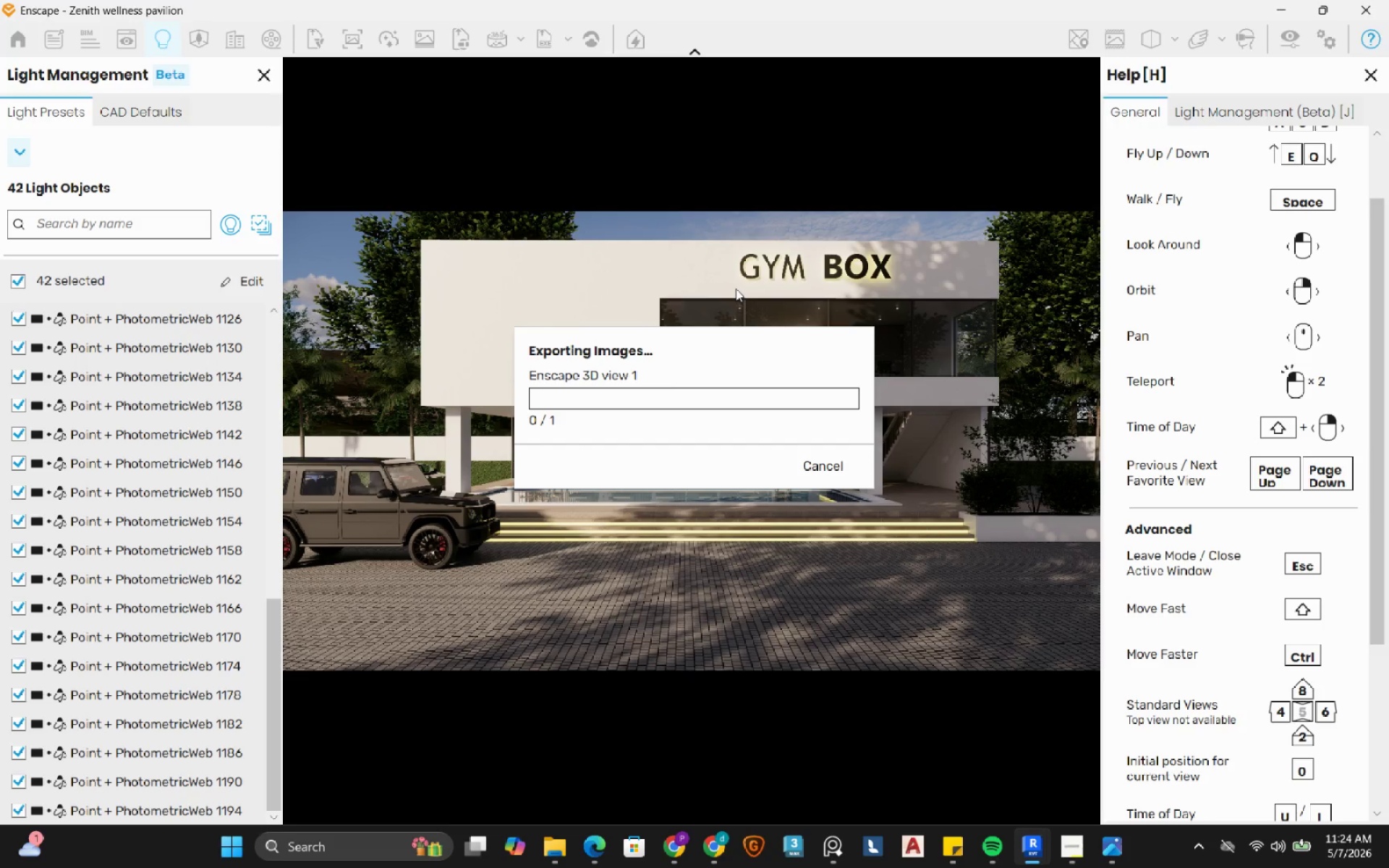 
mouse_move([772, 311])
 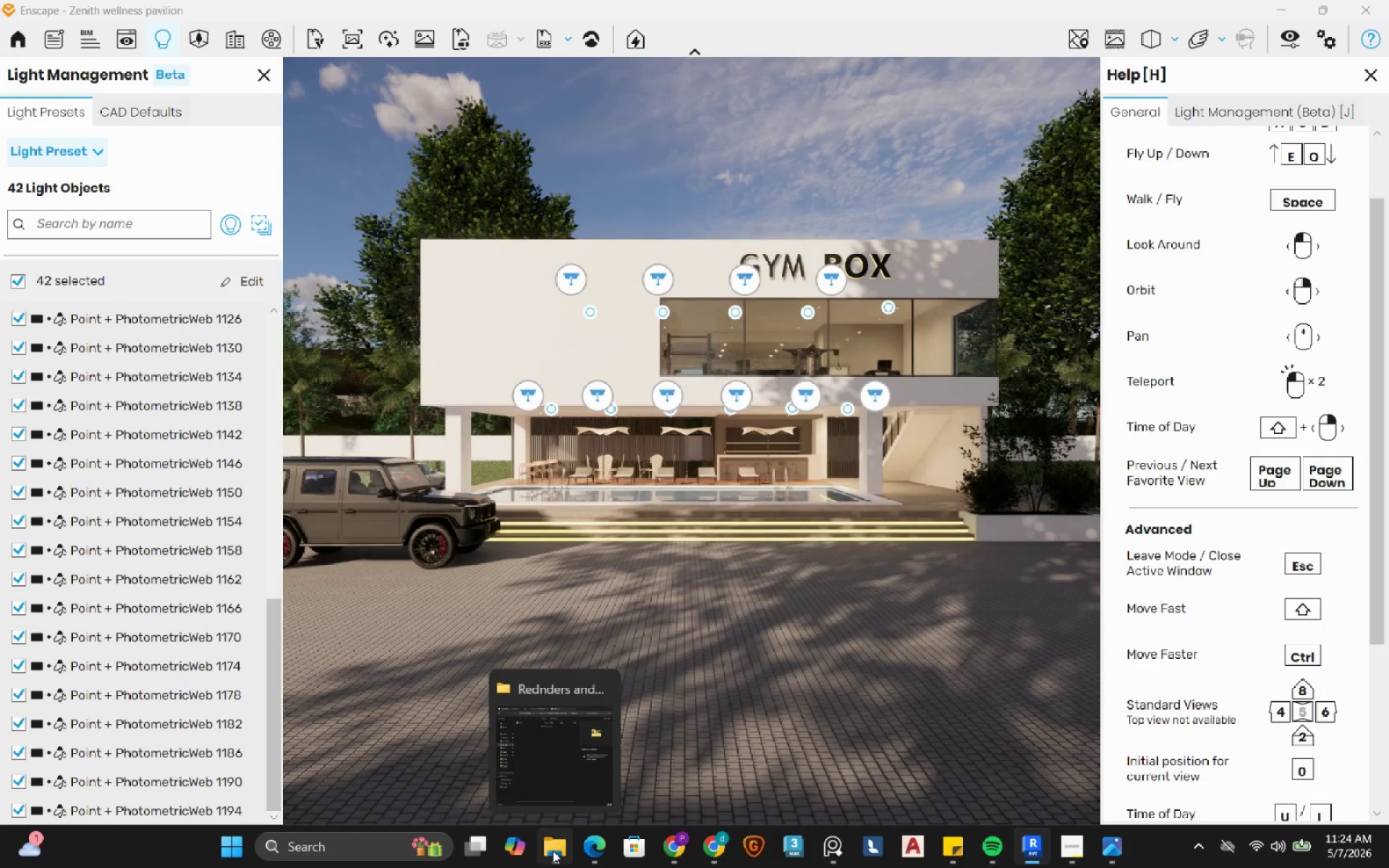 
left_click([553, 851])
 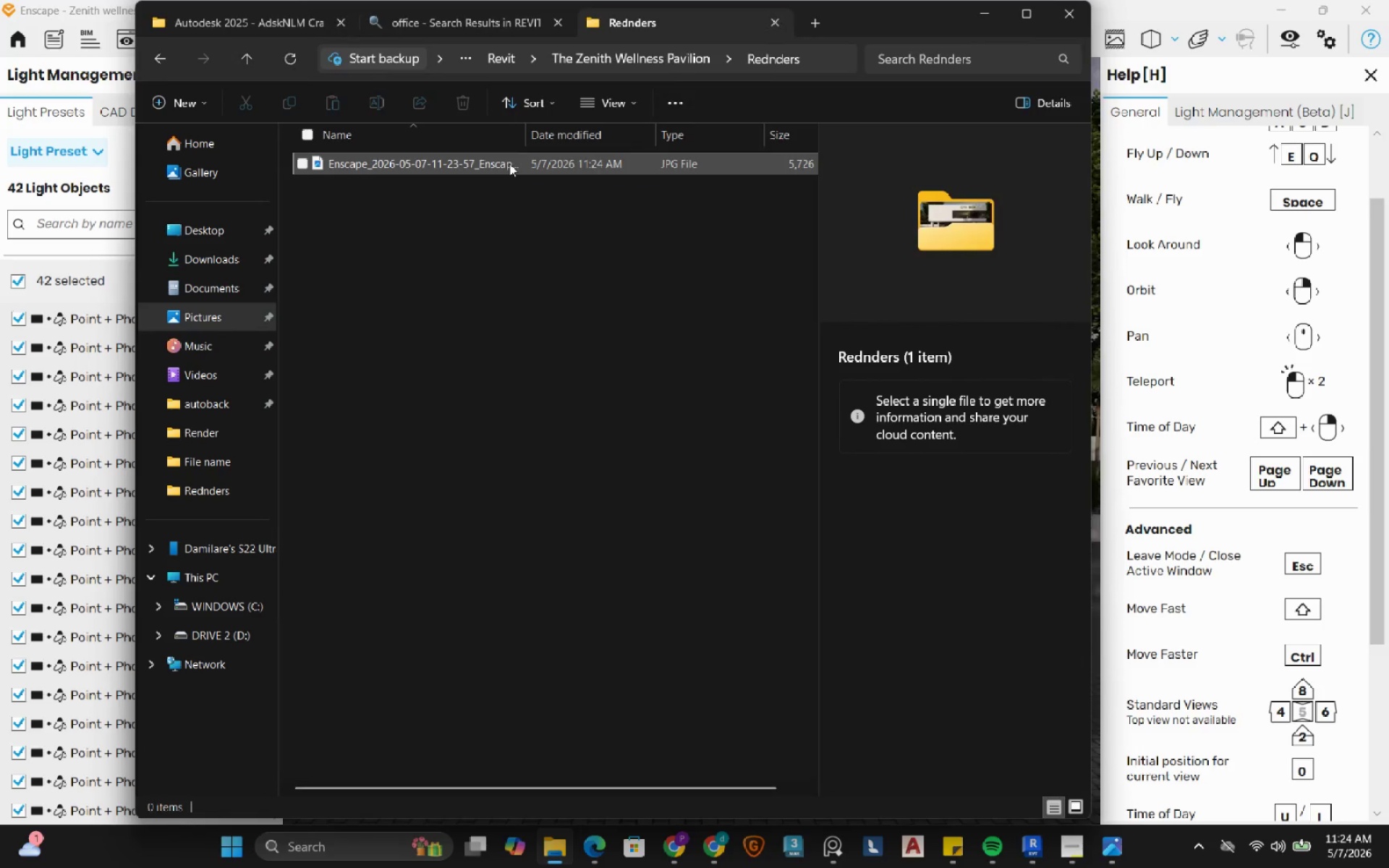 
double_click([509, 163])
 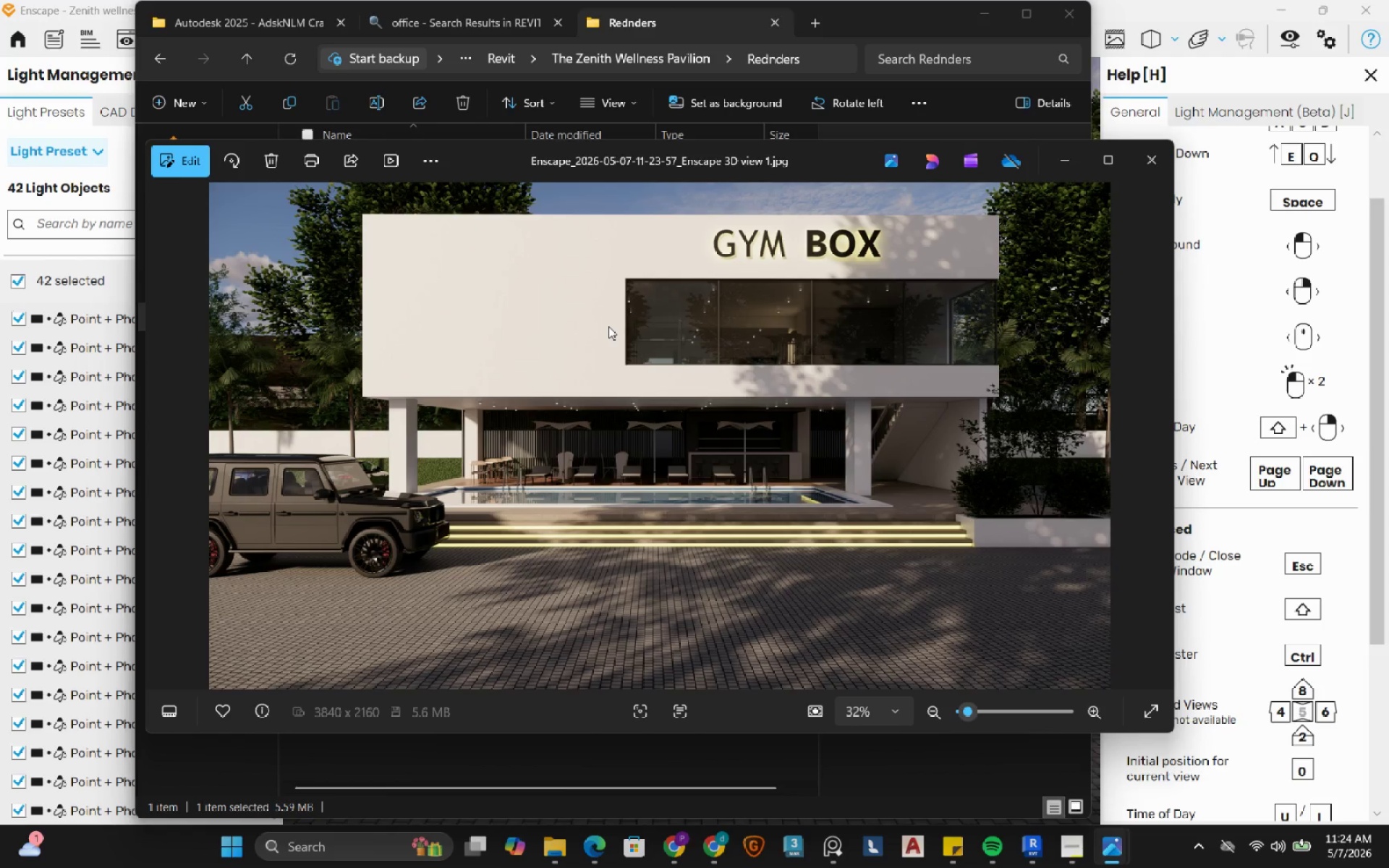 
wait(7.02)
 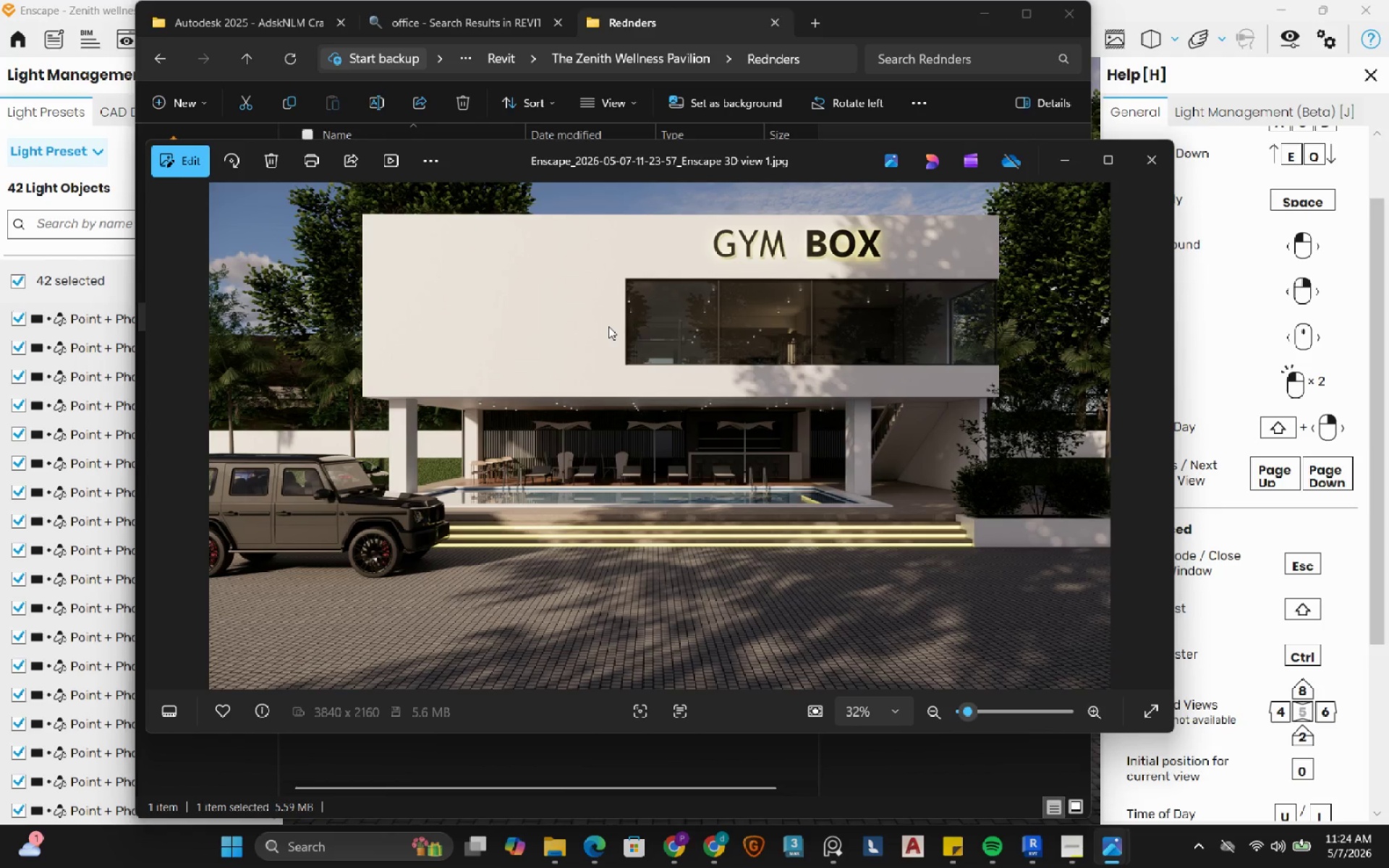 
scroll: coordinate [795, 388], scroll_direction: up, amount: 8.0
 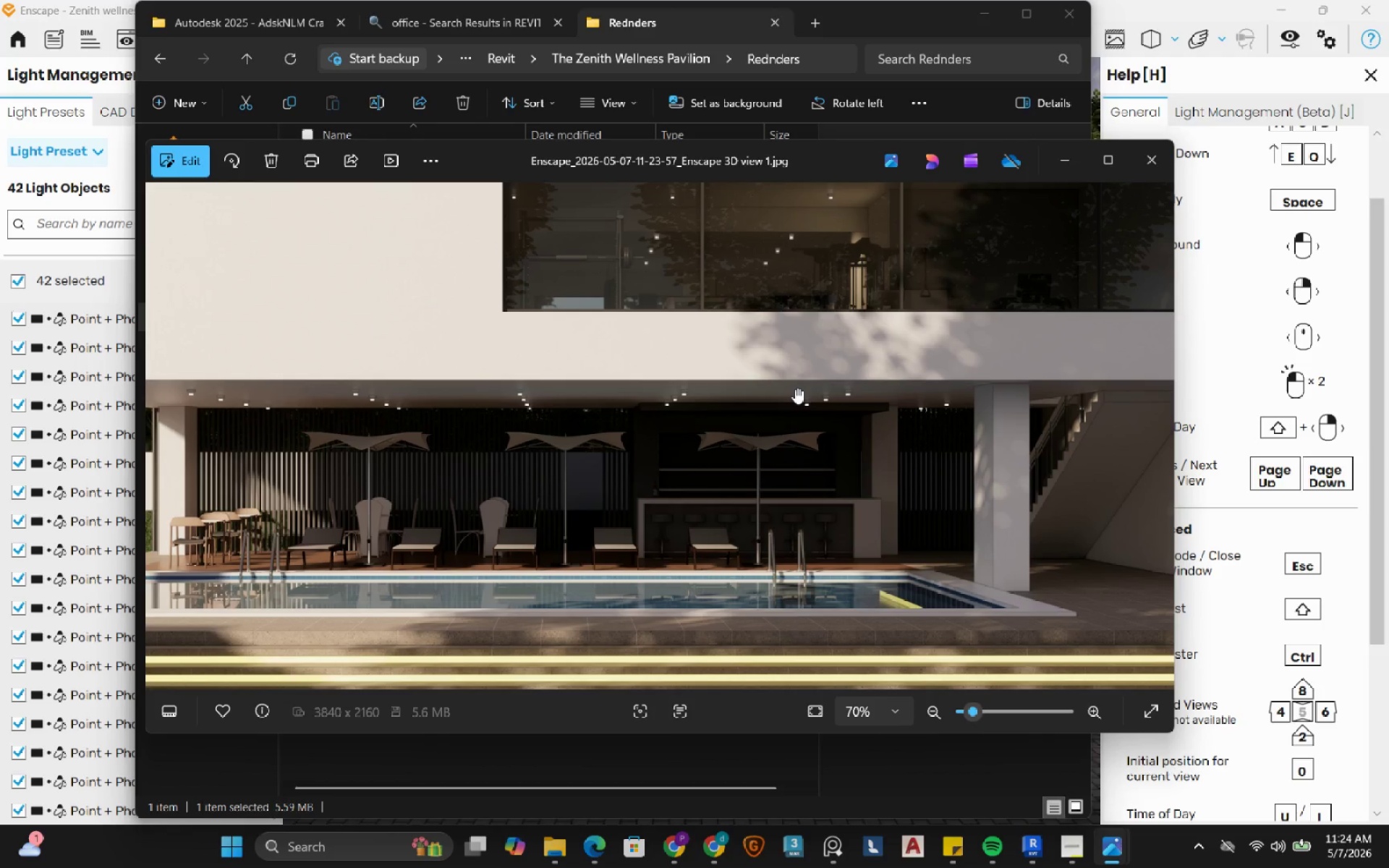 
wait(13.85)
 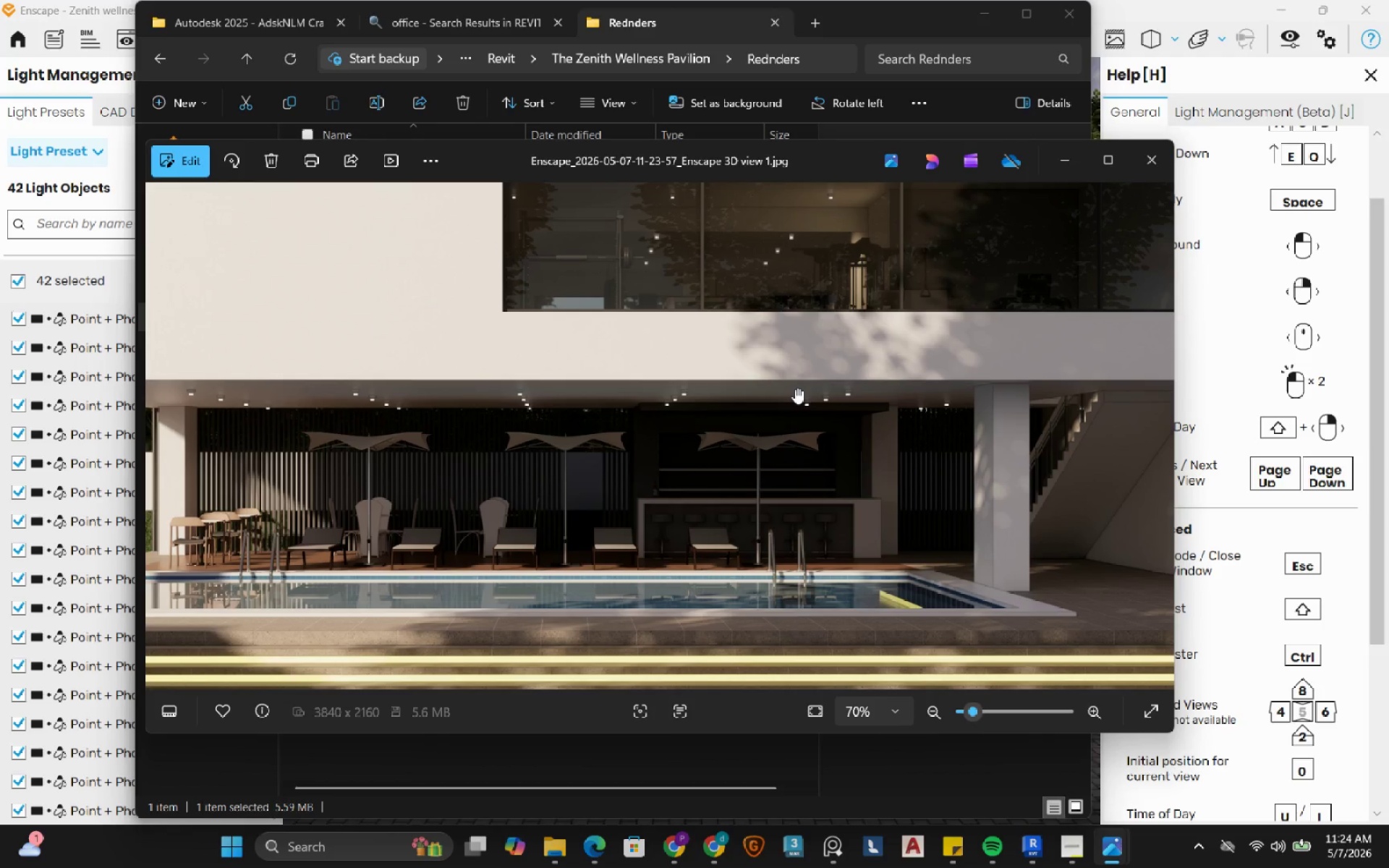 
left_click_drag(start_coordinate=[802, 262], to_coordinate=[587, 375])
 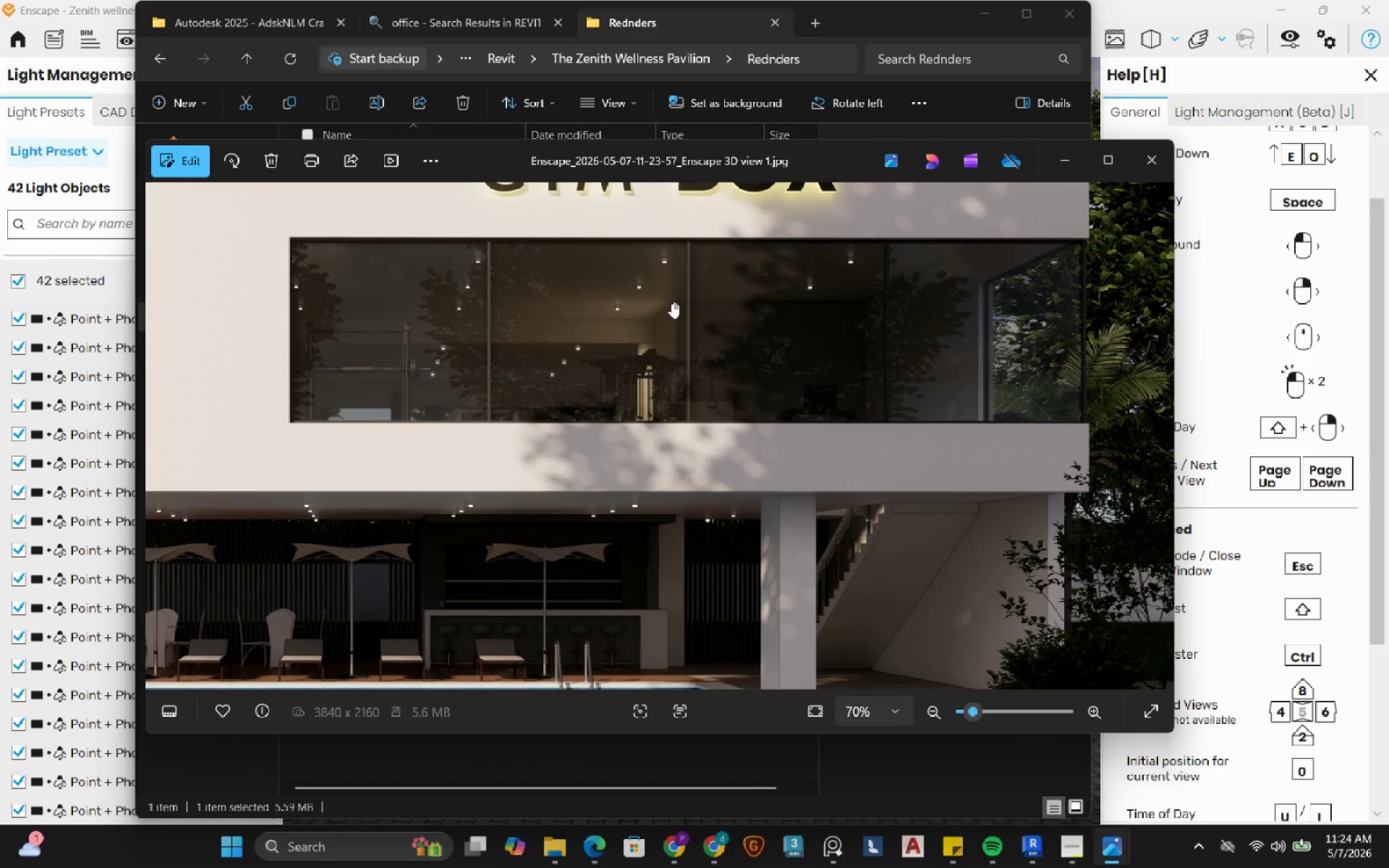 
left_click_drag(start_coordinate=[671, 302], to_coordinate=[719, 438])
 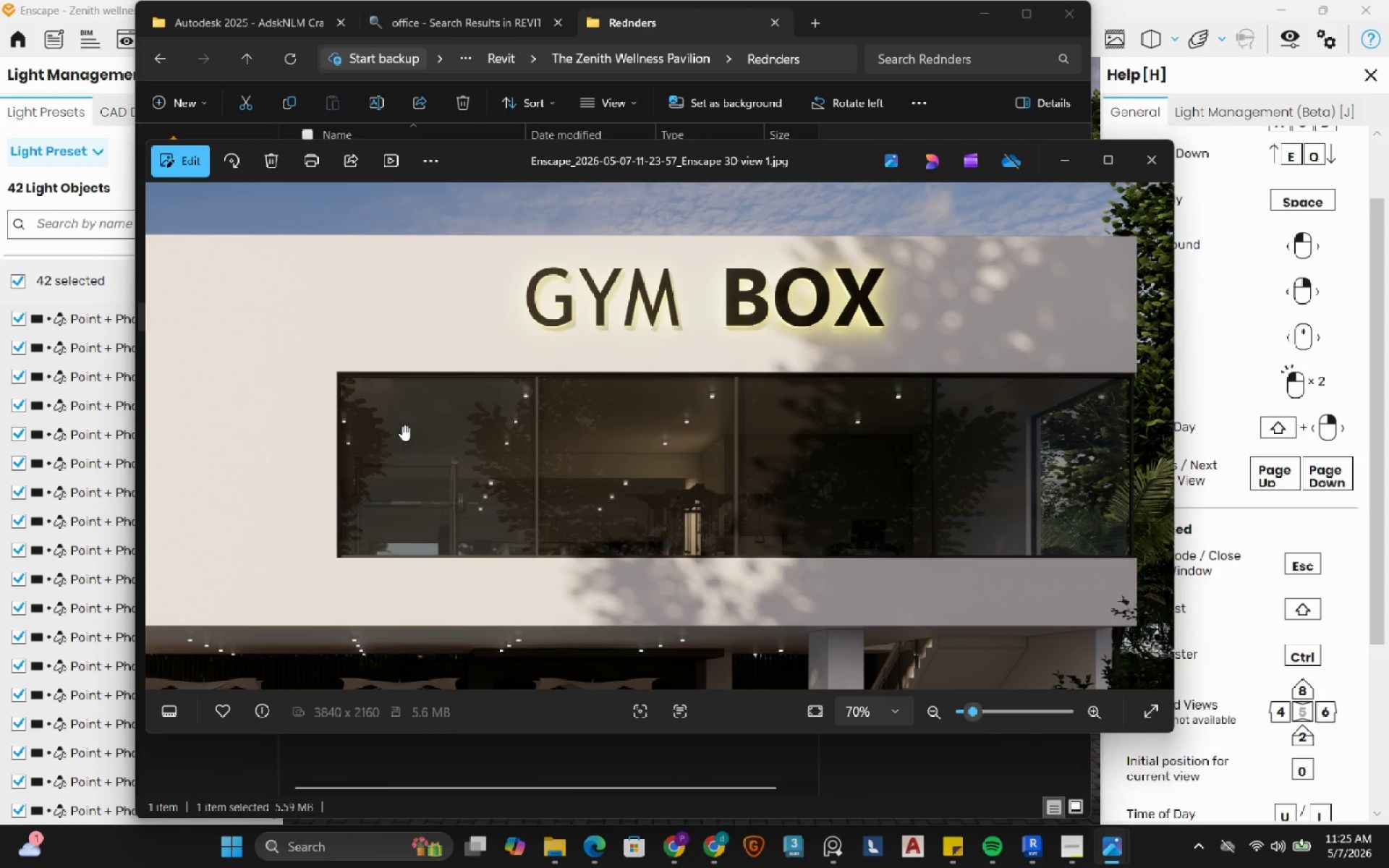 
left_click_drag(start_coordinate=[394, 424], to_coordinate=[643, 378])
 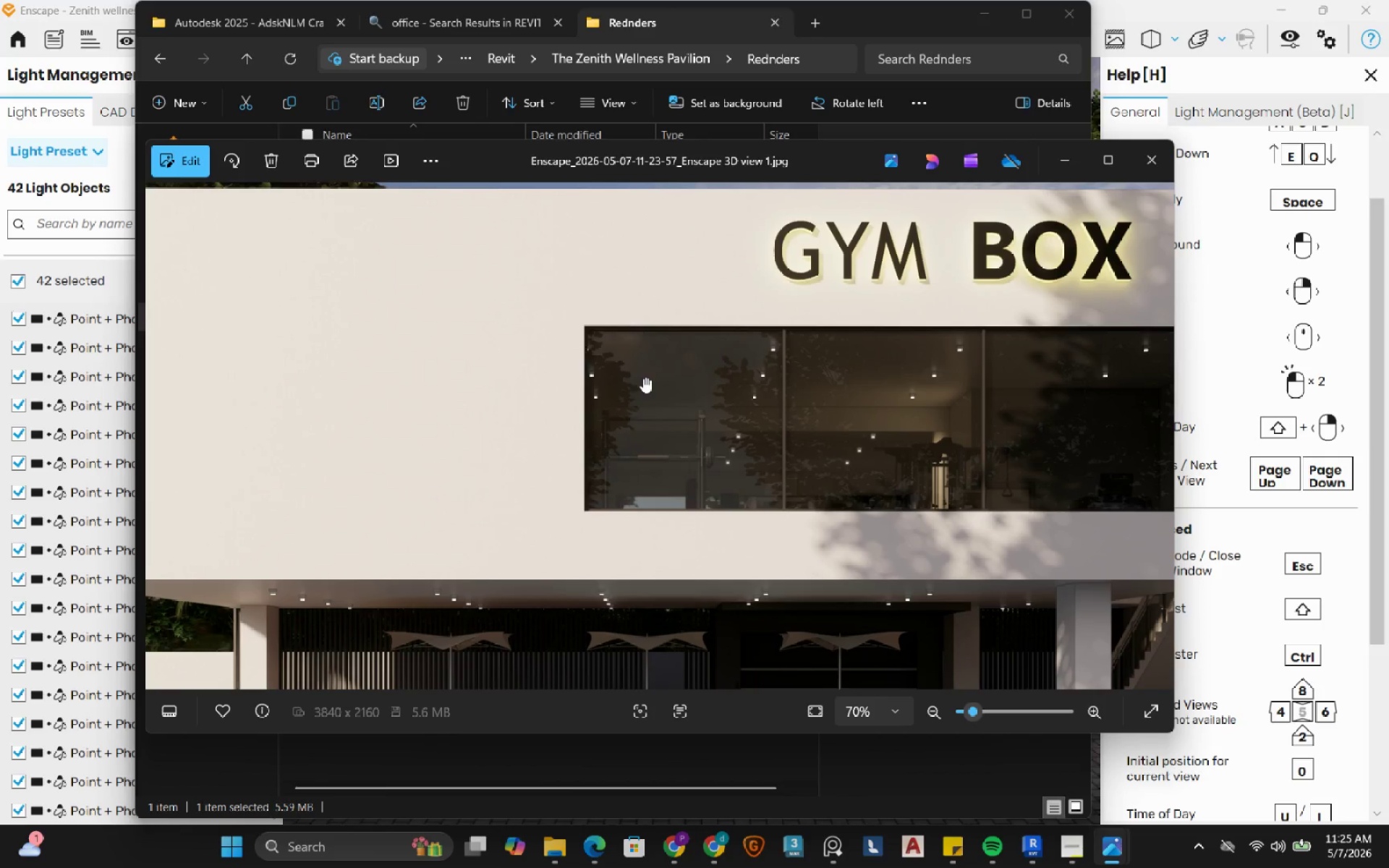 
scroll: coordinate [643, 378], scroll_direction: up, amount: 6.0
 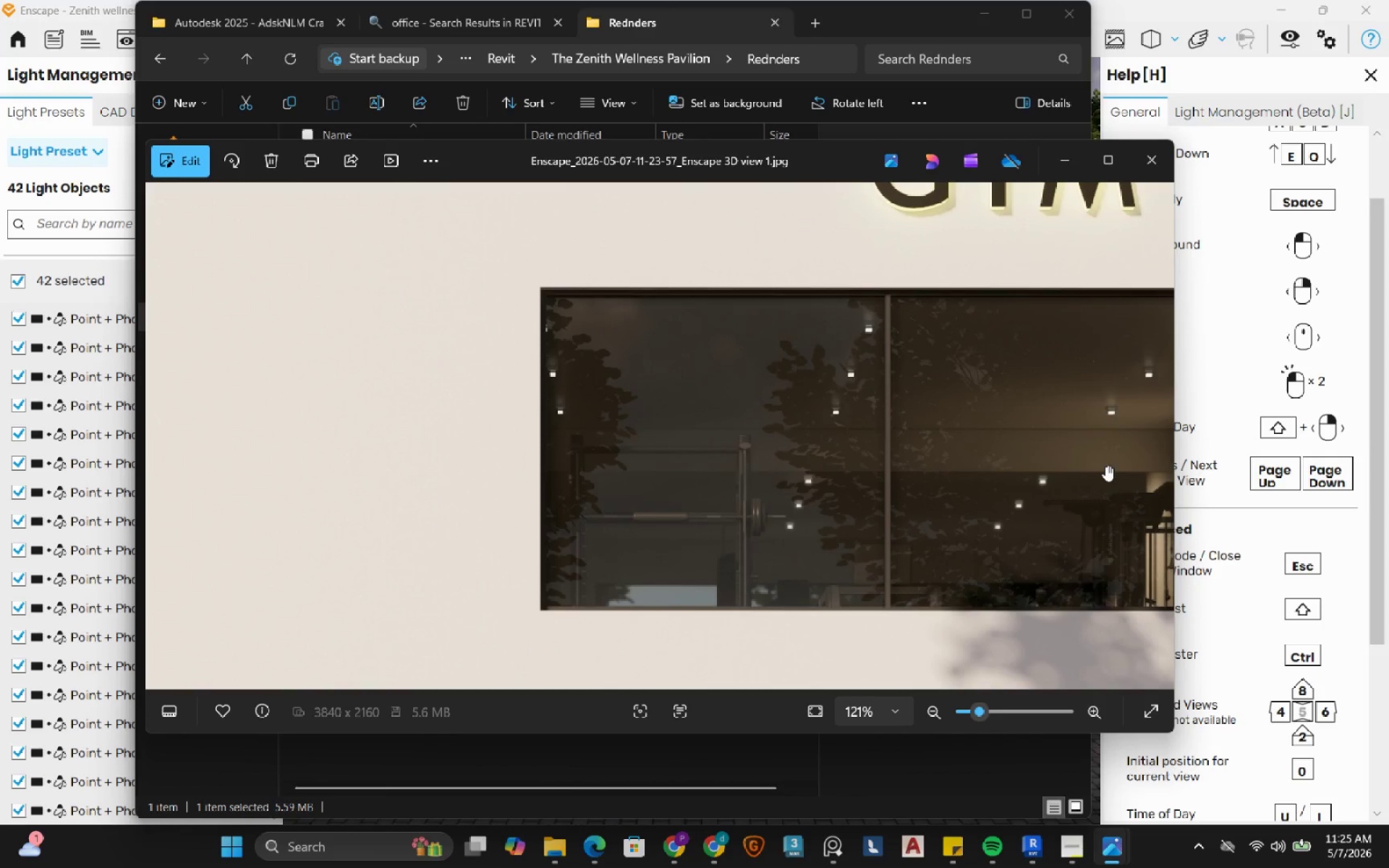 
left_click_drag(start_coordinate=[1027, 462], to_coordinate=[587, 447])
 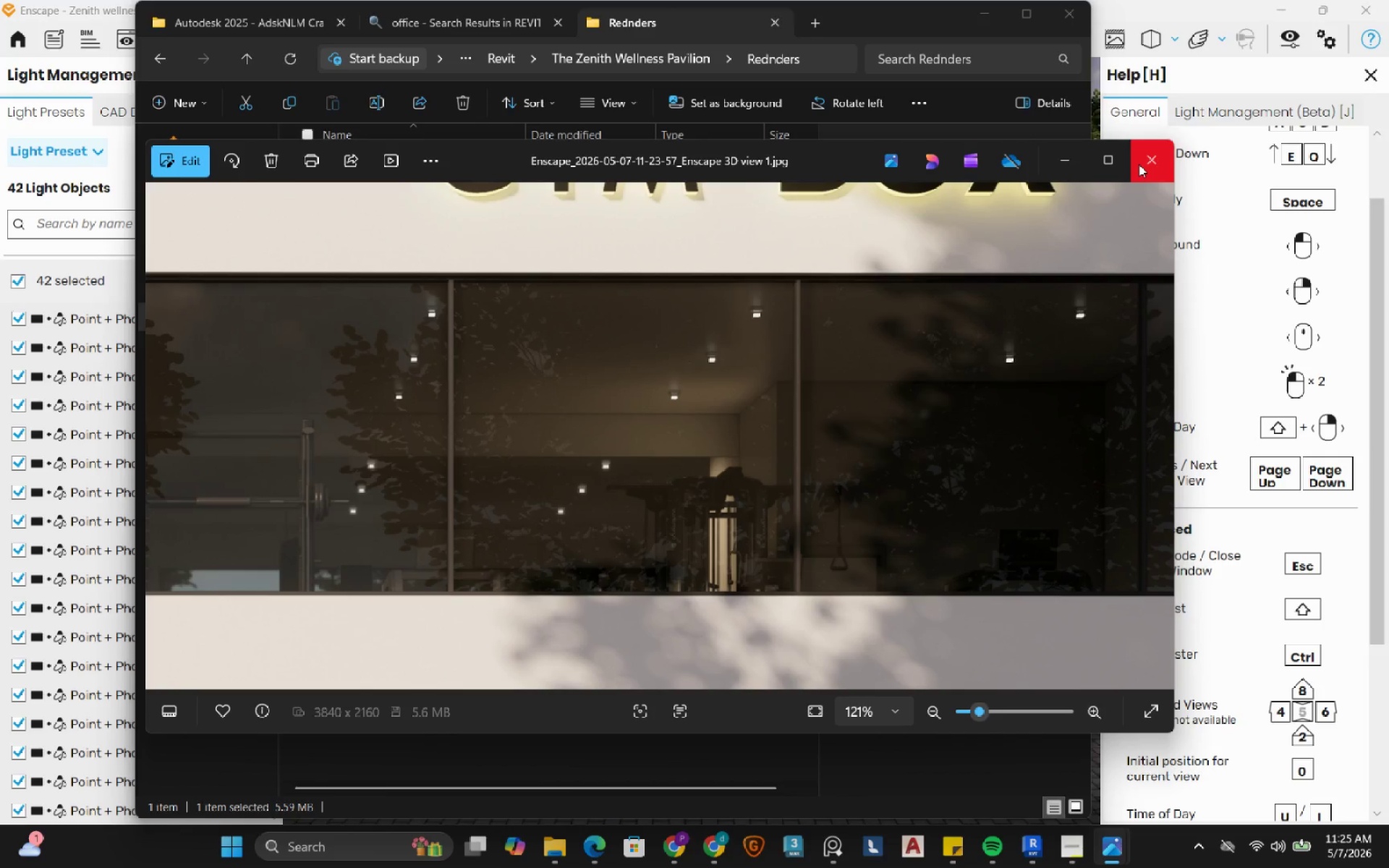 
left_click([1142, 164])
 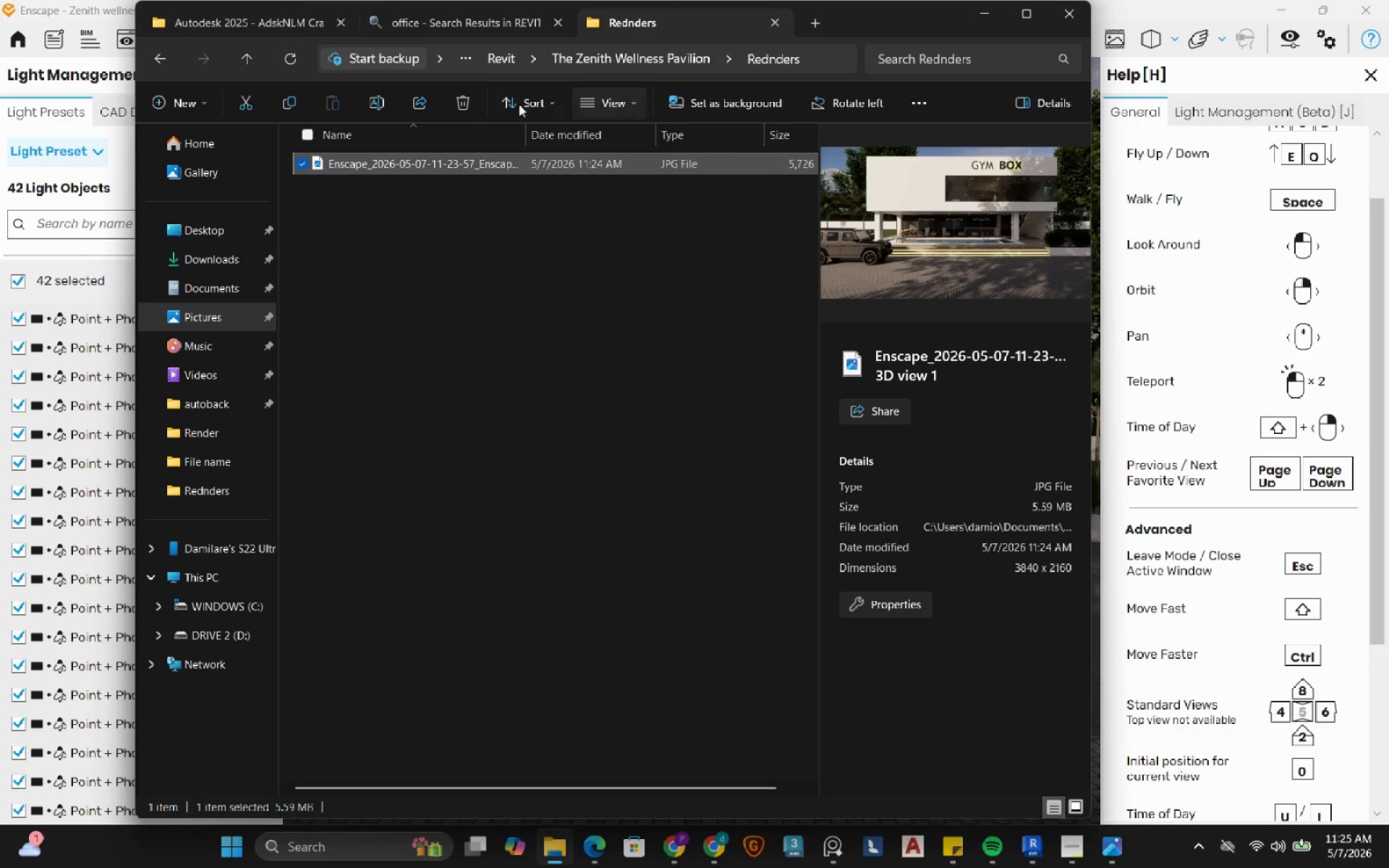 
left_click([462, 101])
 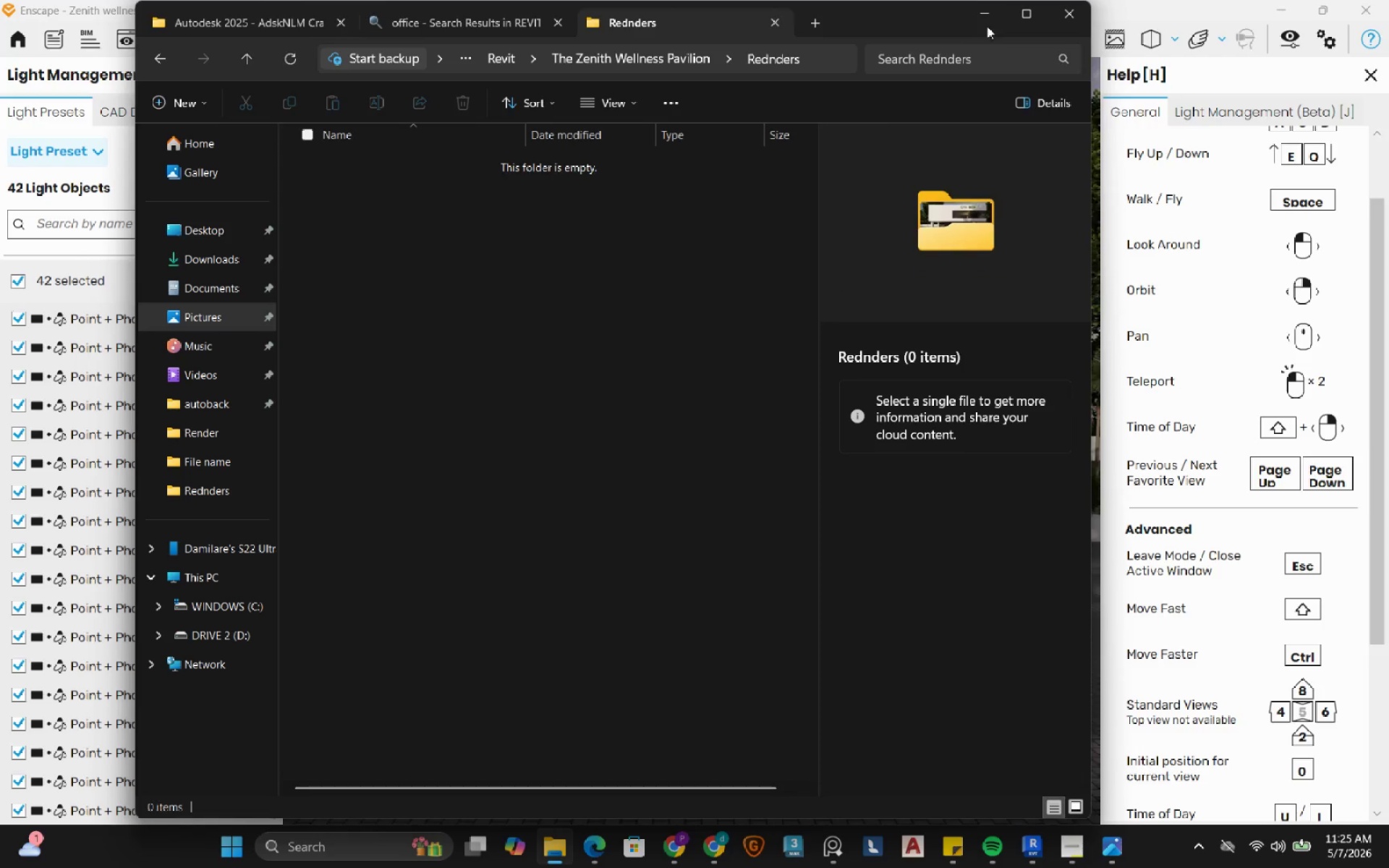 
left_click([991, 21])
 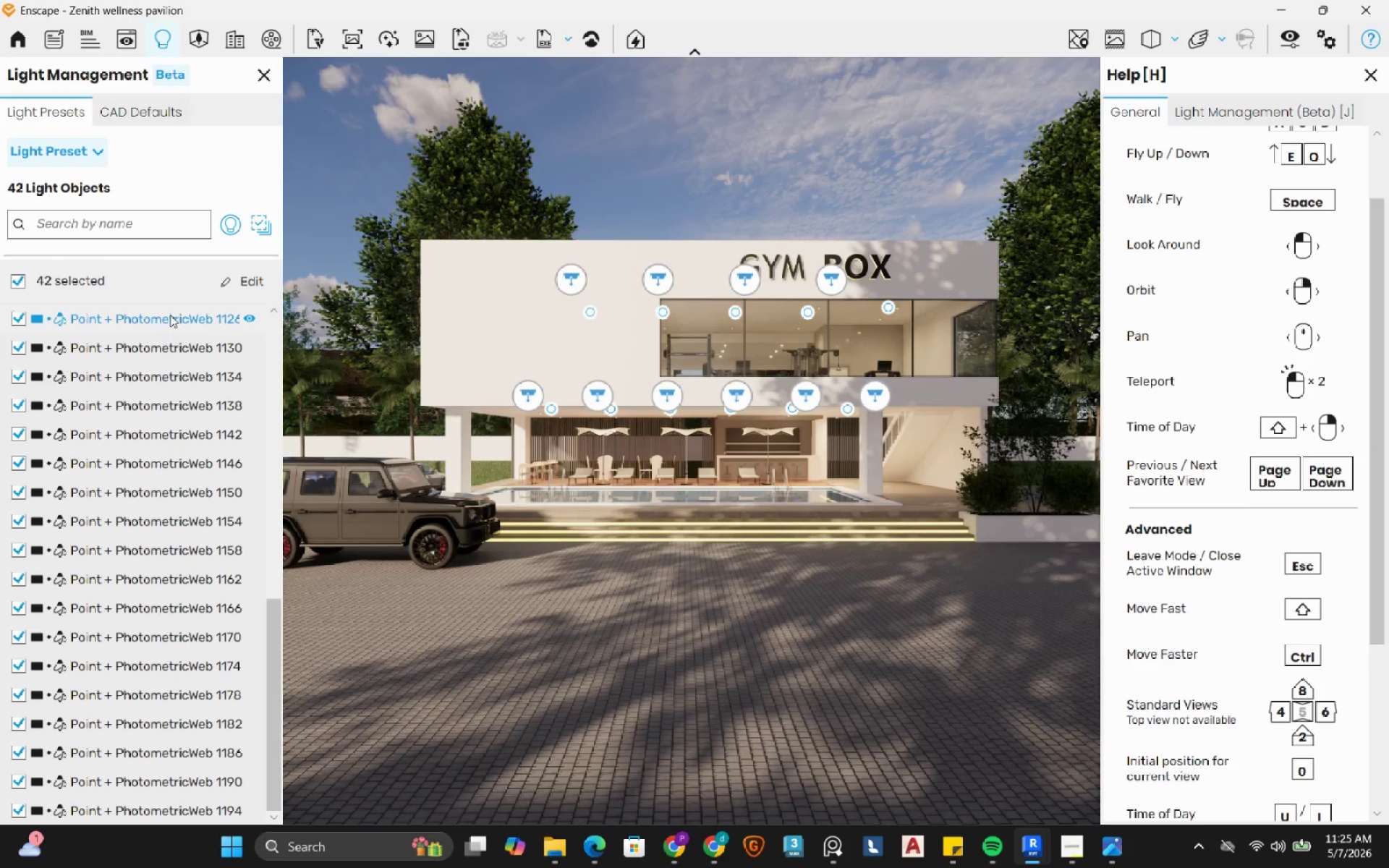 
left_click([238, 274])
 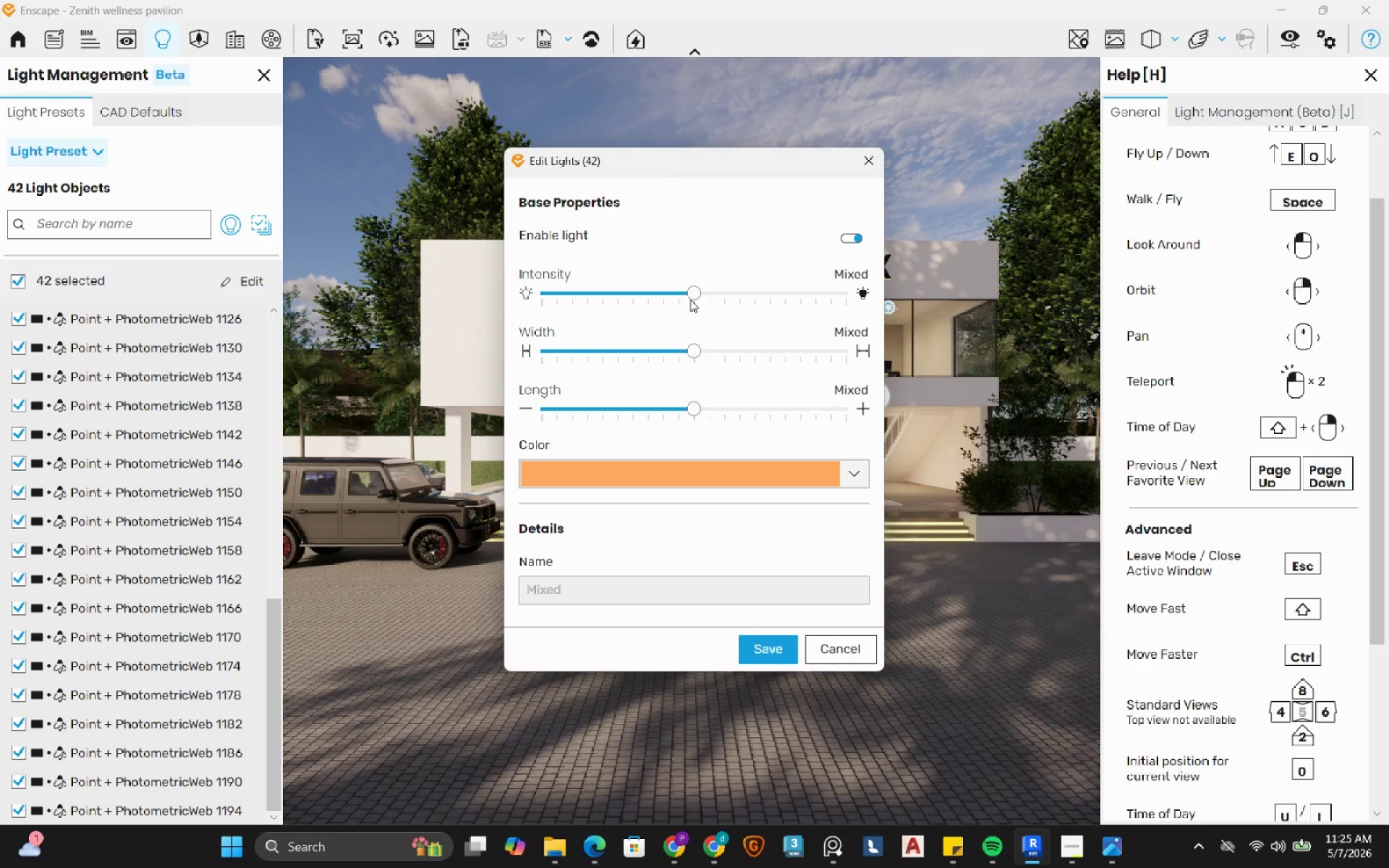 
left_click_drag(start_coordinate=[698, 299], to_coordinate=[872, 299])
 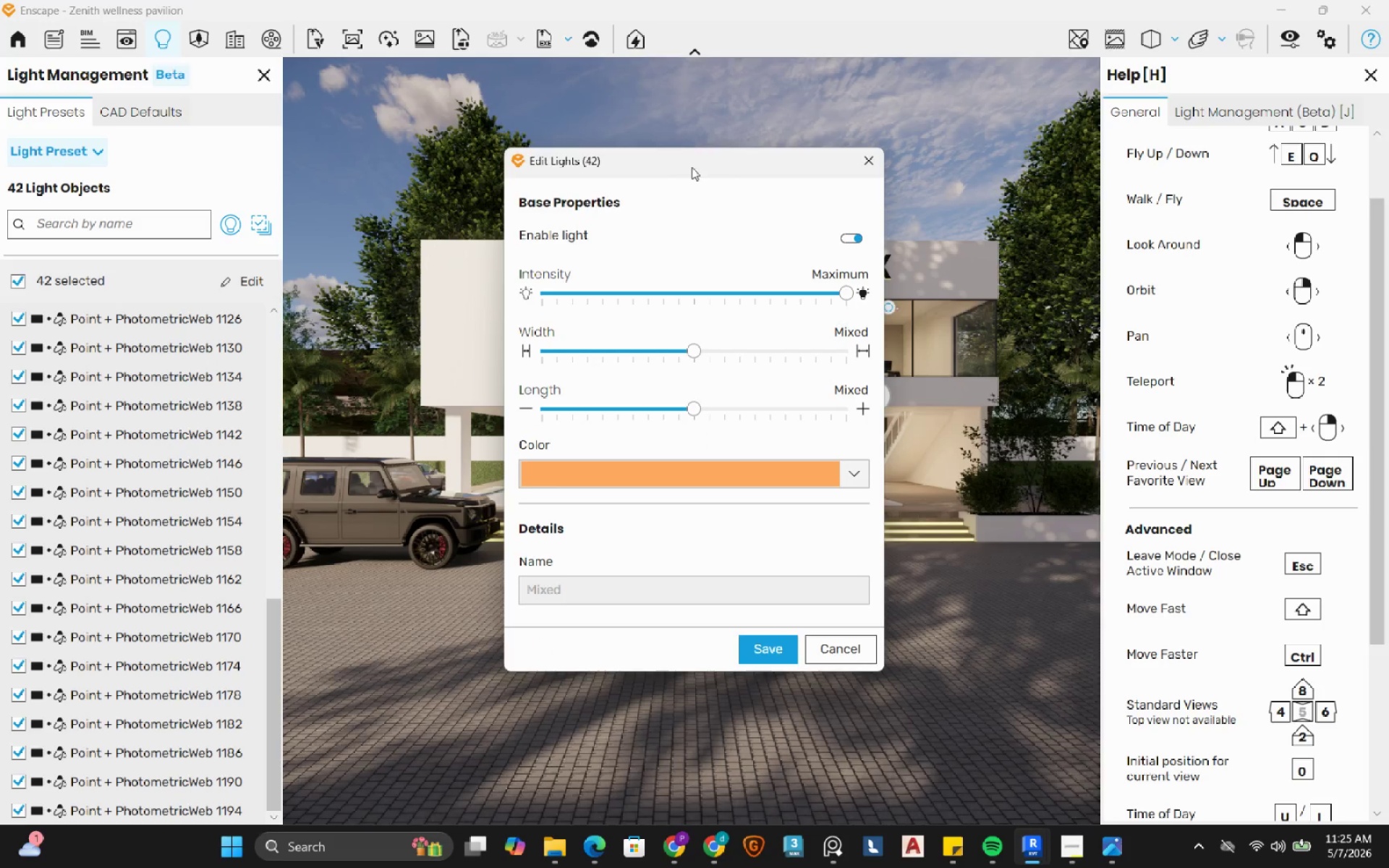 
left_click_drag(start_coordinate=[697, 171], to_coordinate=[935, 163])
 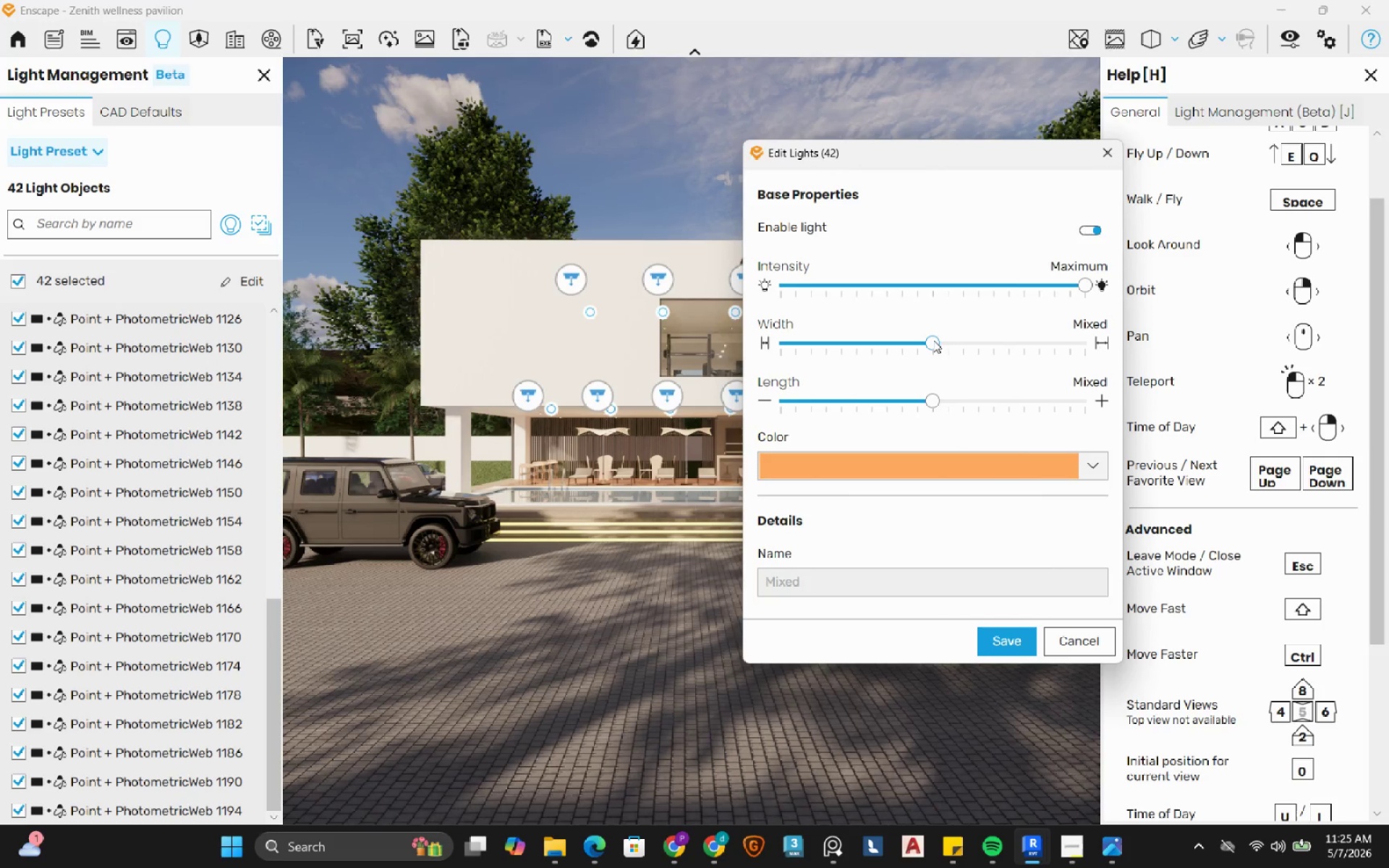 
left_click_drag(start_coordinate=[933, 340], to_coordinate=[948, 352])
 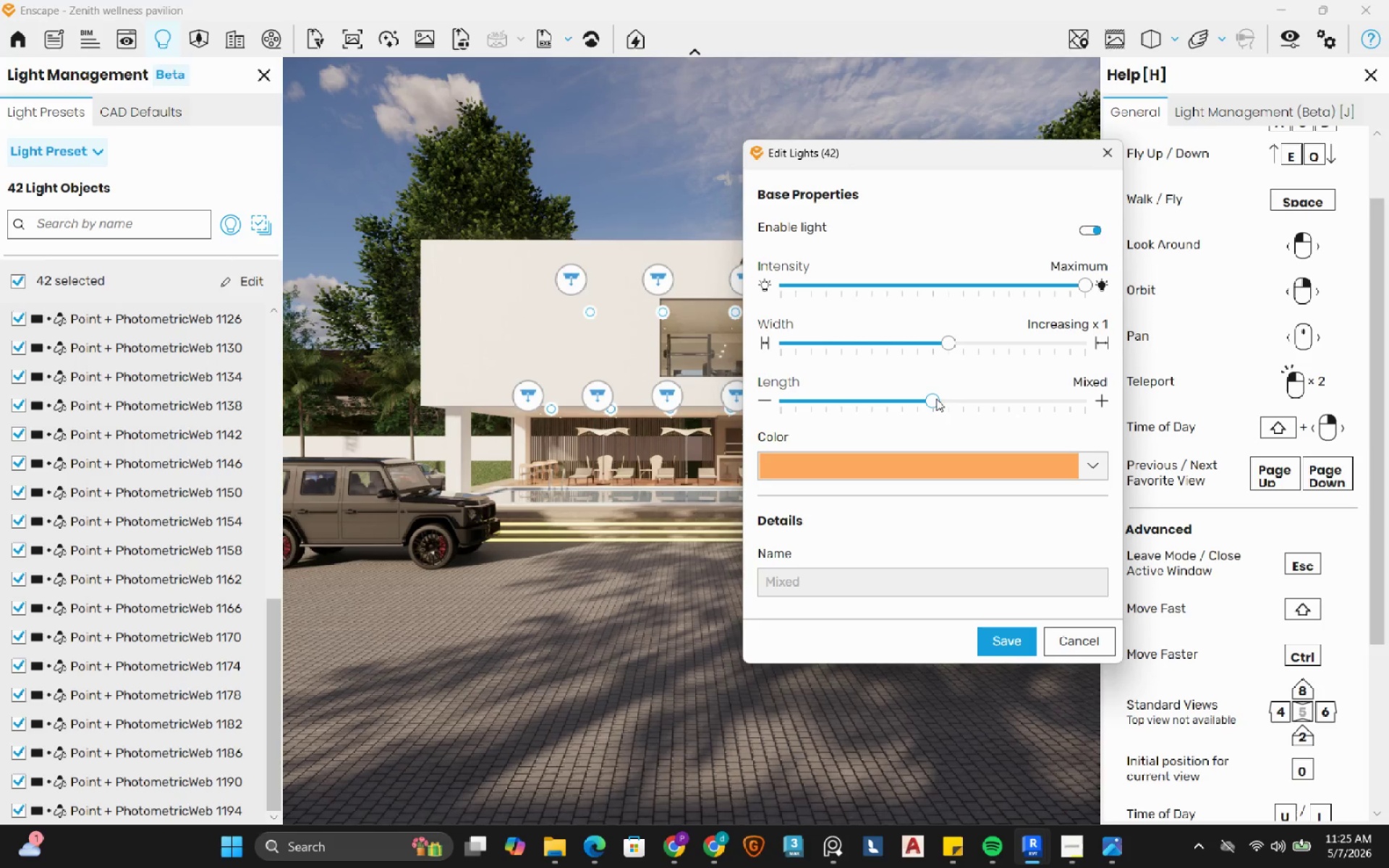 
left_click_drag(start_coordinate=[937, 399], to_coordinate=[948, 401])
 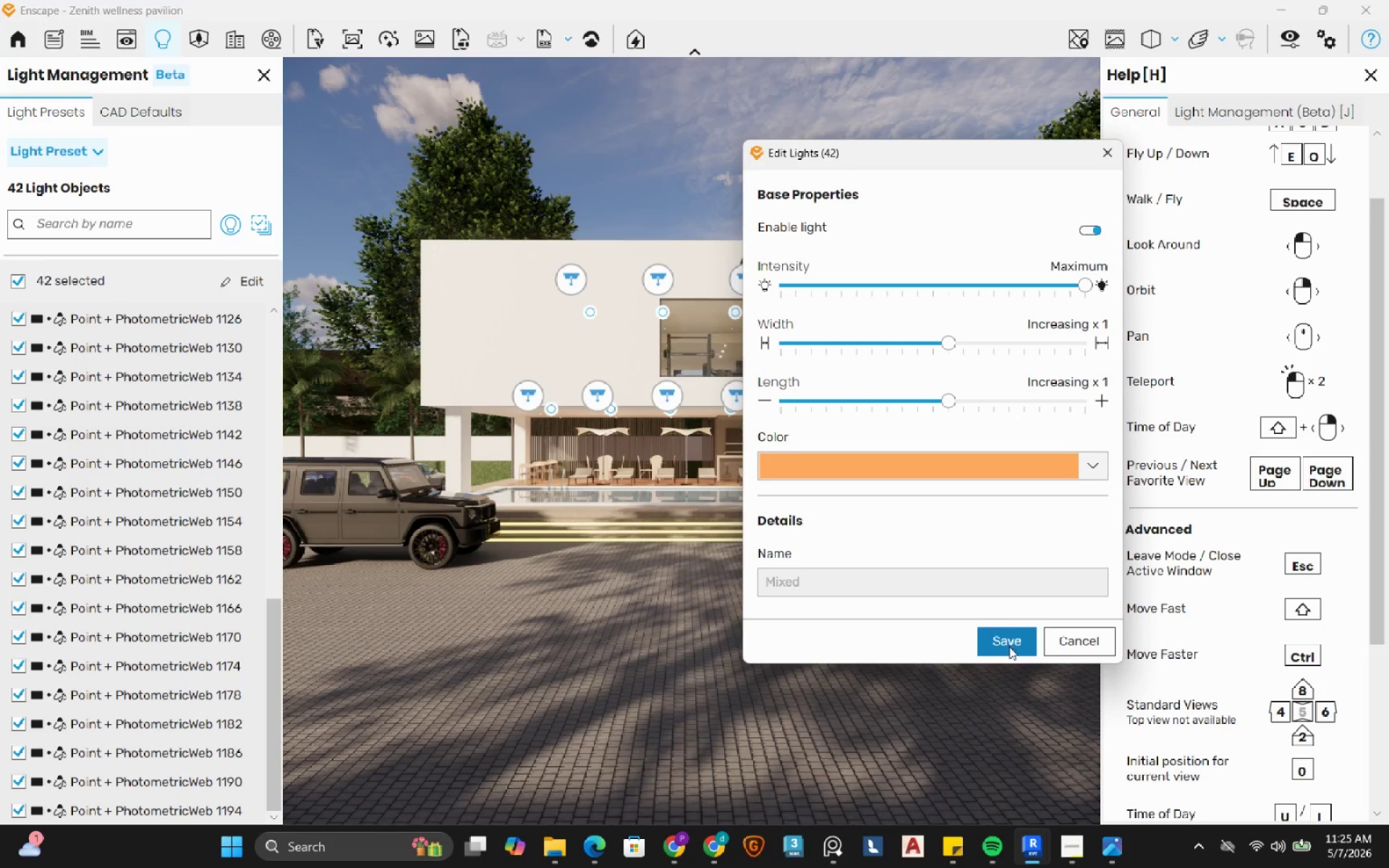 
left_click([1008, 648])
 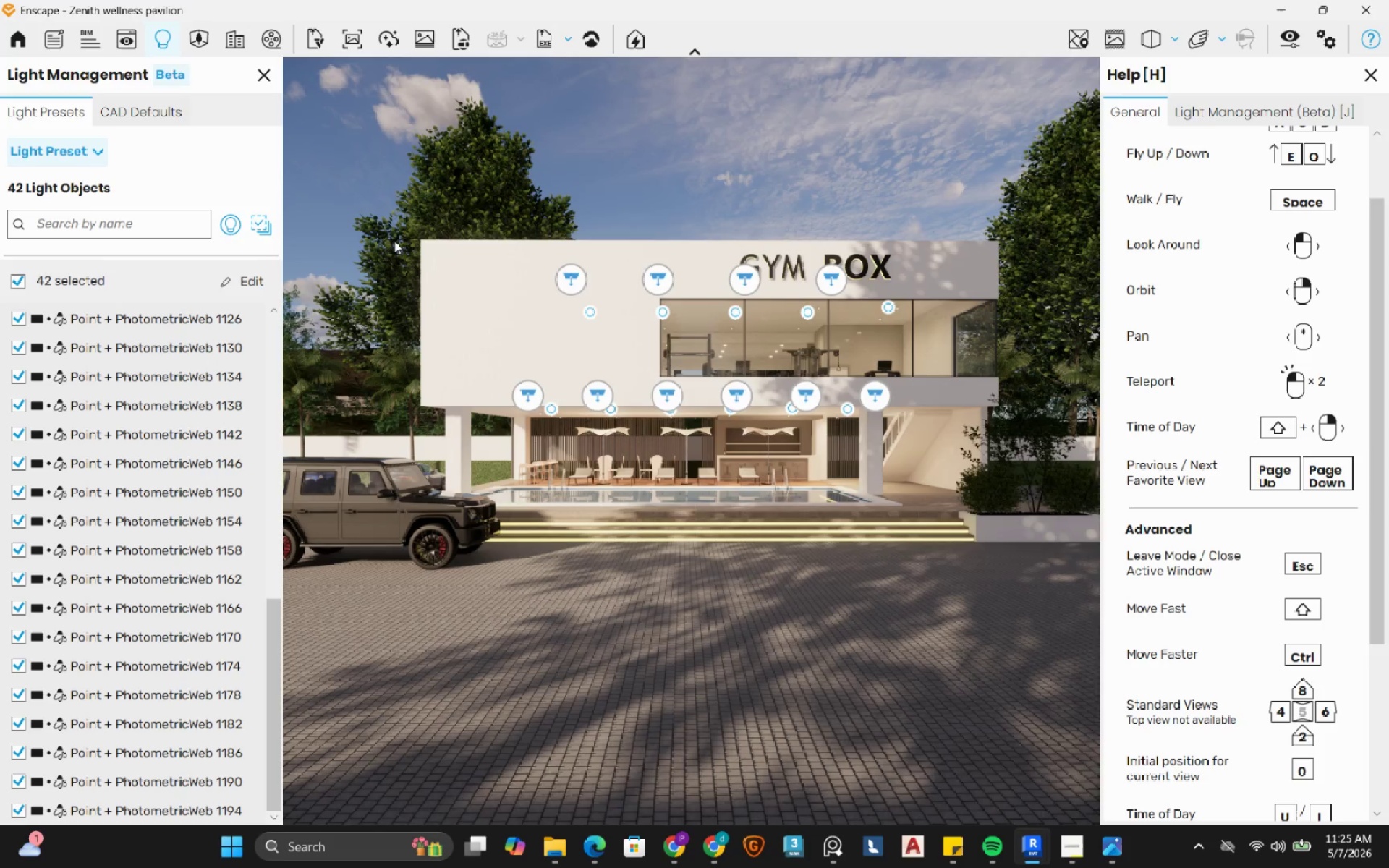 
wait(7.39)
 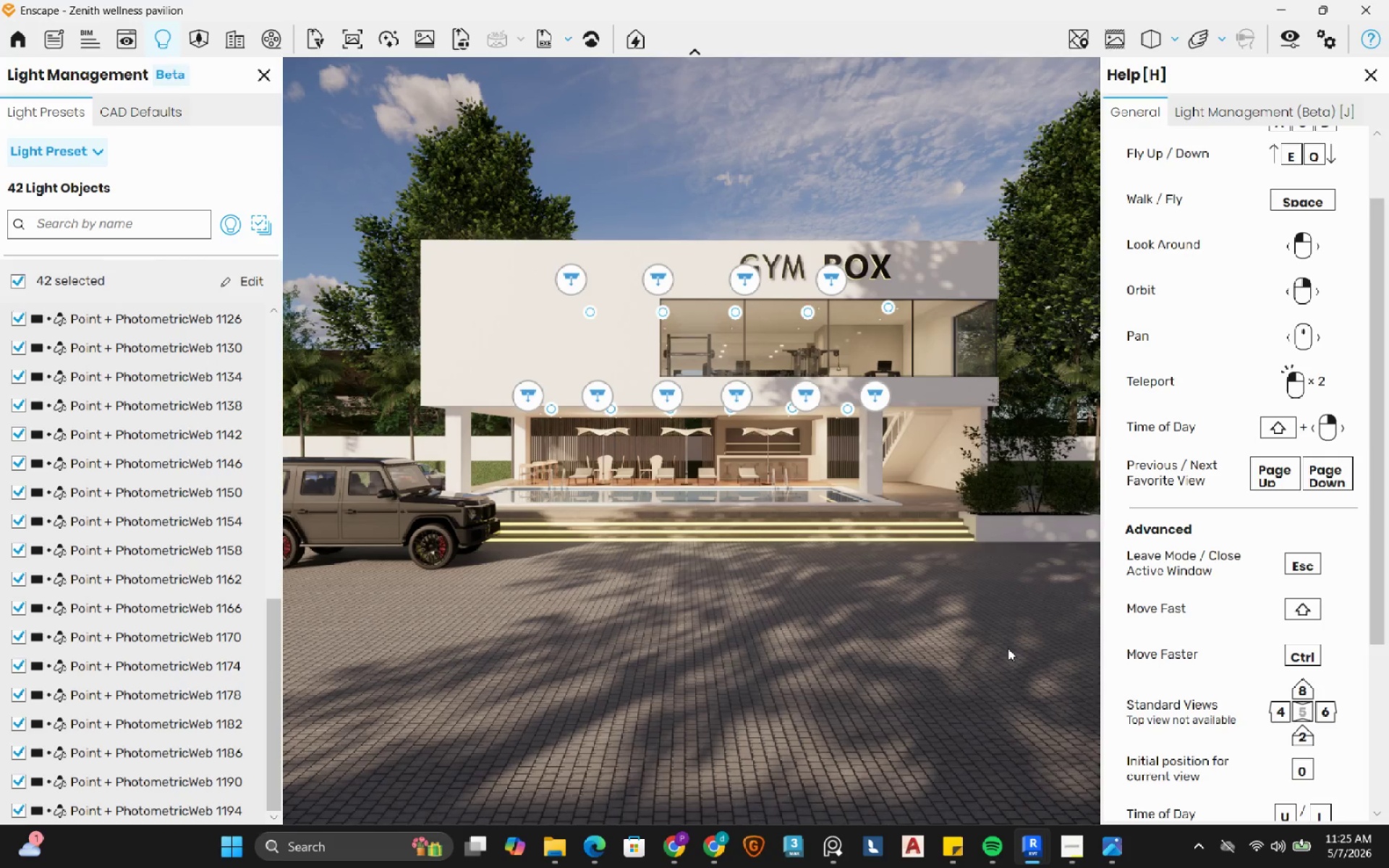 
left_click([1287, 47])
 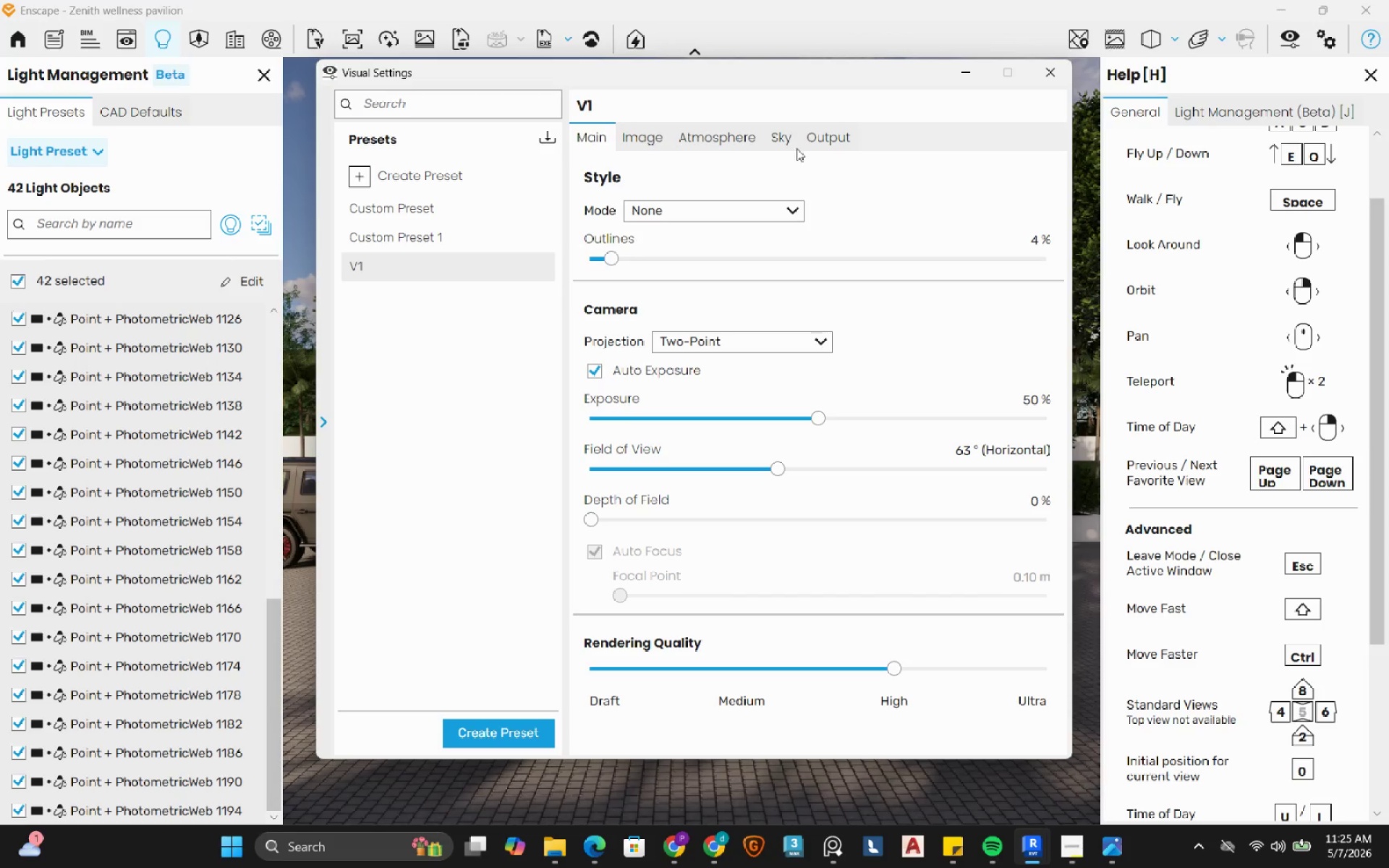 
left_click([784, 137])
 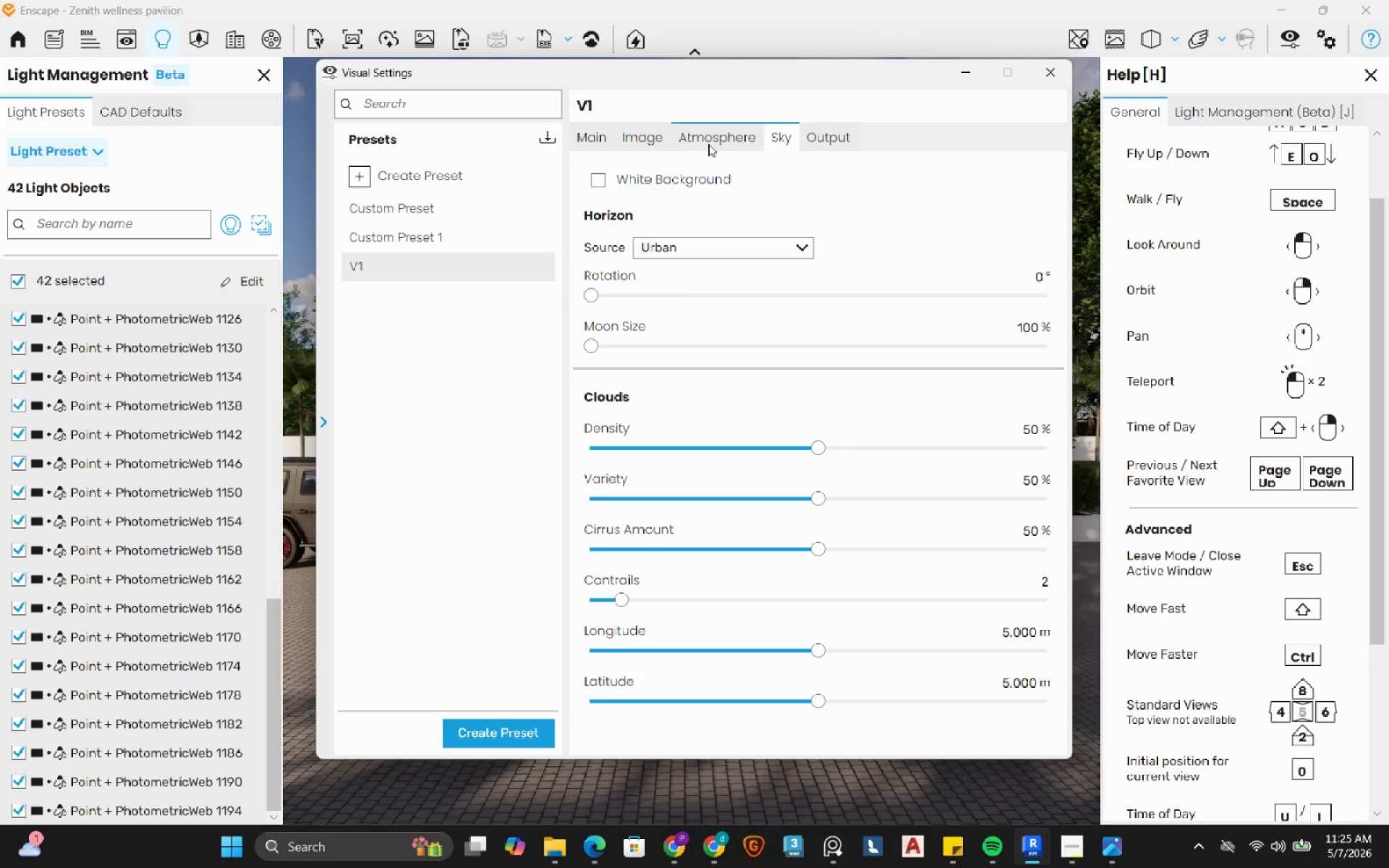 
left_click([631, 145])
 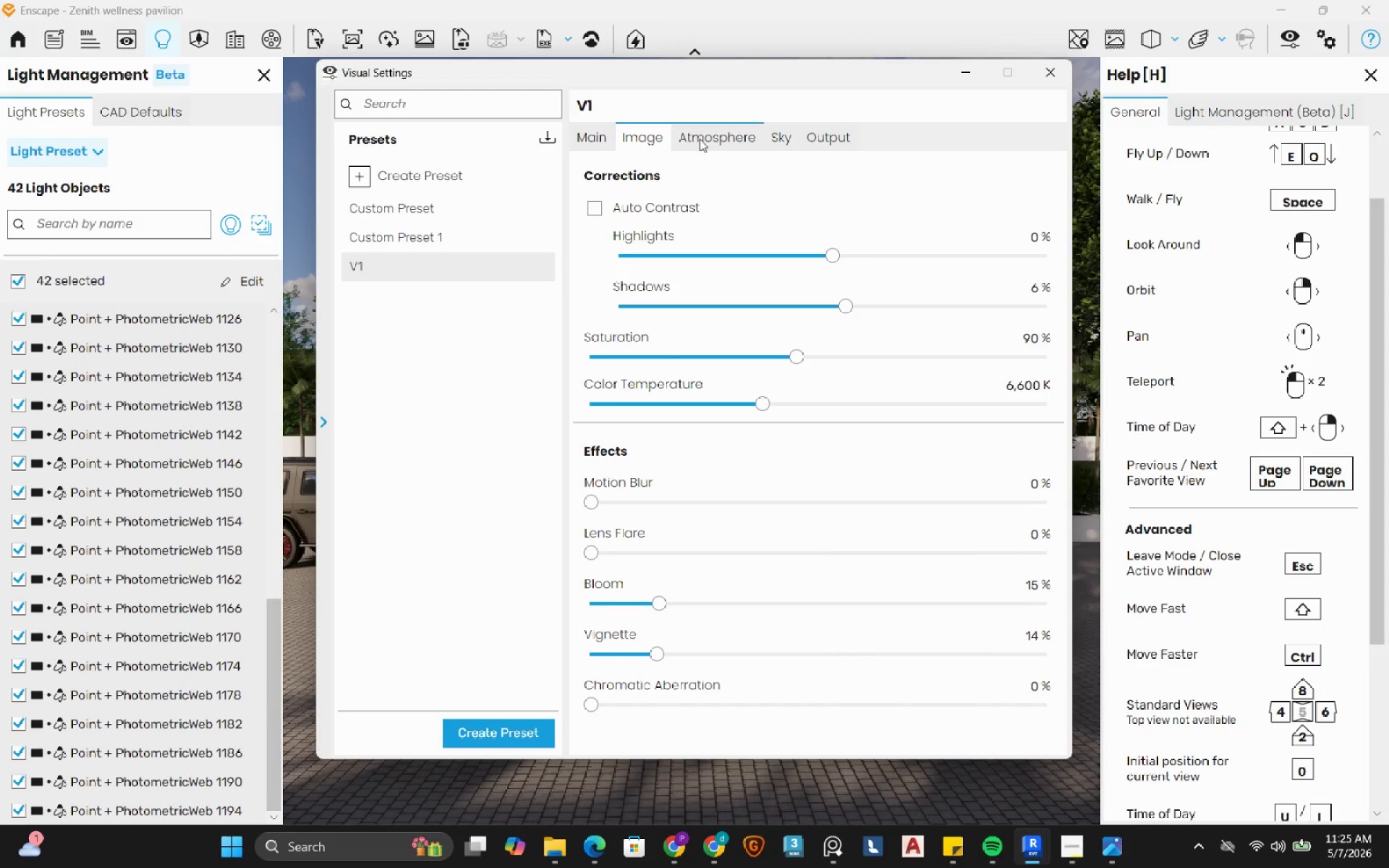 
left_click([601, 138])
 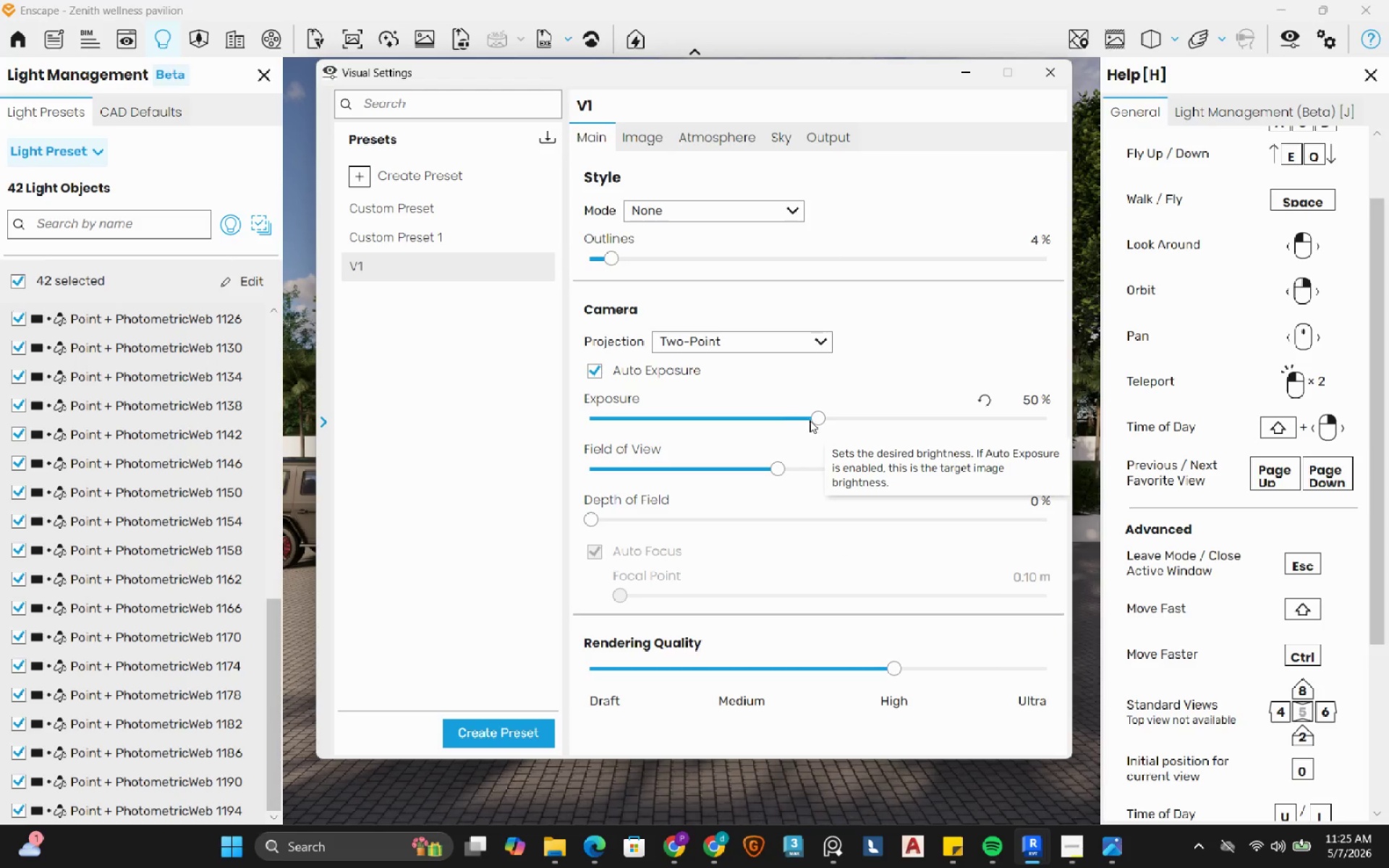 
left_click_drag(start_coordinate=[816, 419], to_coordinate=[824, 419])
 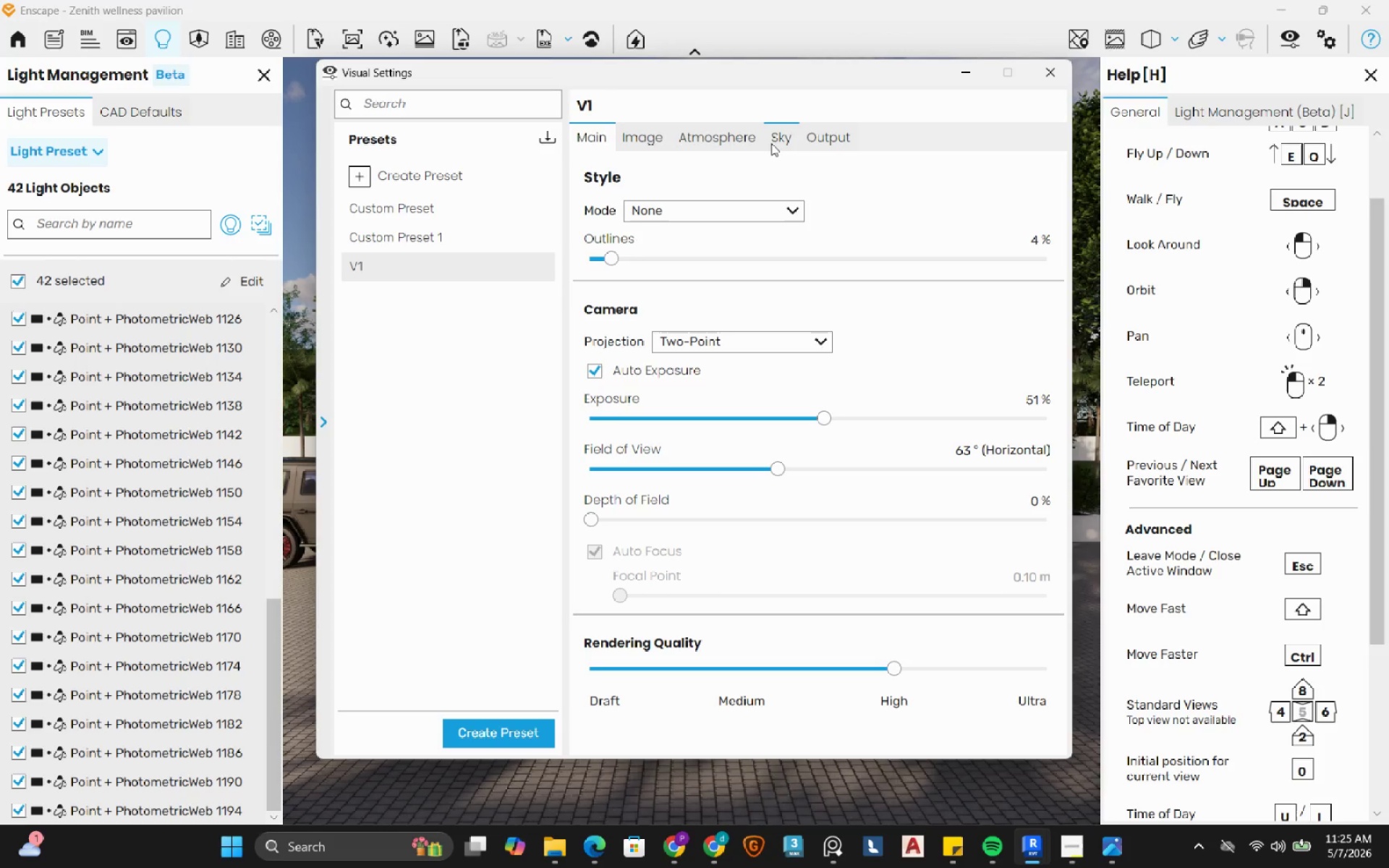 
left_click([773, 143])
 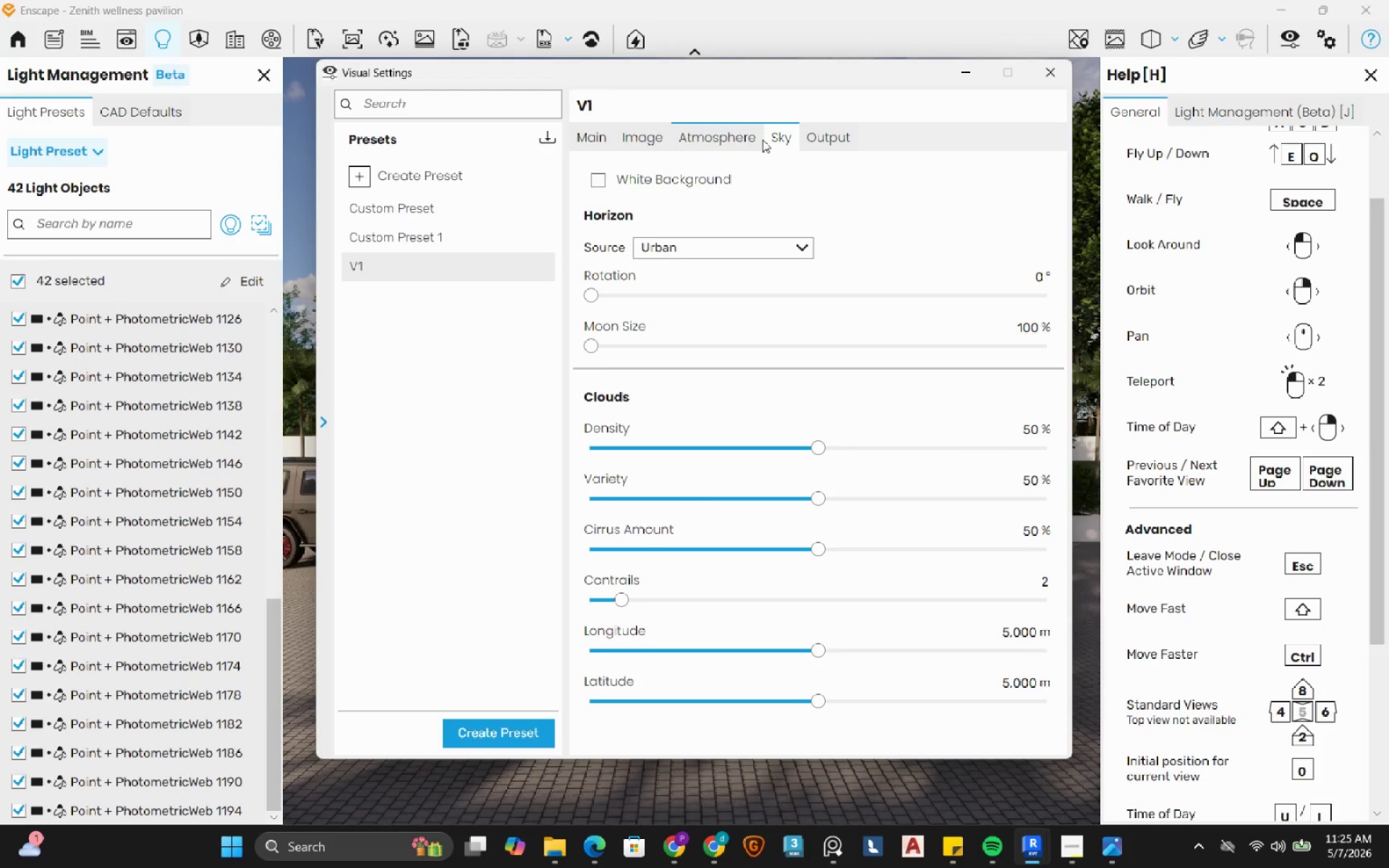 
left_click([710, 139])
 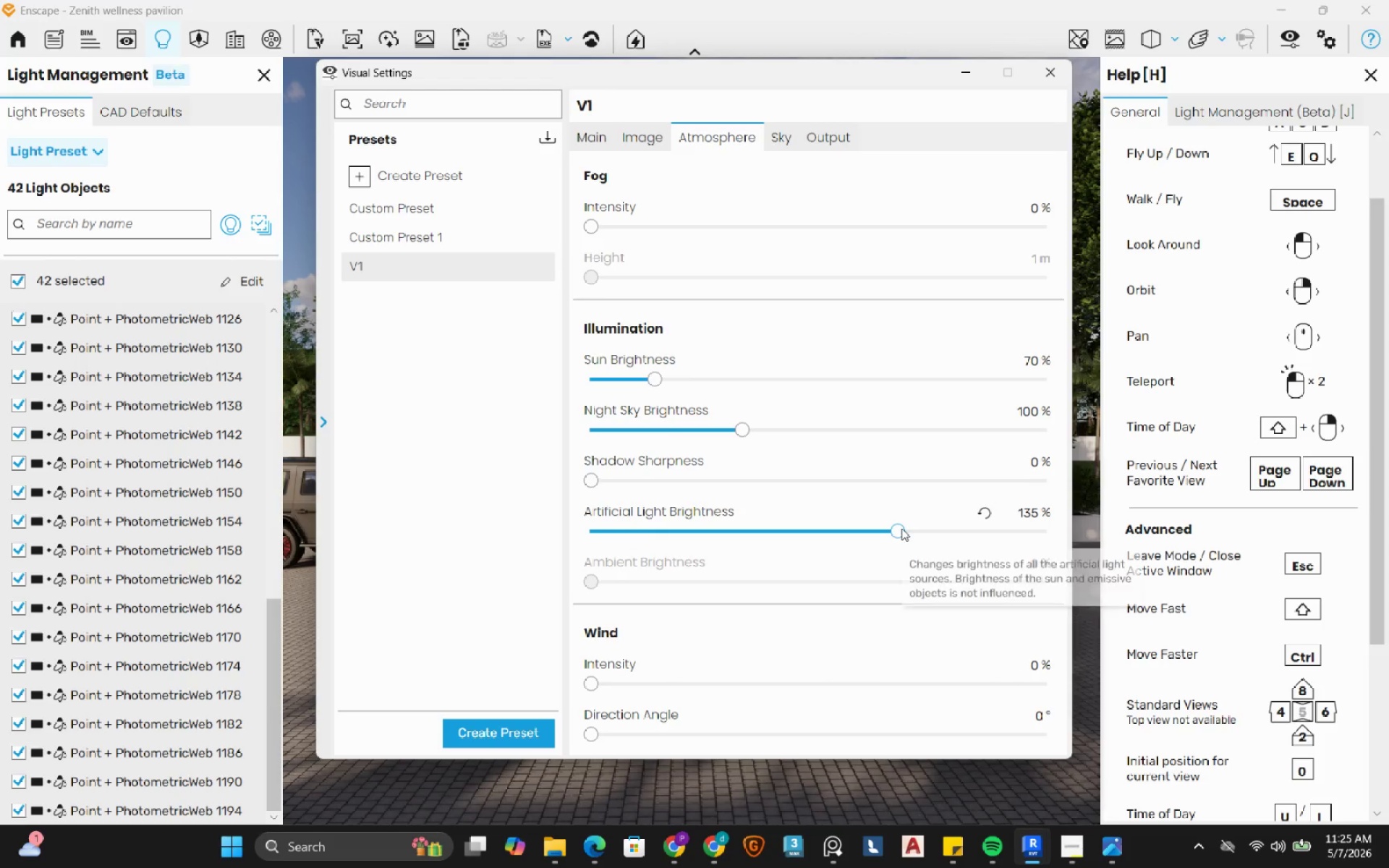 
left_click_drag(start_coordinate=[906, 529], to_coordinate=[979, 532])
 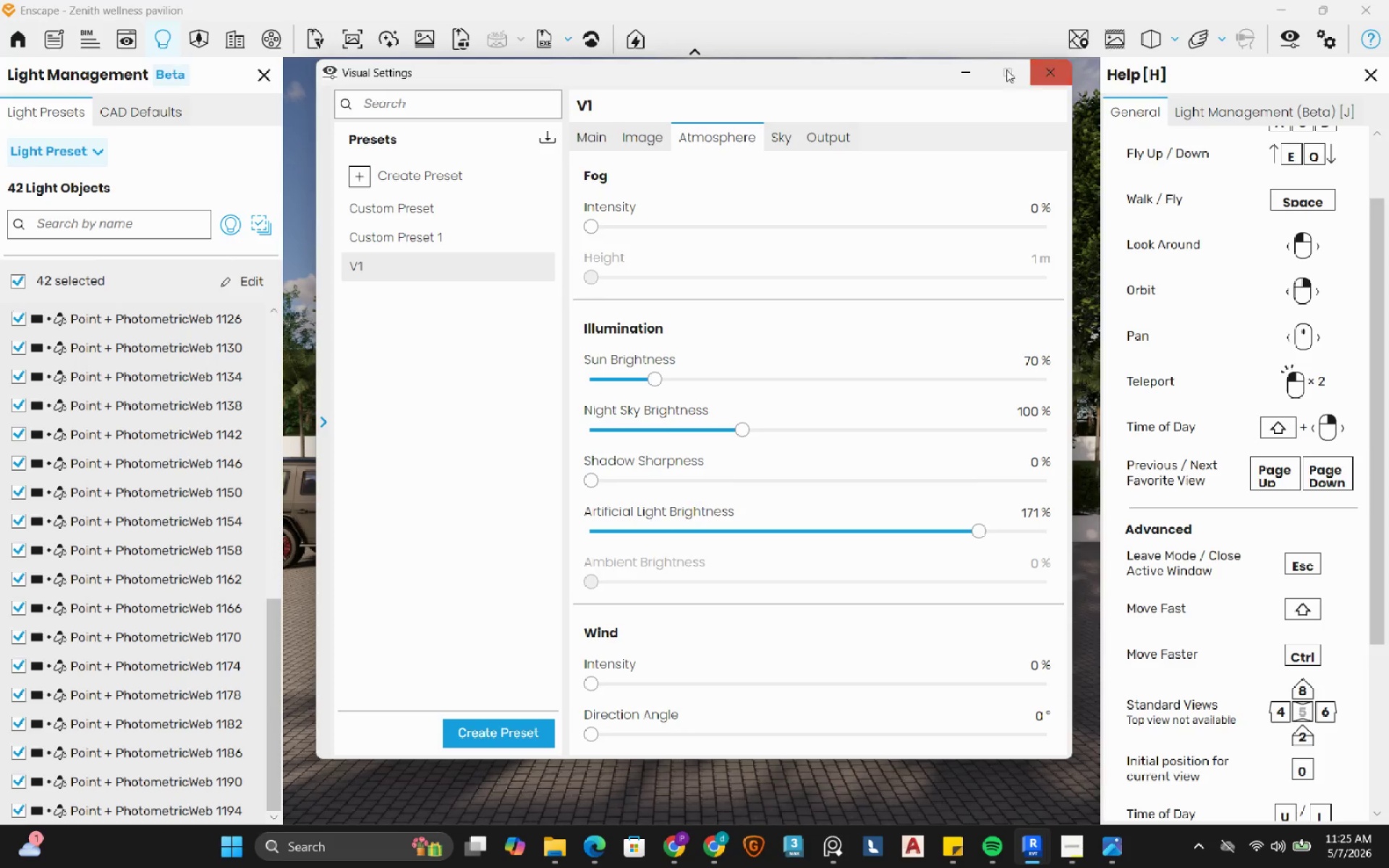 
left_click([969, 69])
 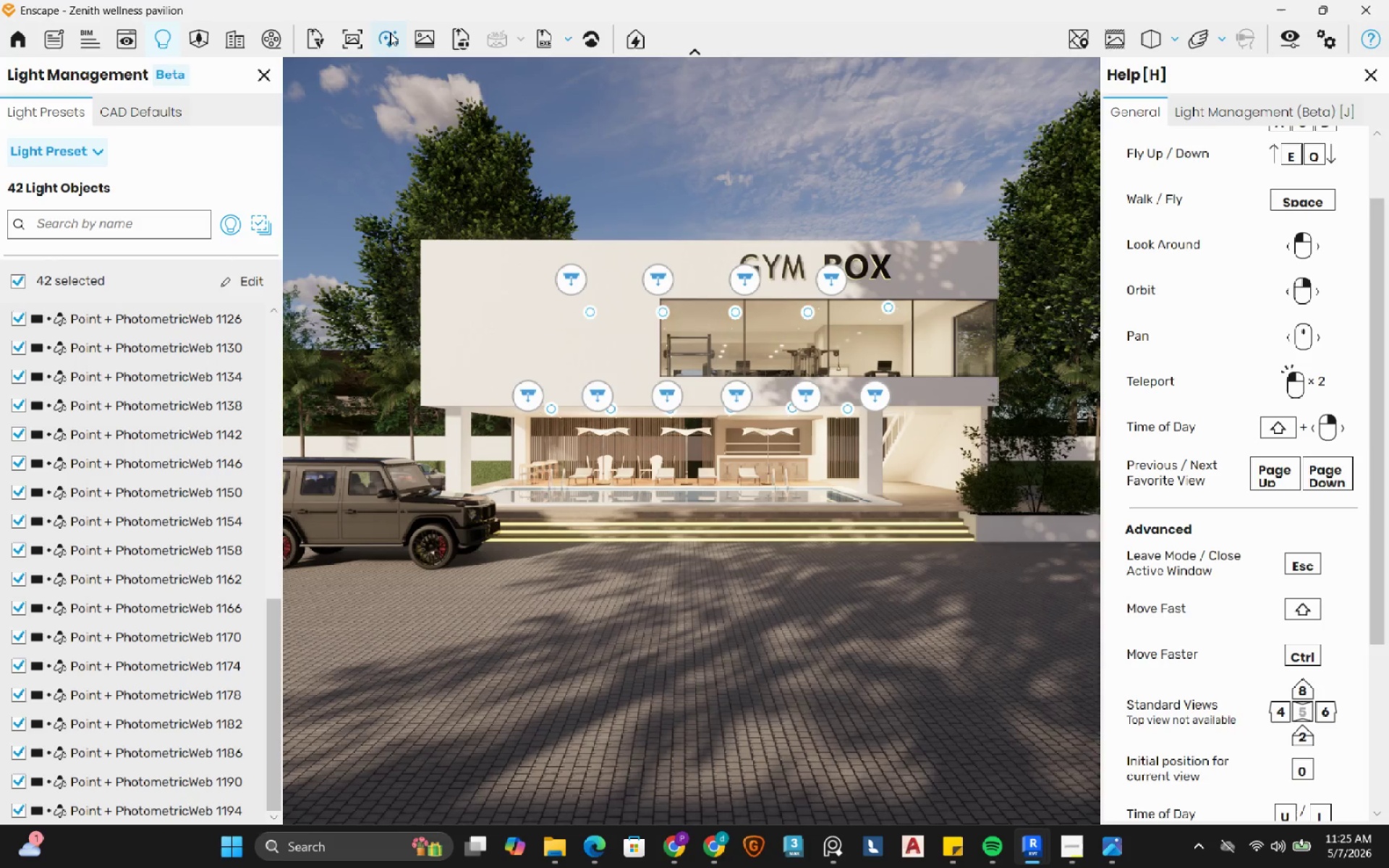 
left_click([420, 41])
 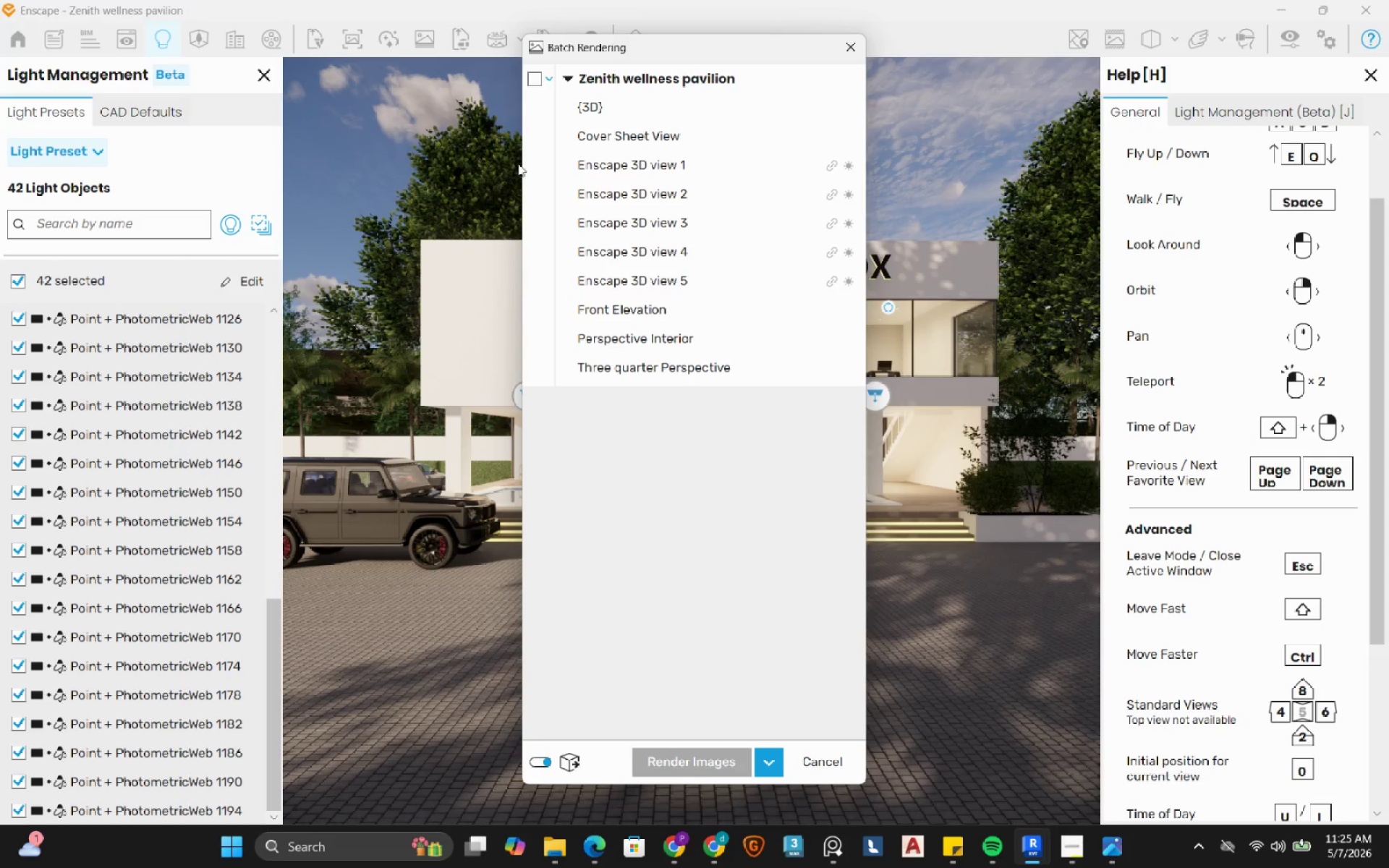 
left_click([540, 163])
 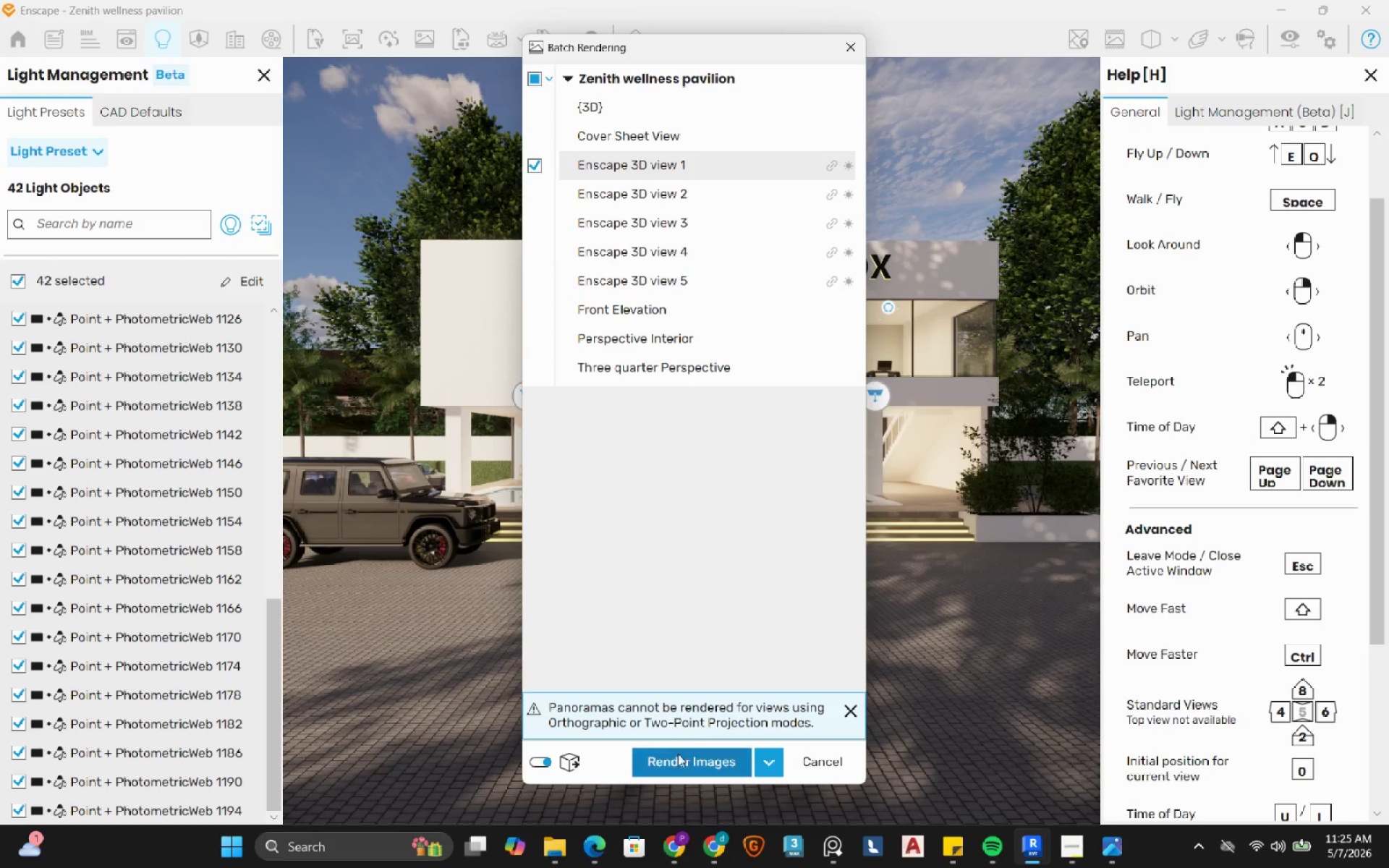 
left_click([678, 754])
 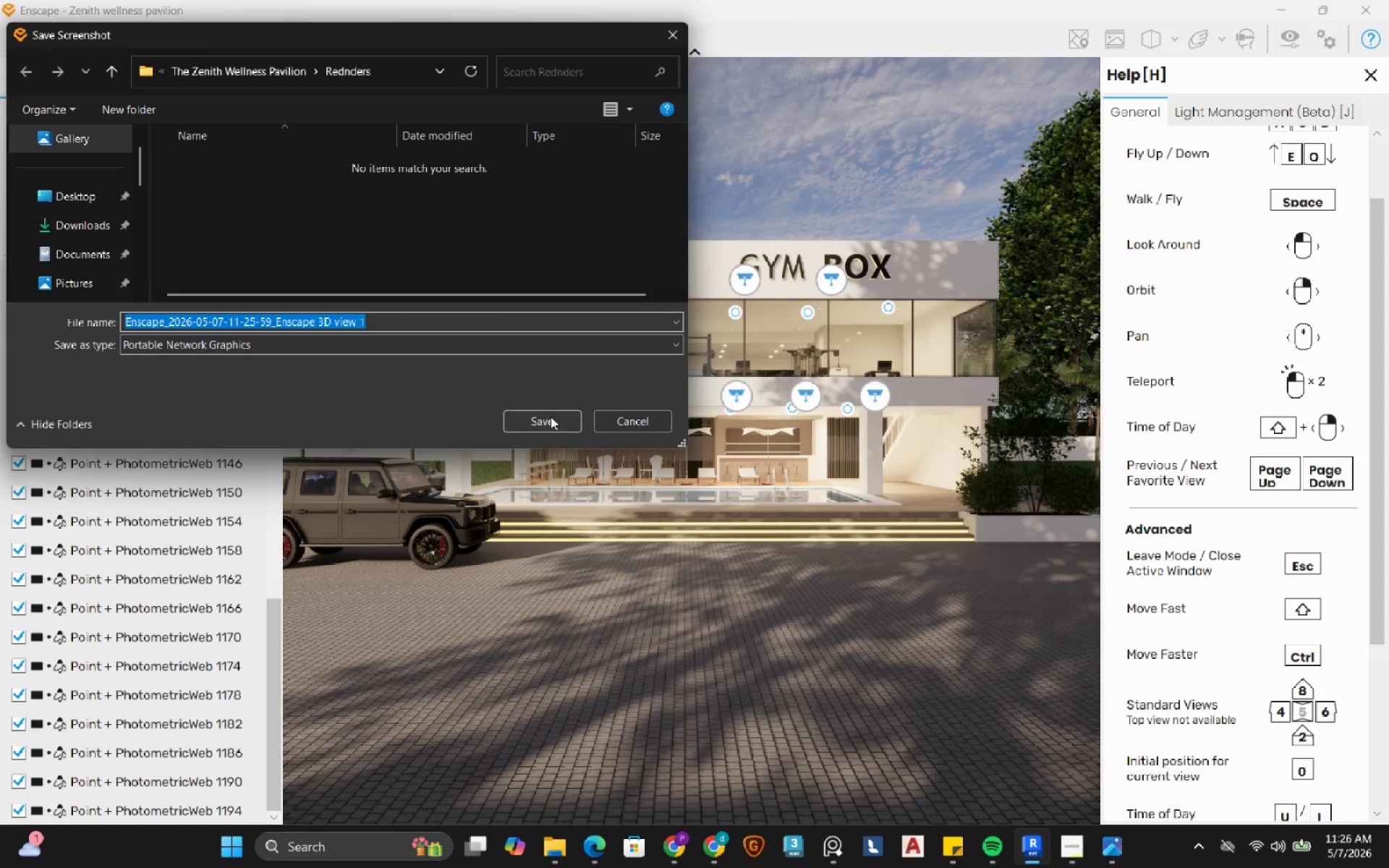 
left_click([550, 417])
 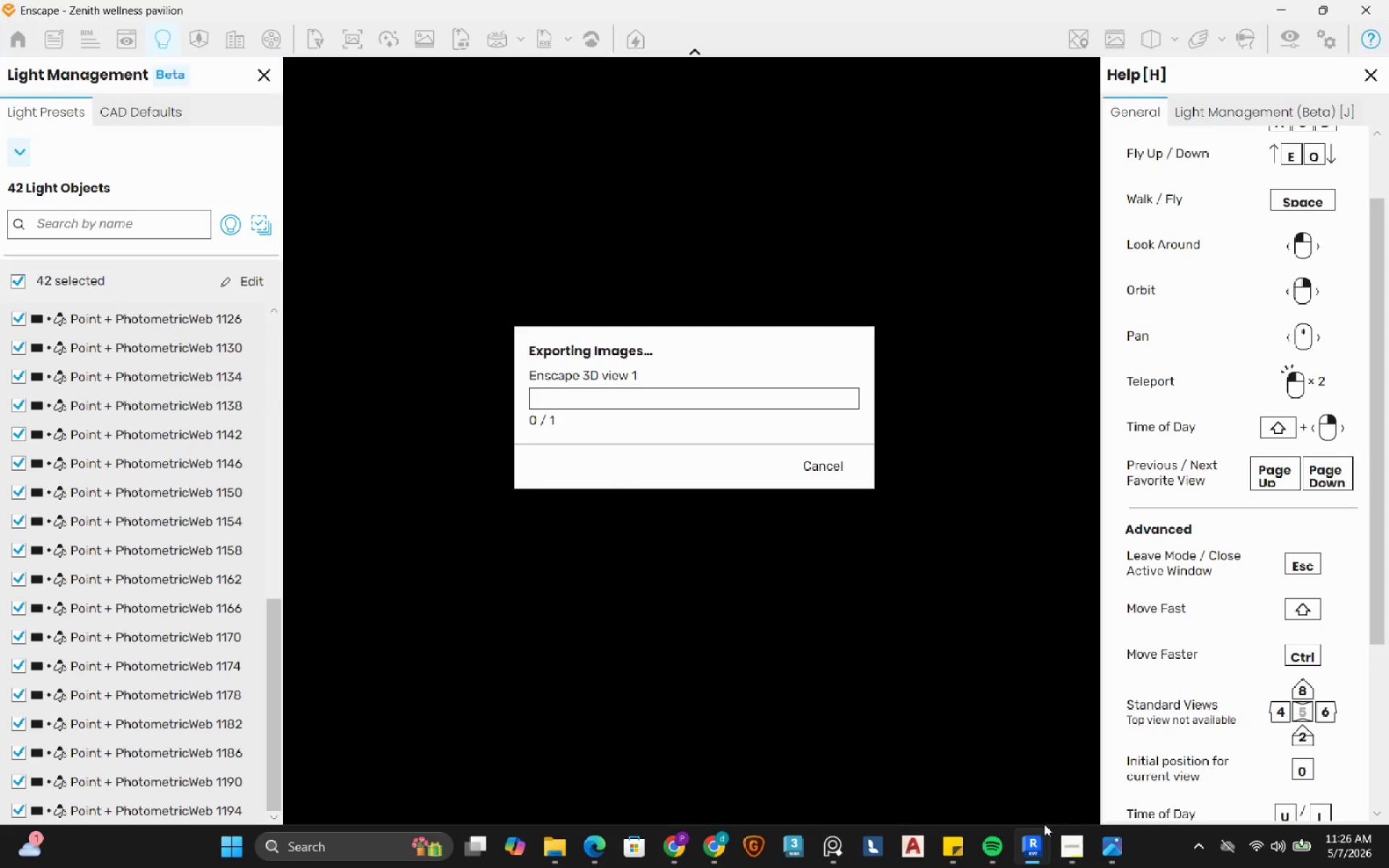 
mouse_move([1068, 845])
 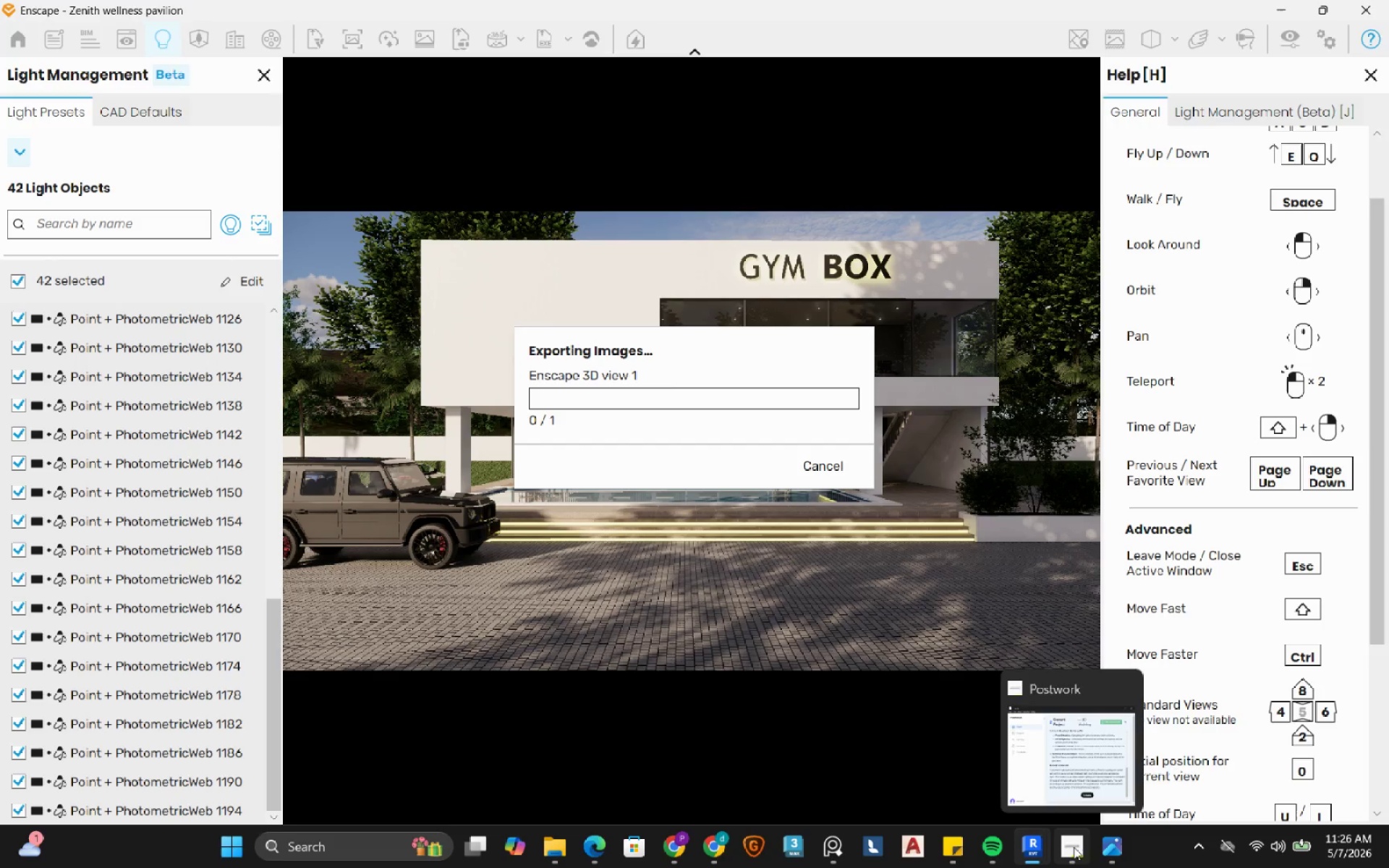 
left_click([1074, 847])